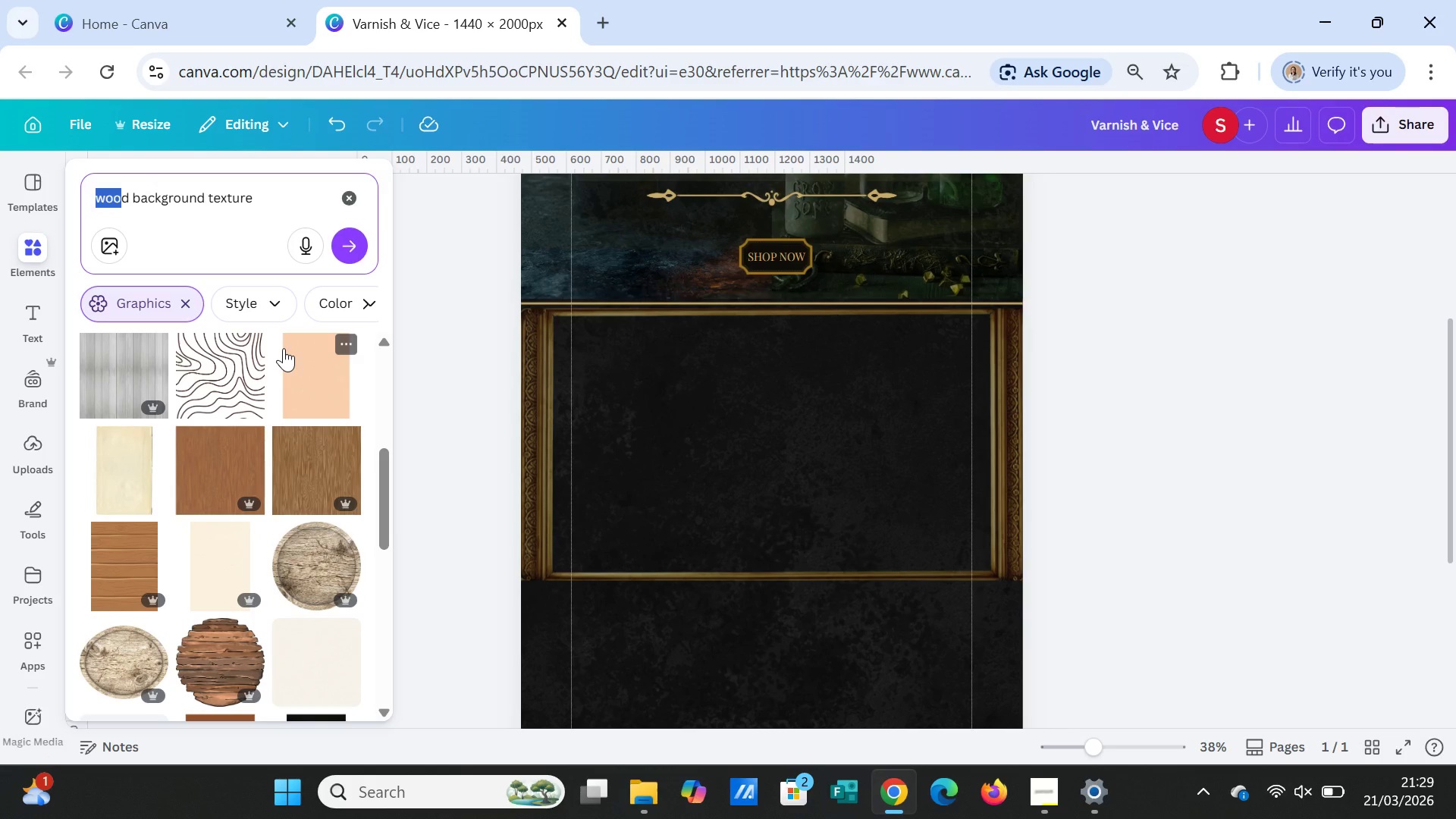 
key(ArrowLeft)
 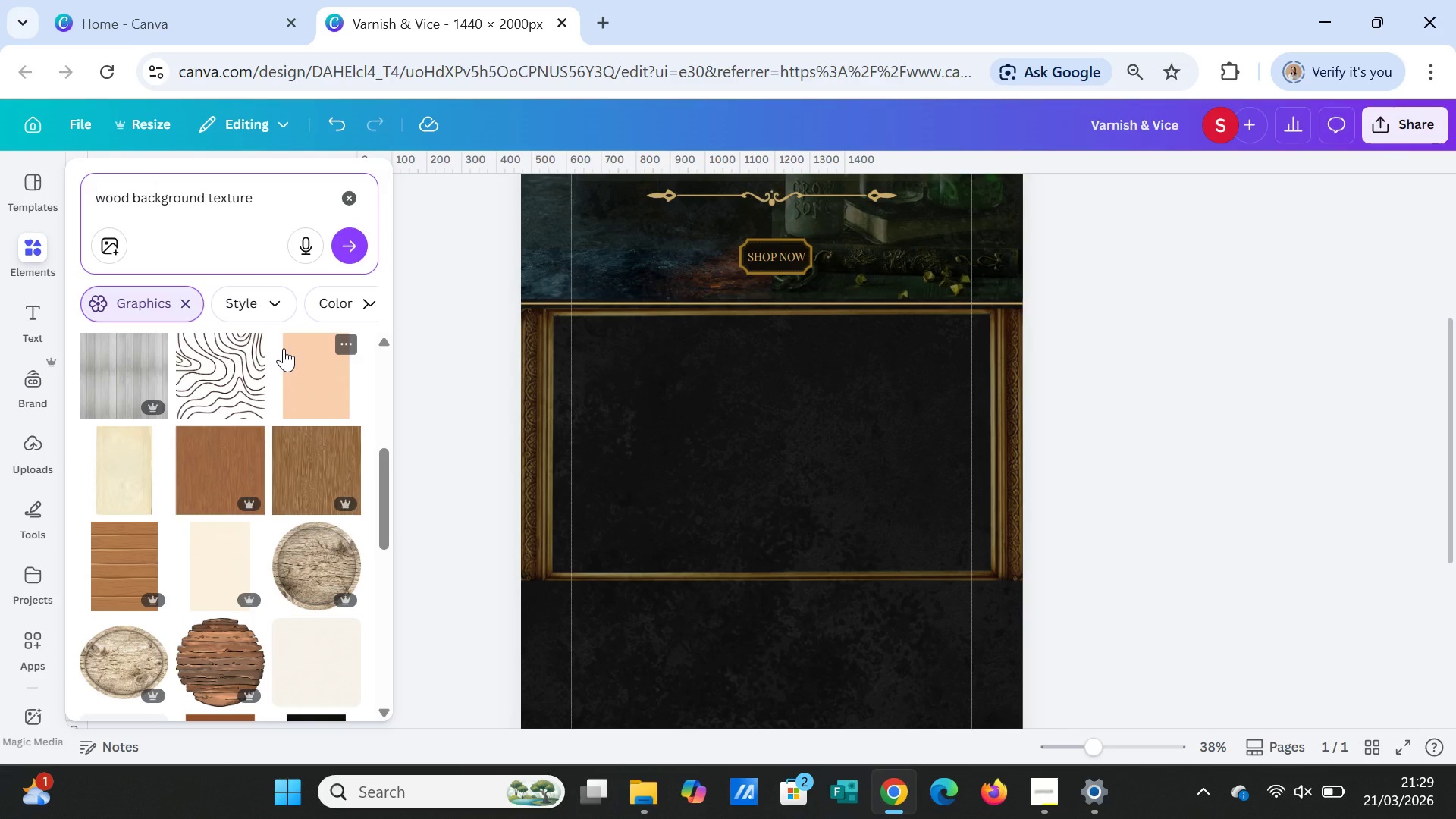 
key(ArrowLeft)
 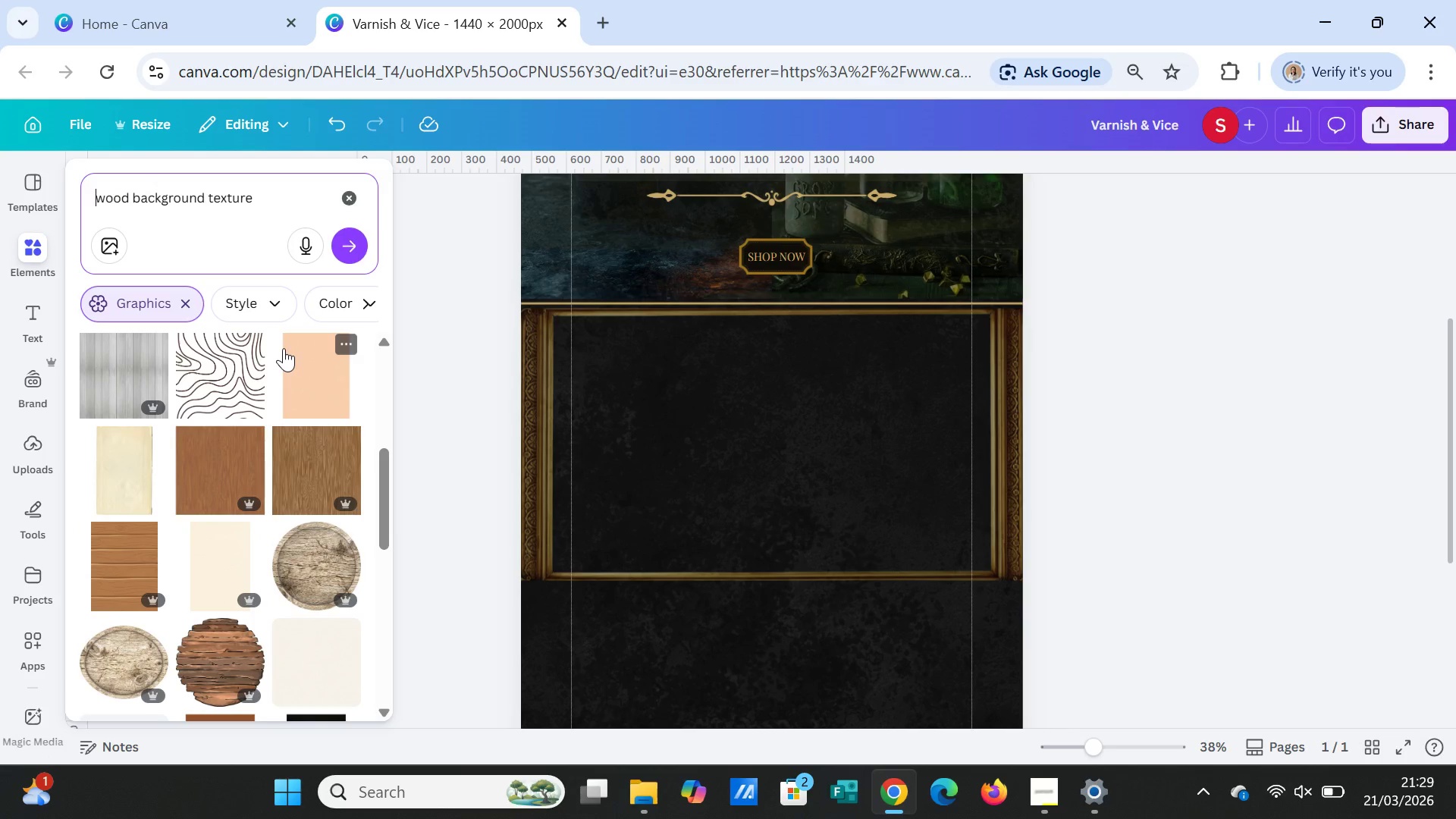 
key(ArrowLeft)
 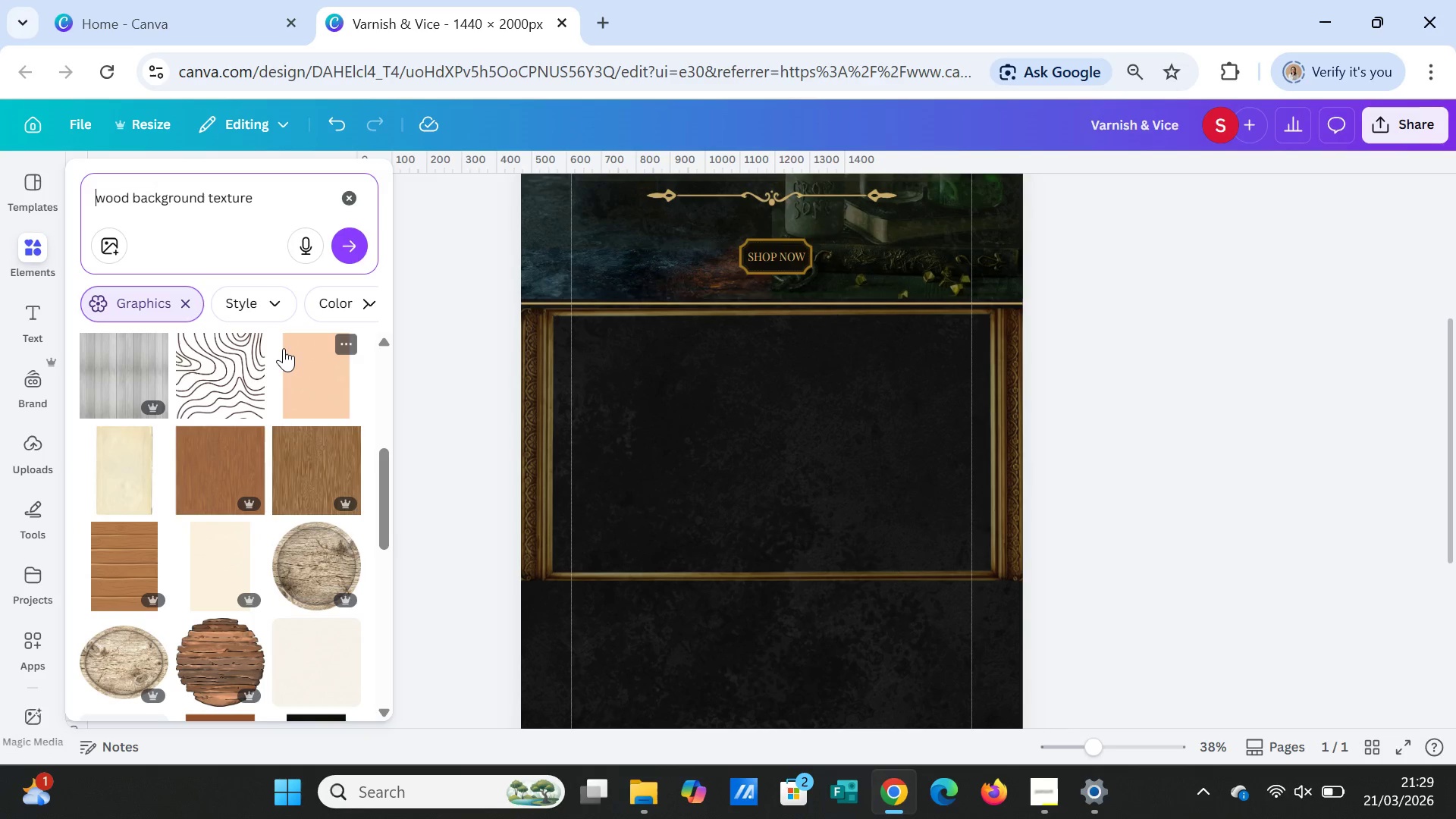 
type(dark )
 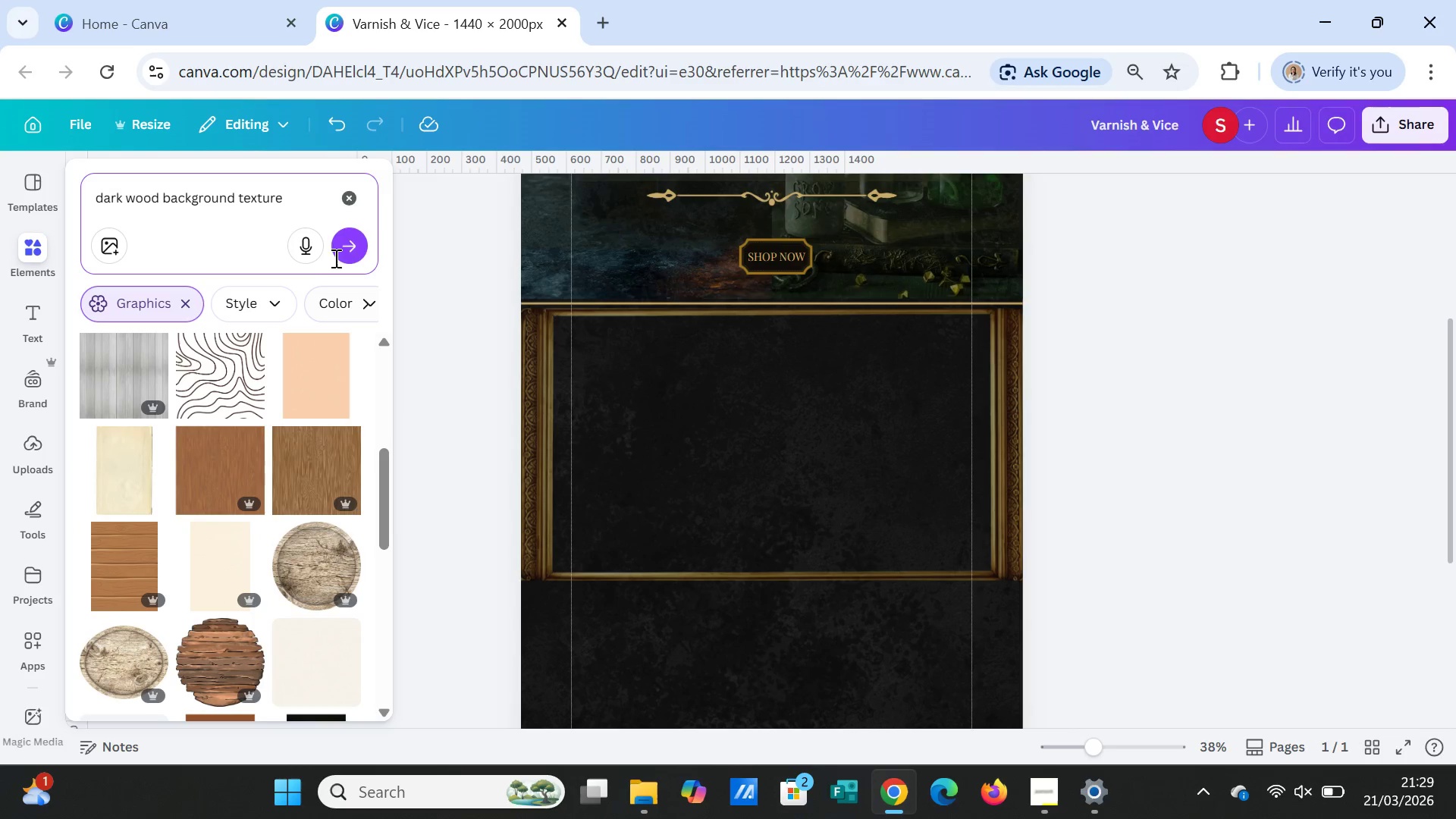 
left_click([344, 240])
 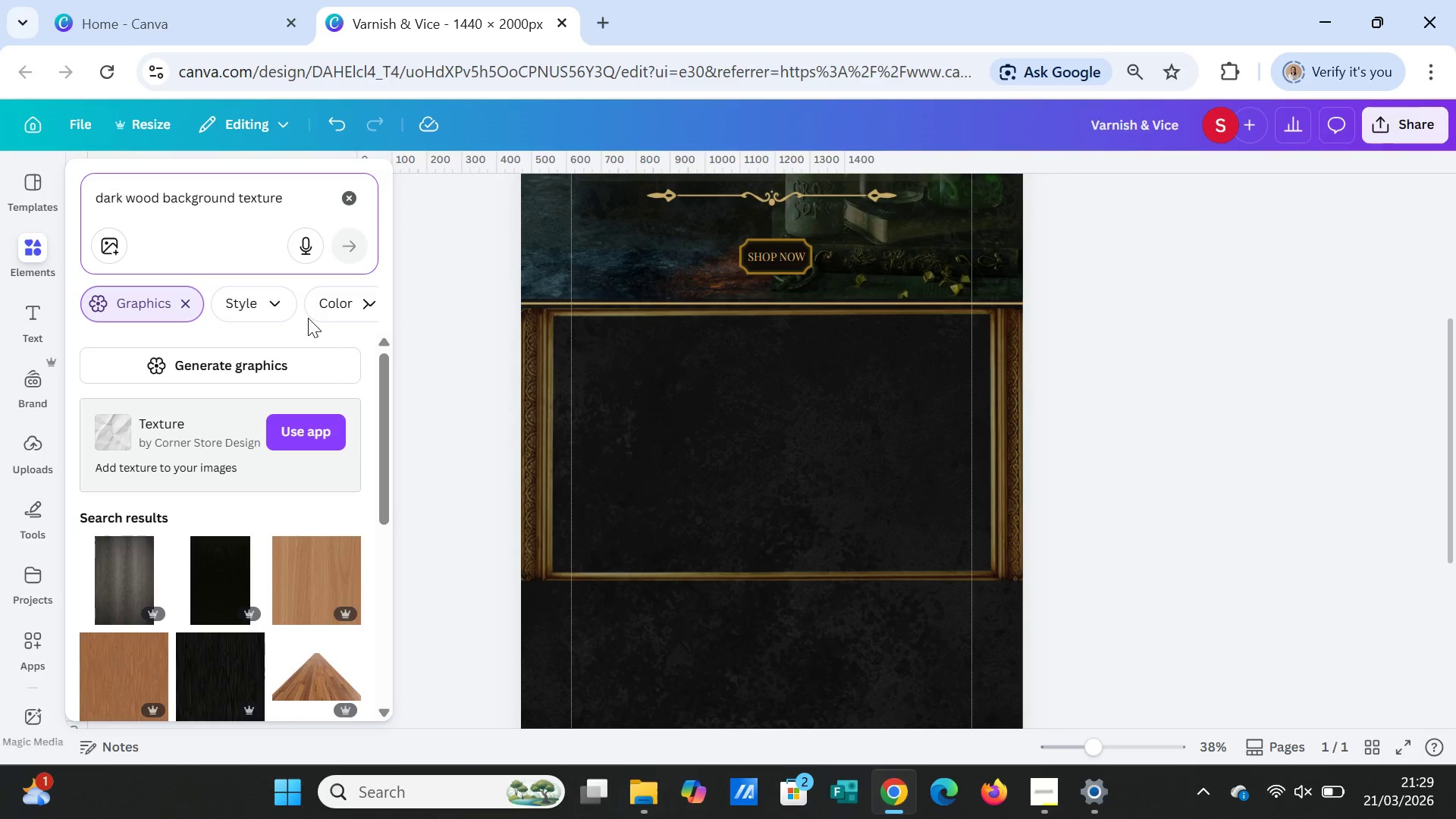 
scroll: coordinate [220, 583], scroll_direction: down, amount: 11.0
 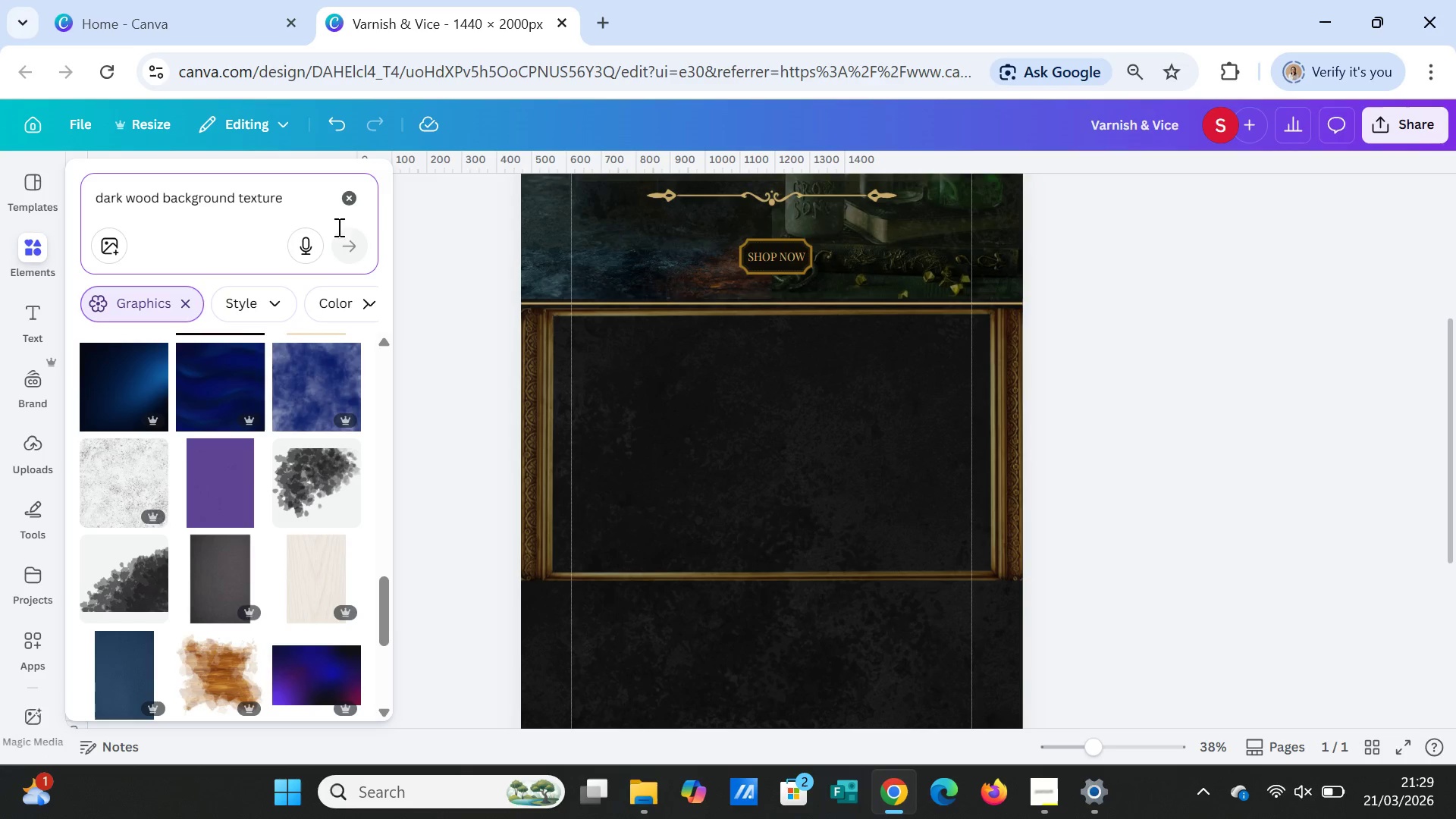 
left_click([347, 204])
 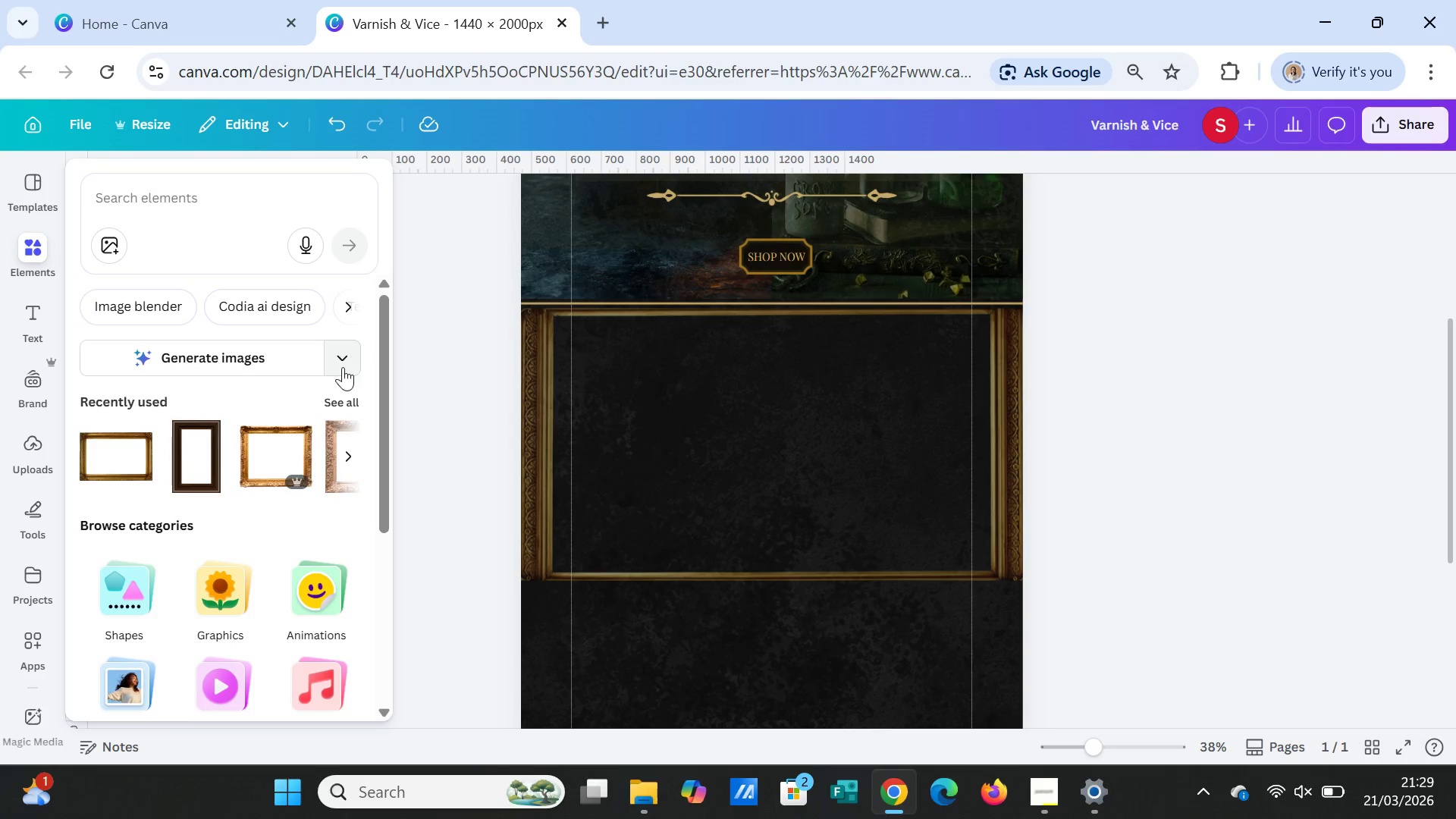 
left_click([169, 206])
 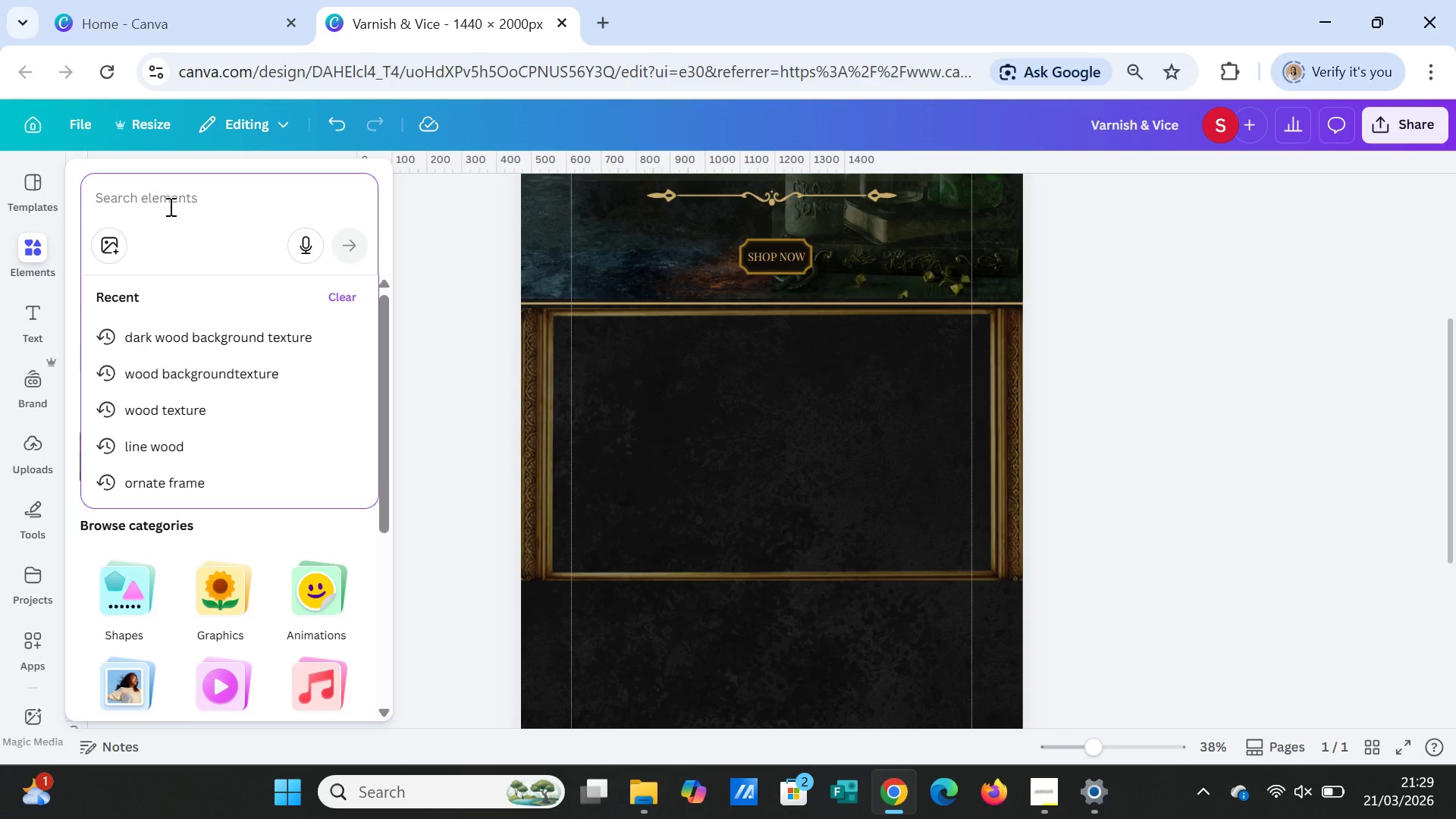 
type(wood frame)
 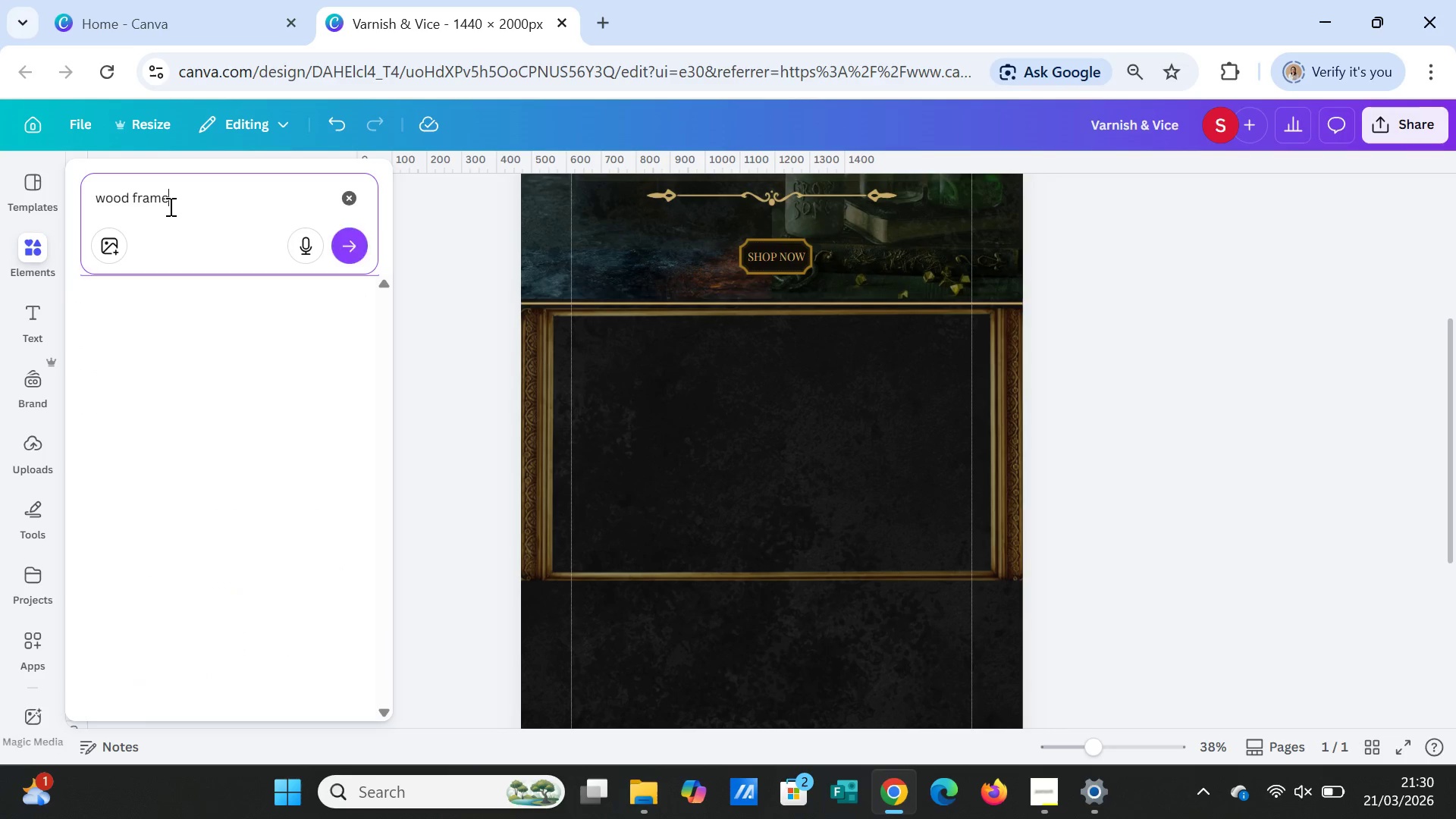 
key(Enter)
 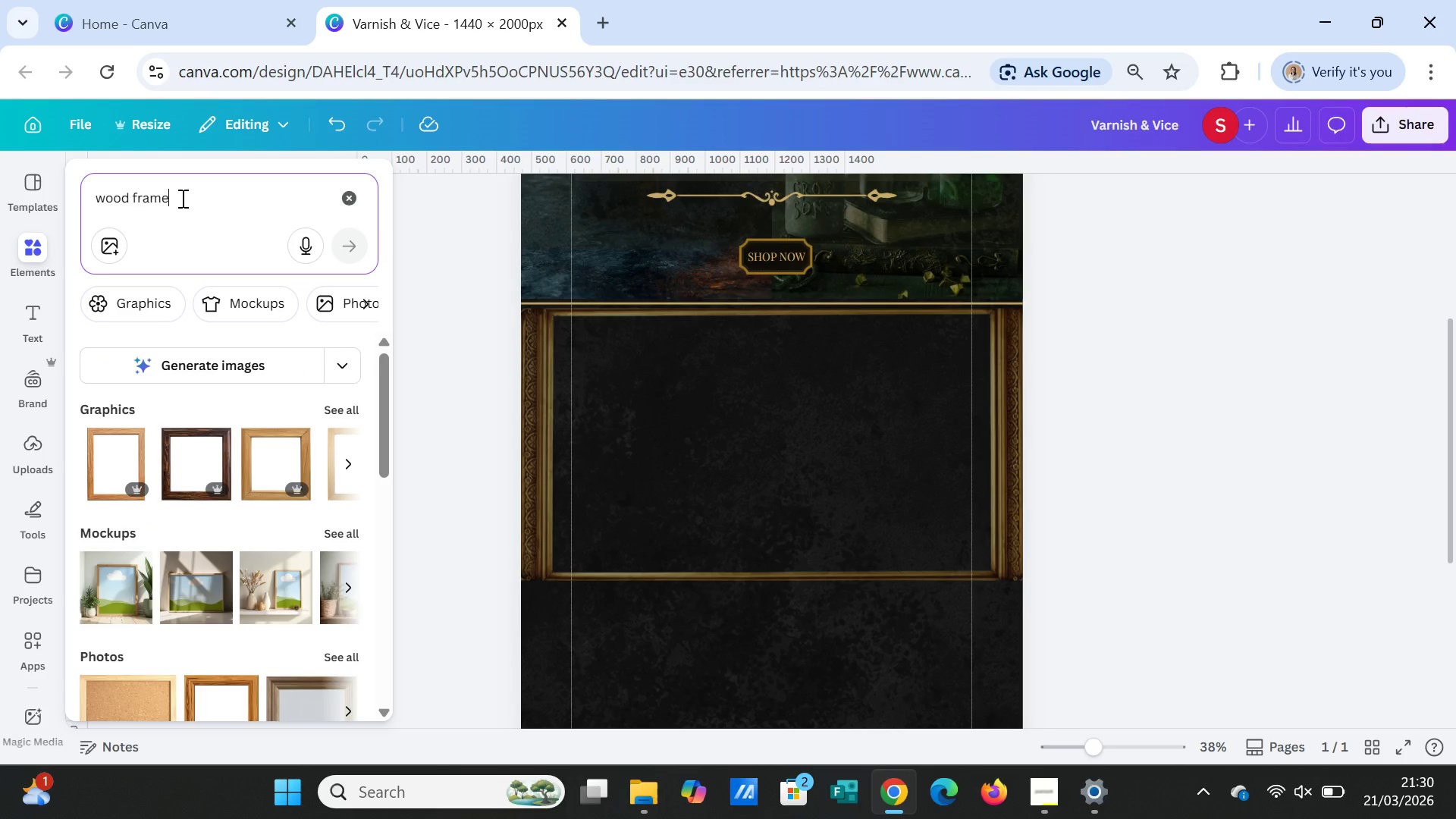 
left_click_drag(start_coordinate=[181, 198], to_coordinate=[133, 197])
 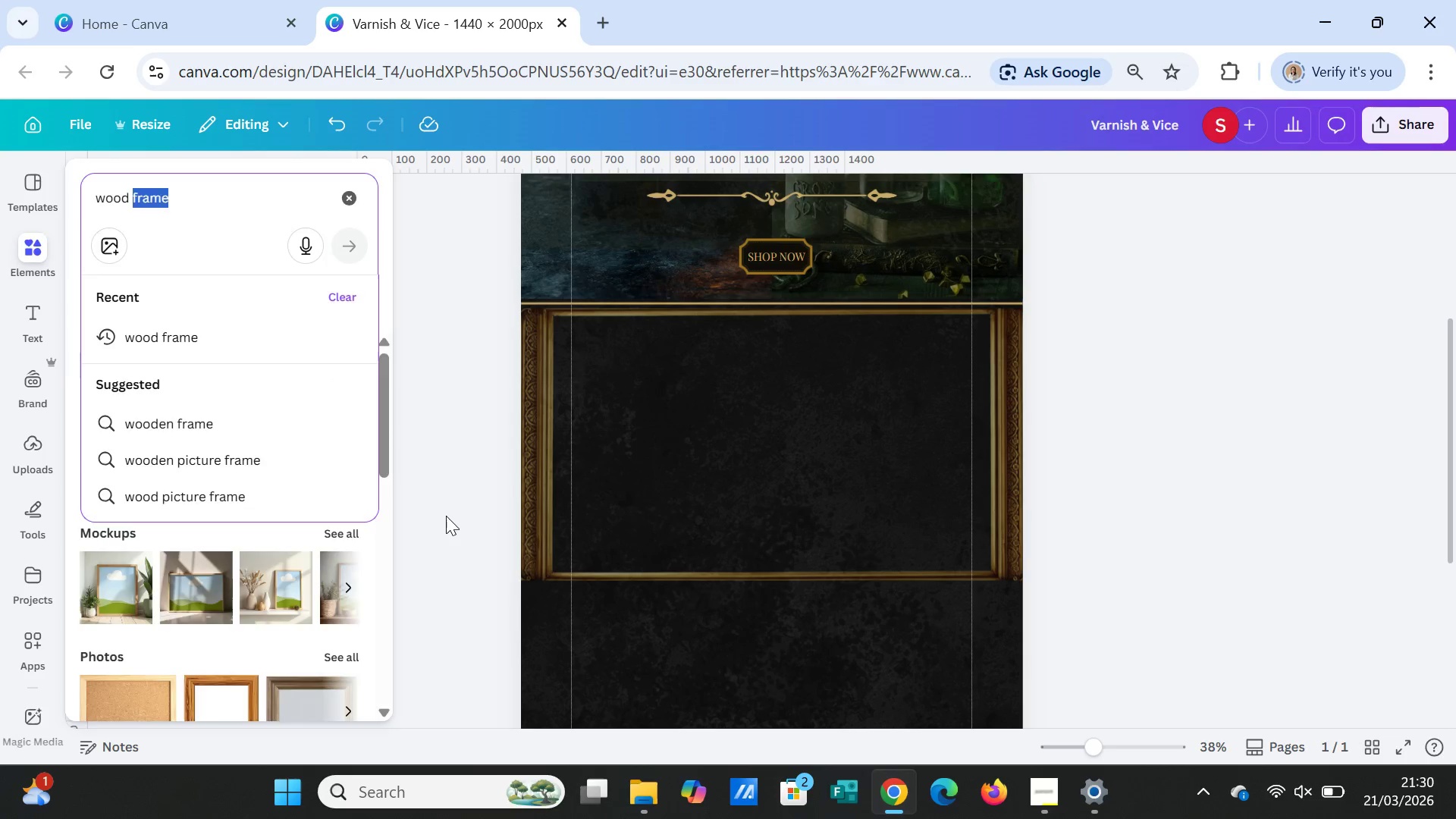 
left_click([446, 516])
 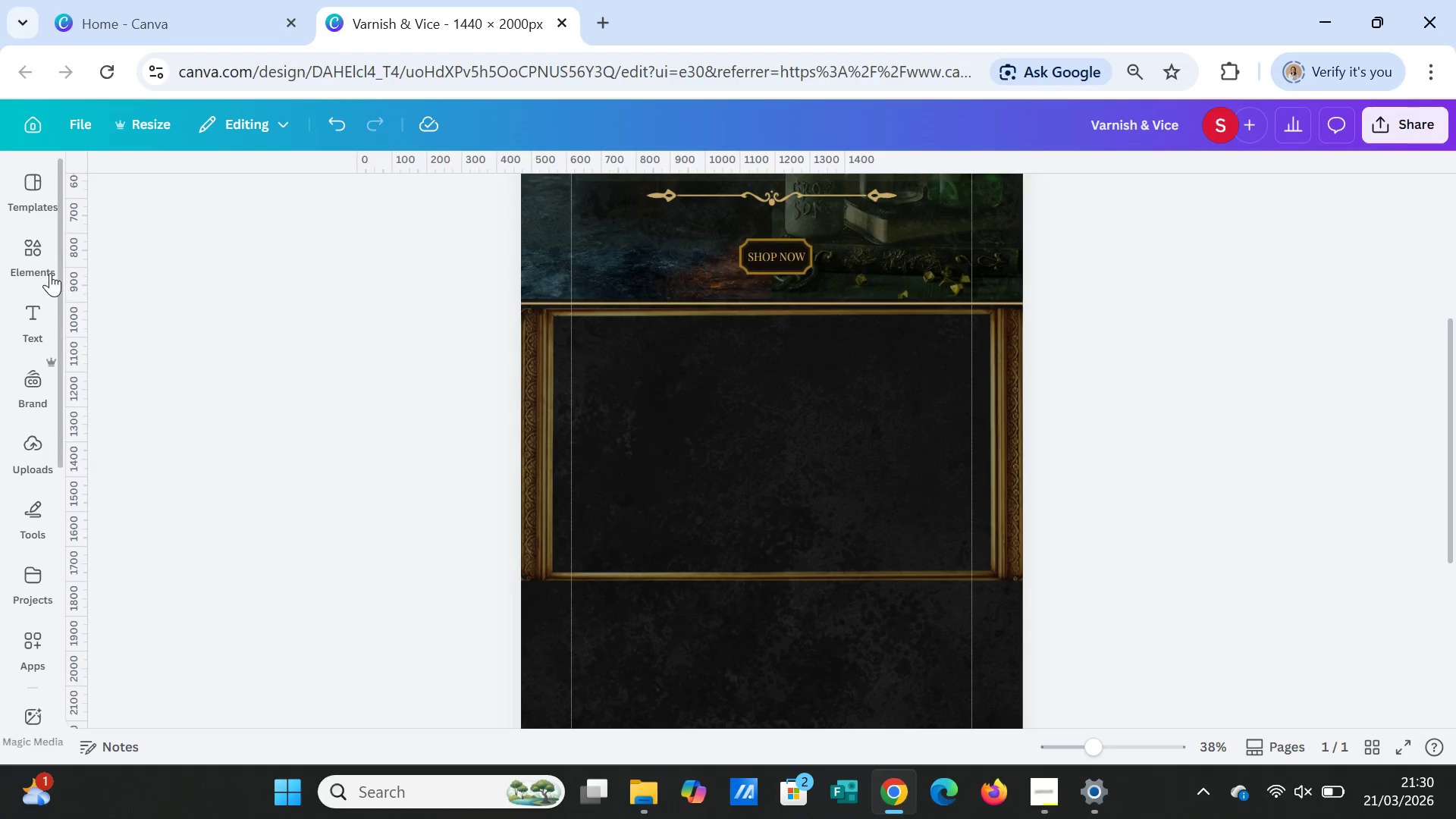 
left_click([30, 252])
 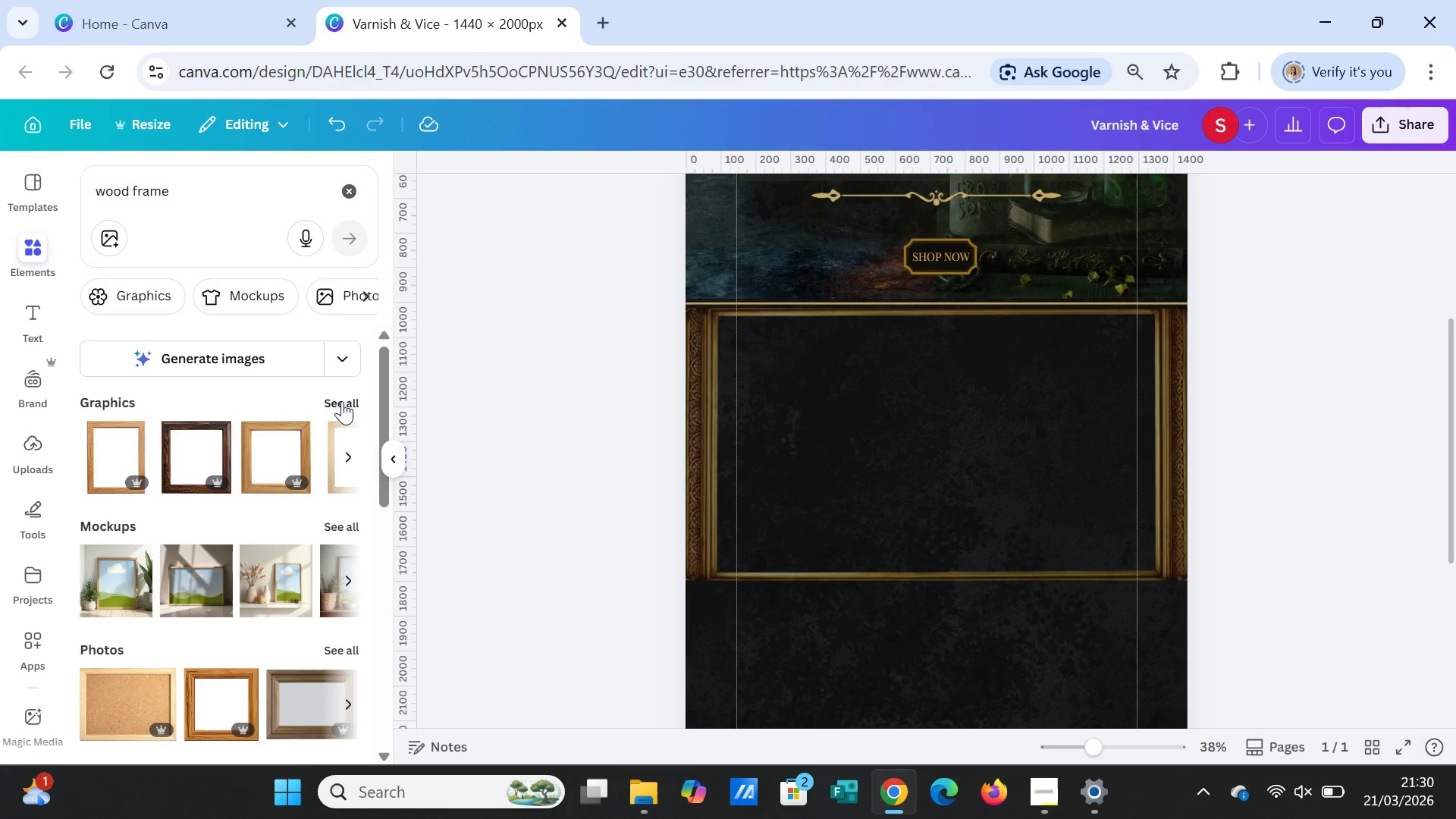 
left_click([342, 401])
 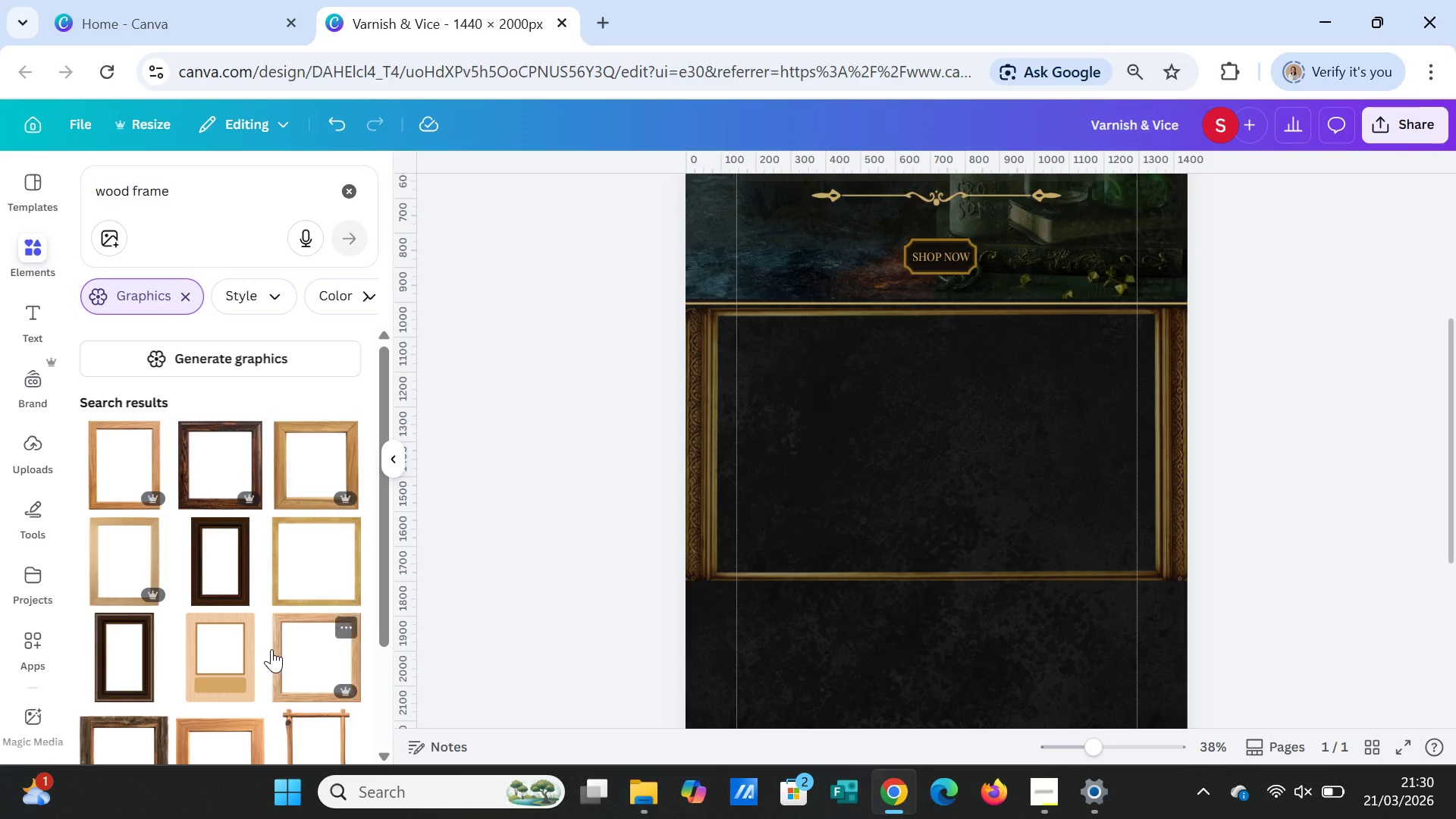 
scroll: coordinate [263, 647], scroll_direction: down, amount: 1.0
 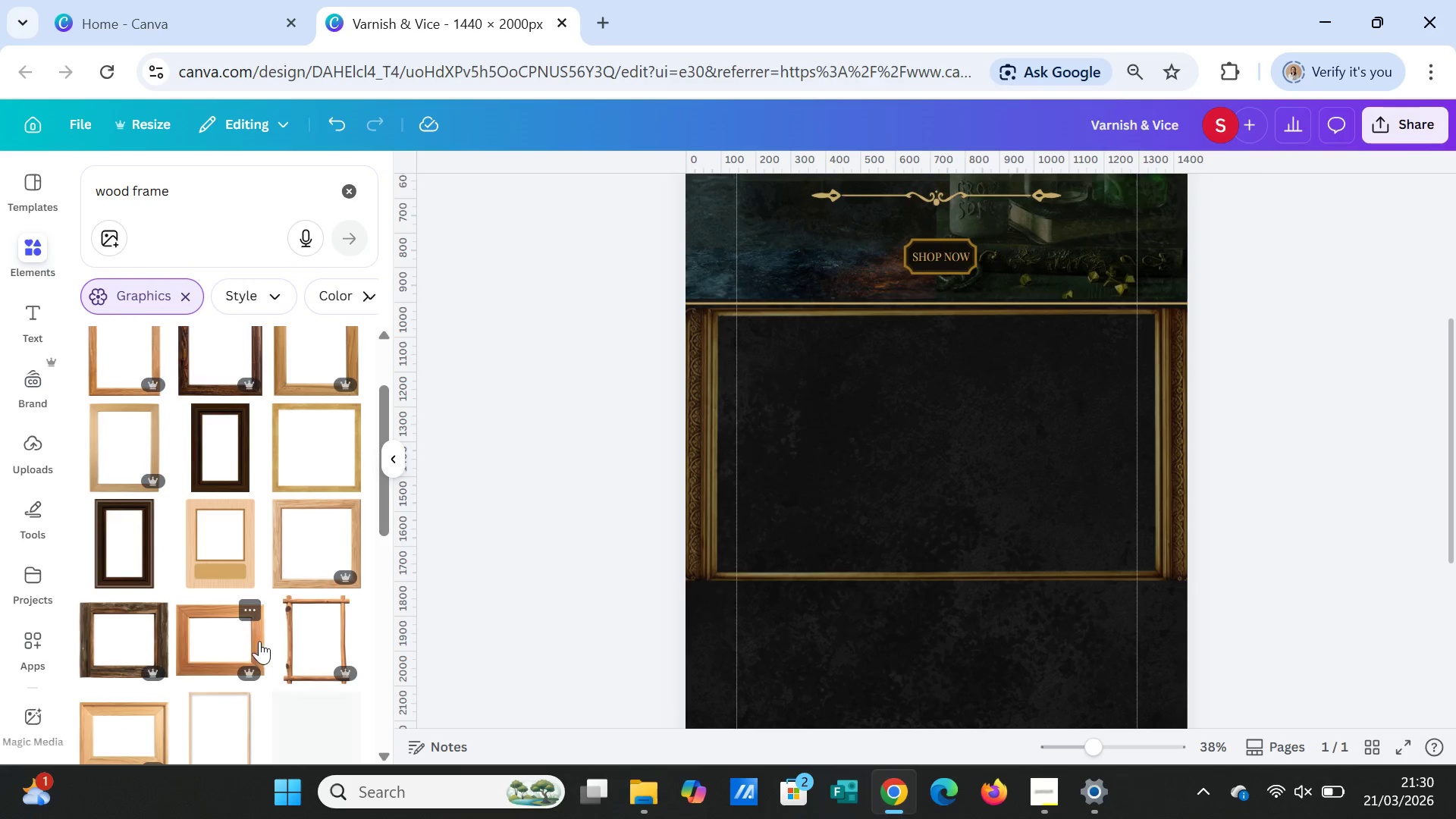 
mouse_move([214, 566])
 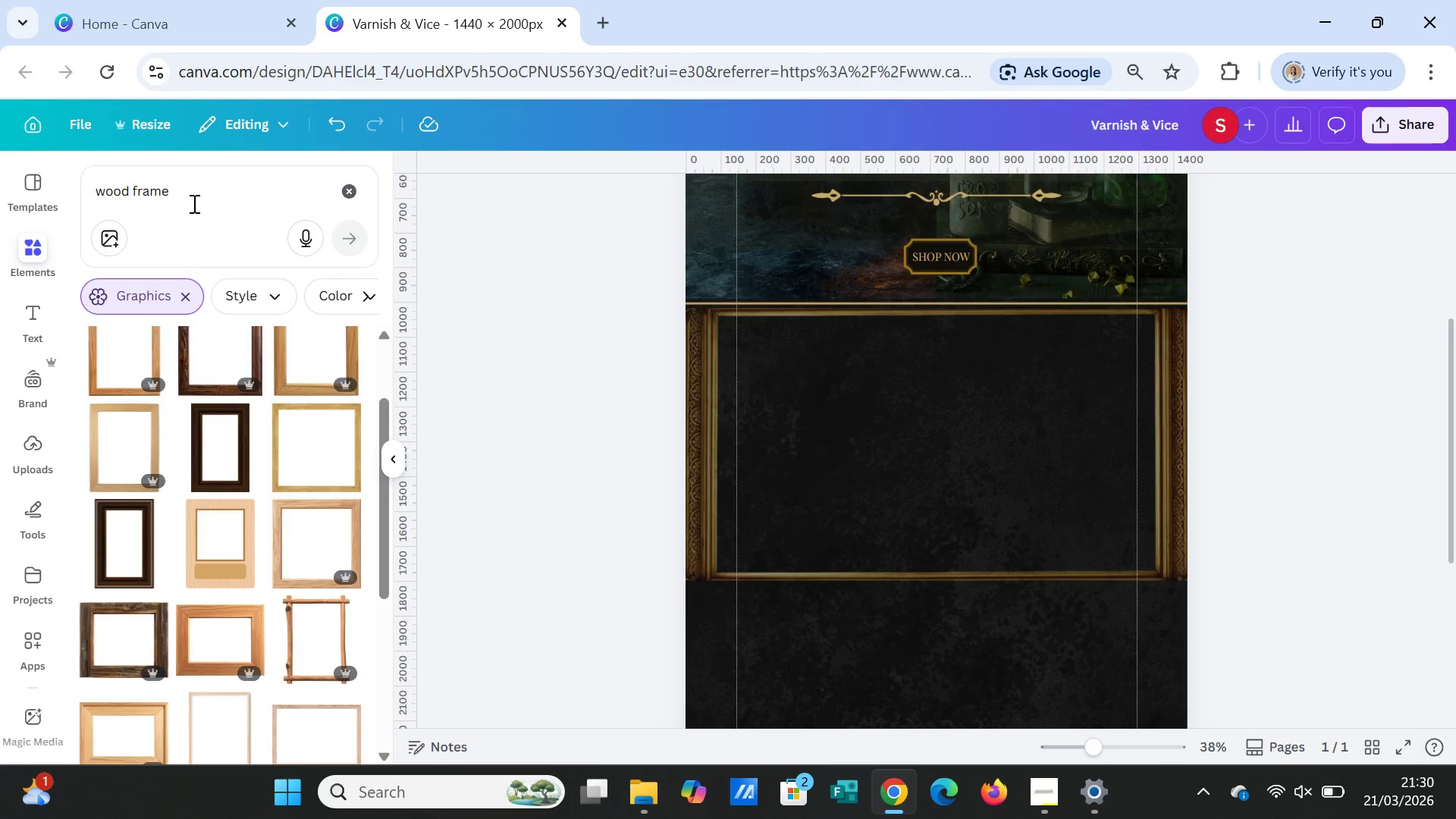 
left_click_drag(start_coordinate=[193, 198], to_coordinate=[73, 194])
 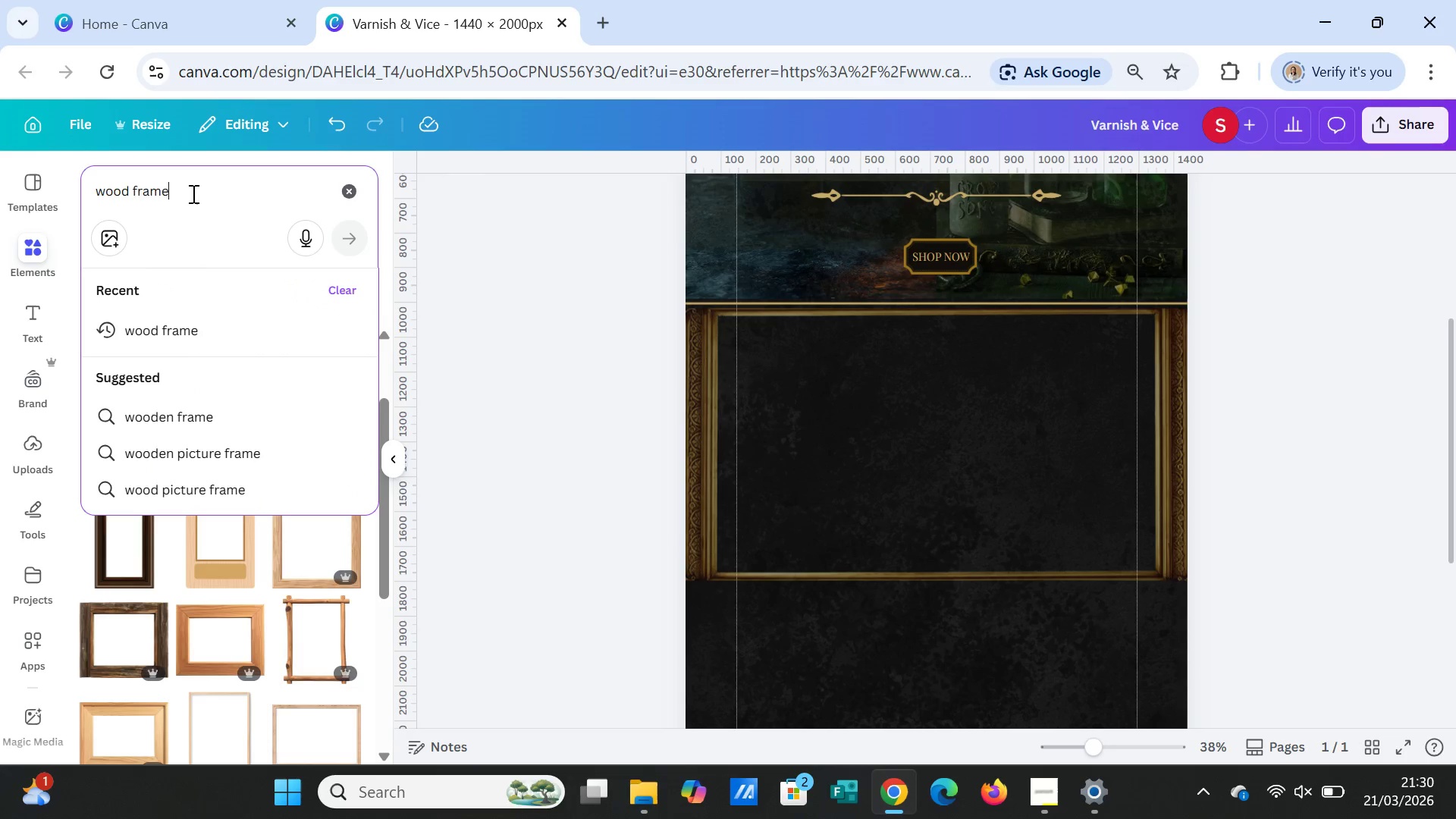 
double_click([192, 193])
 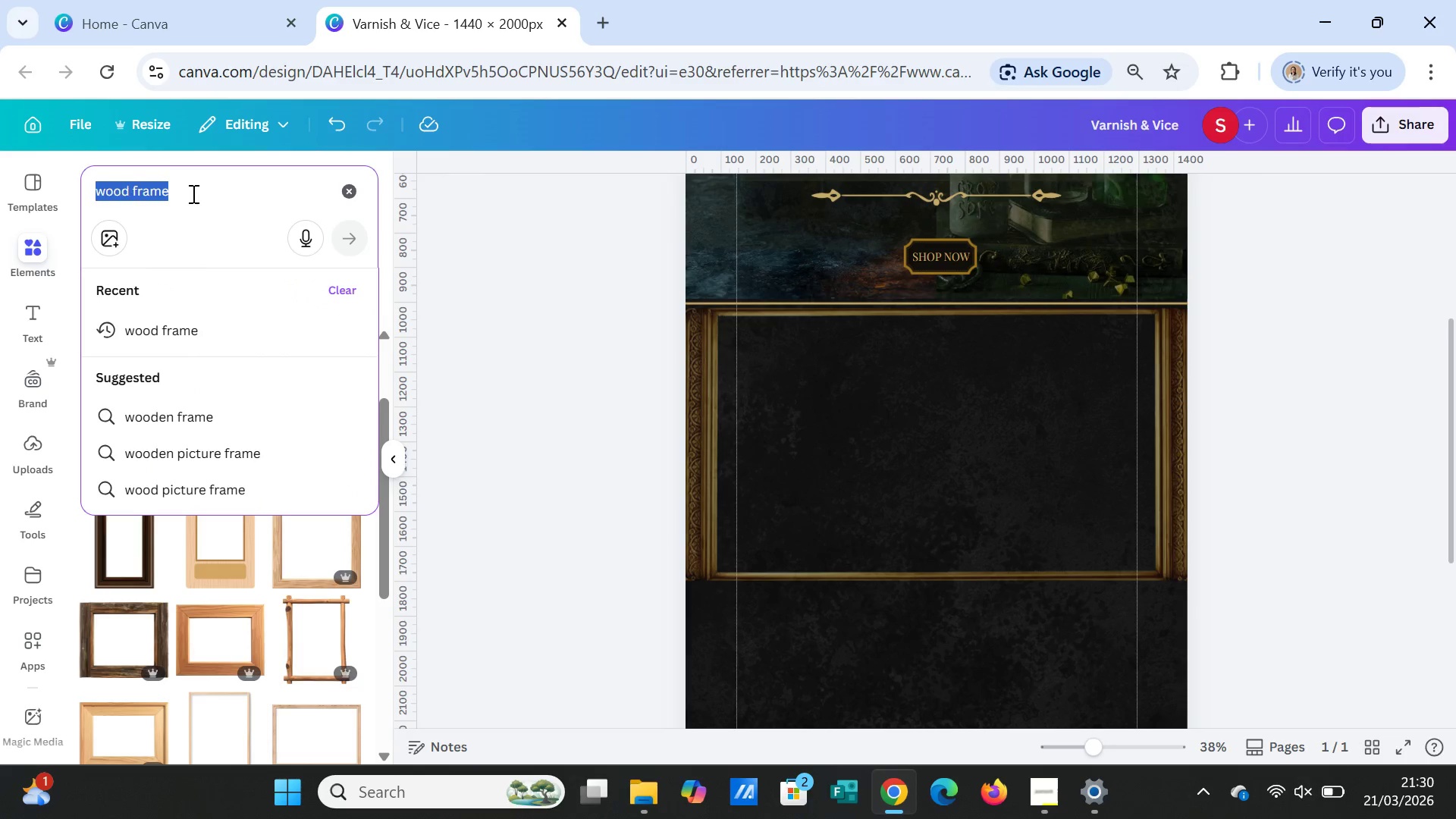 
triple_click([192, 193])
 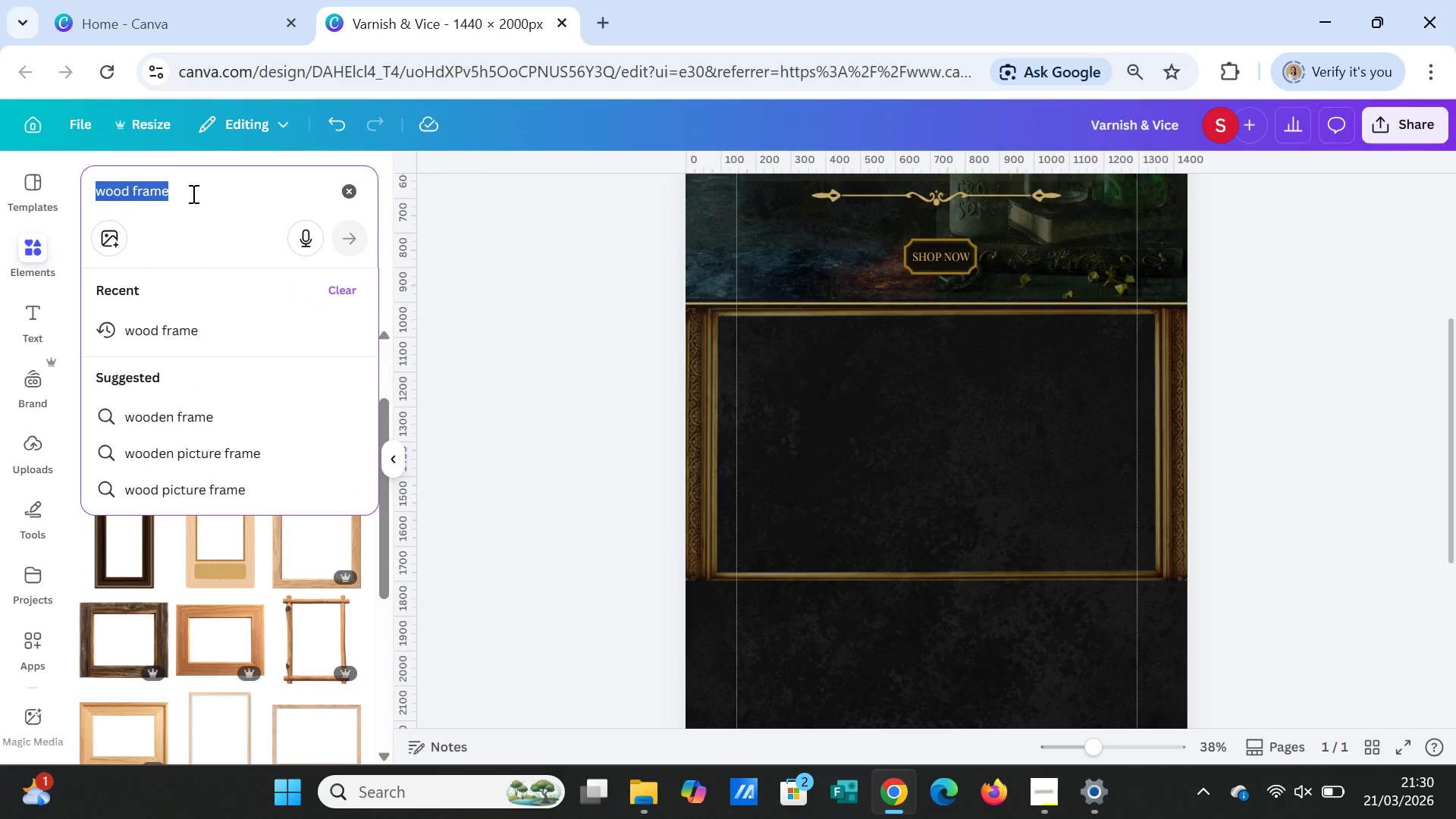 
type(wood backgorund)
 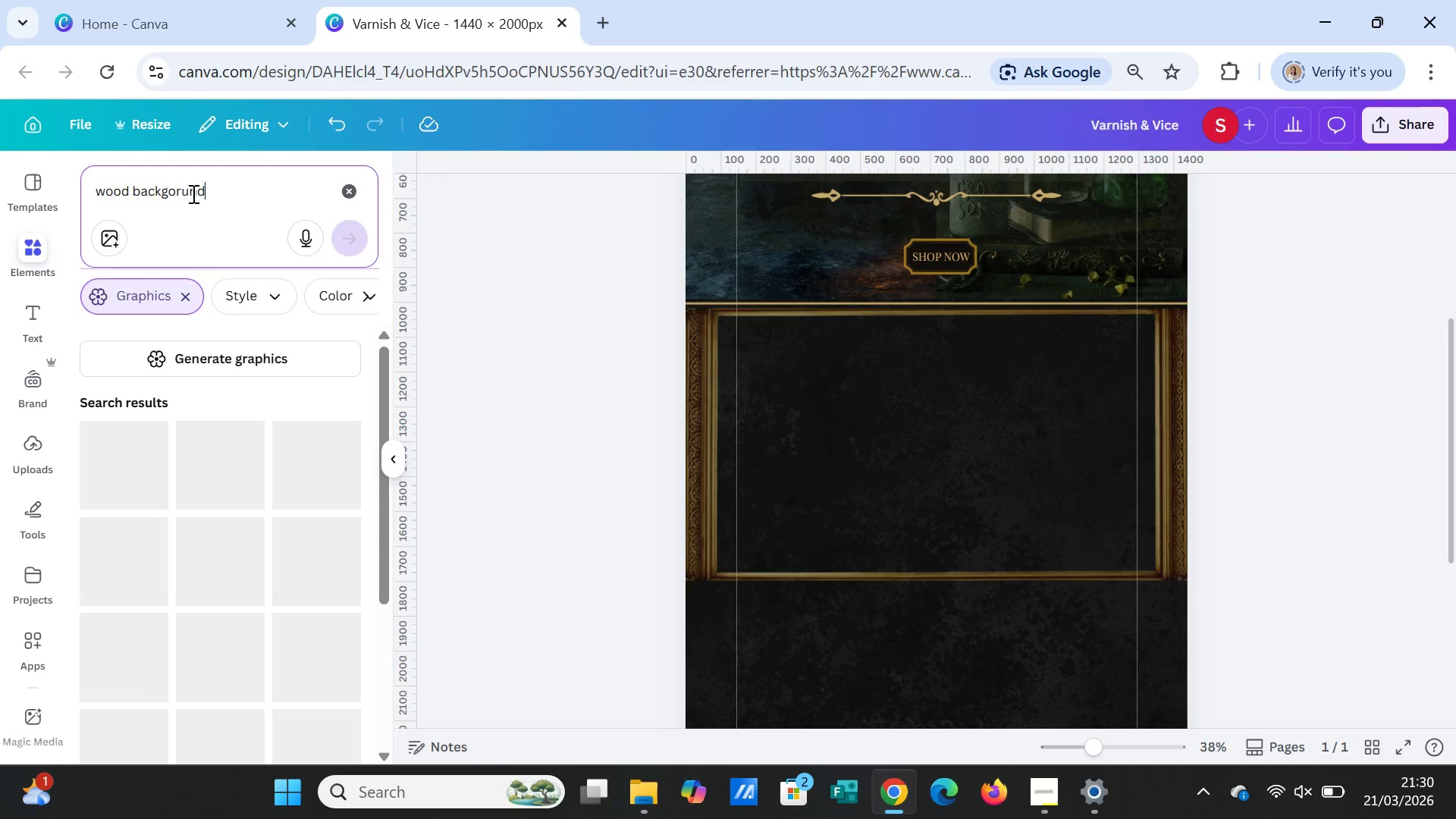 
key(Enter)
 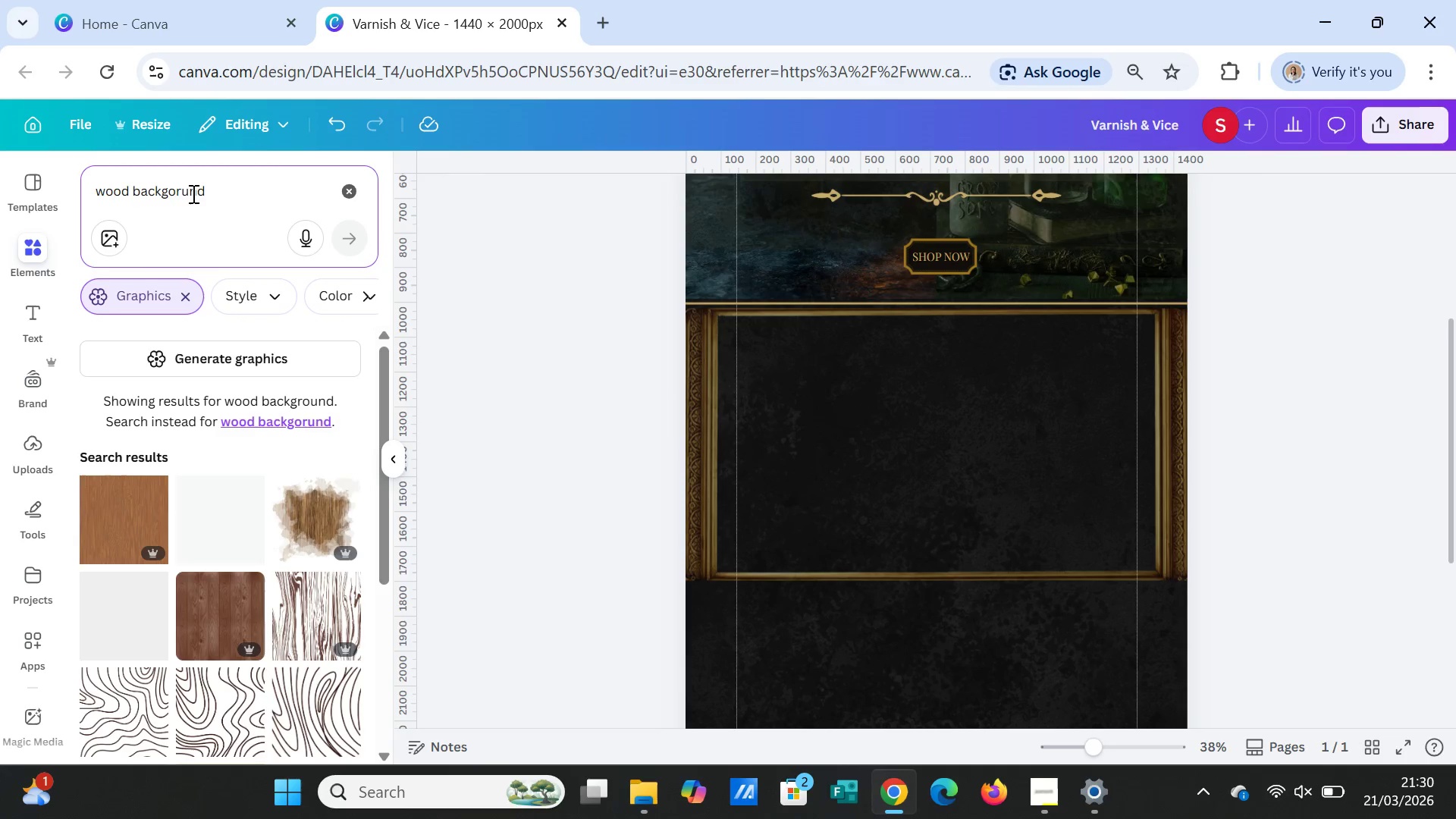 
left_click([193, 193])
 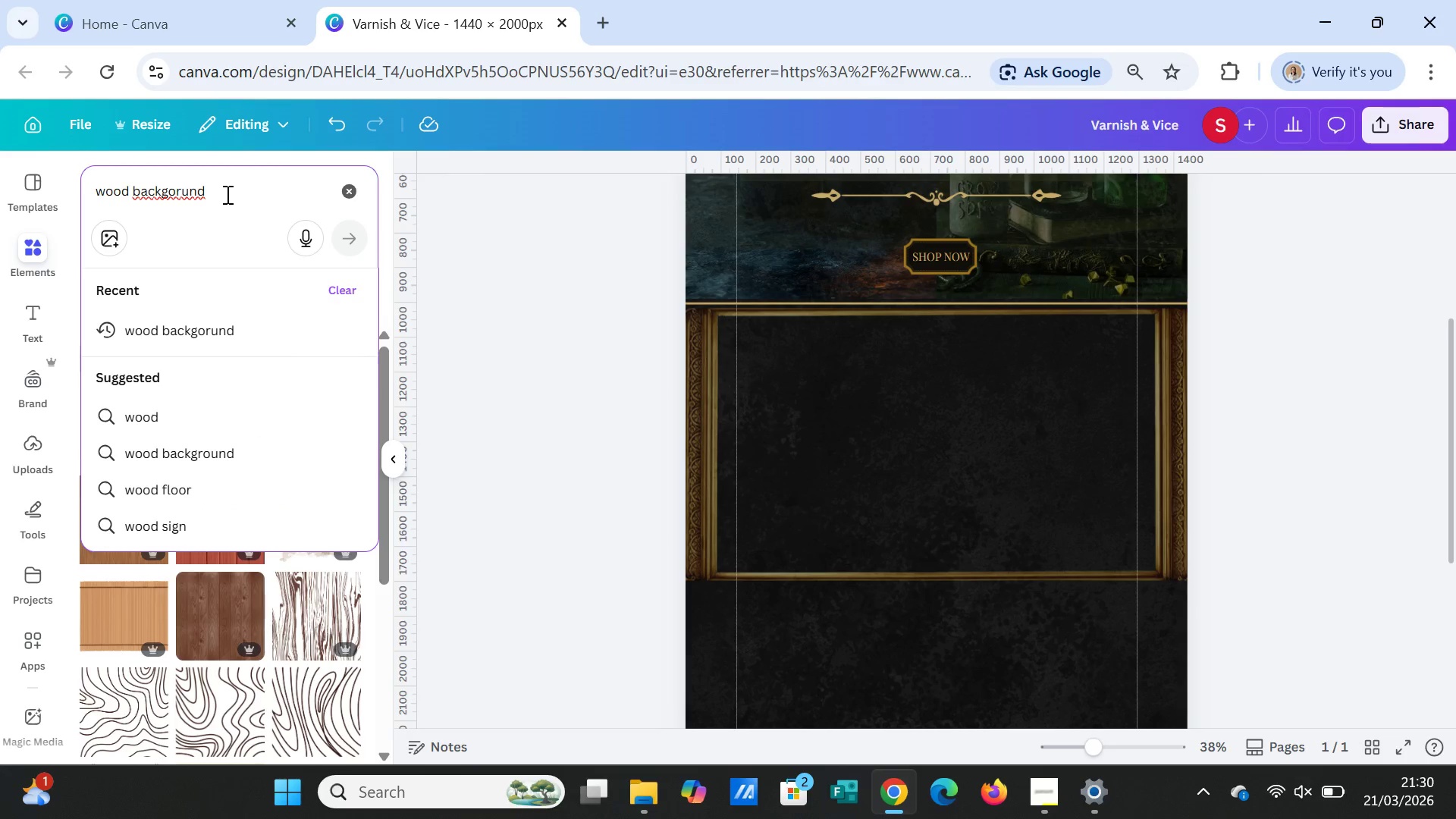 
left_click_drag(start_coordinate=[226, 194], to_coordinate=[166, 187])
 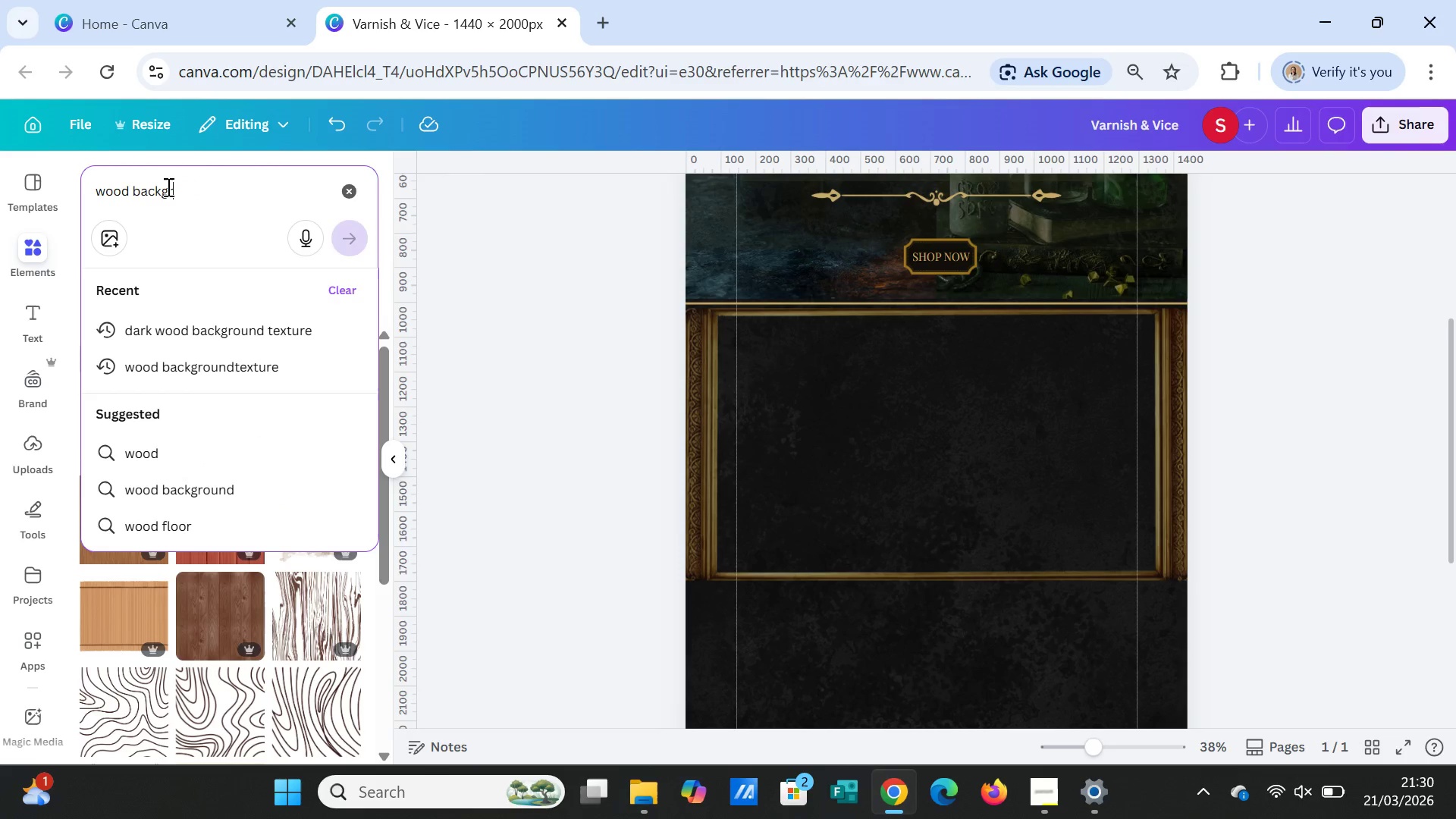 
type(round)
 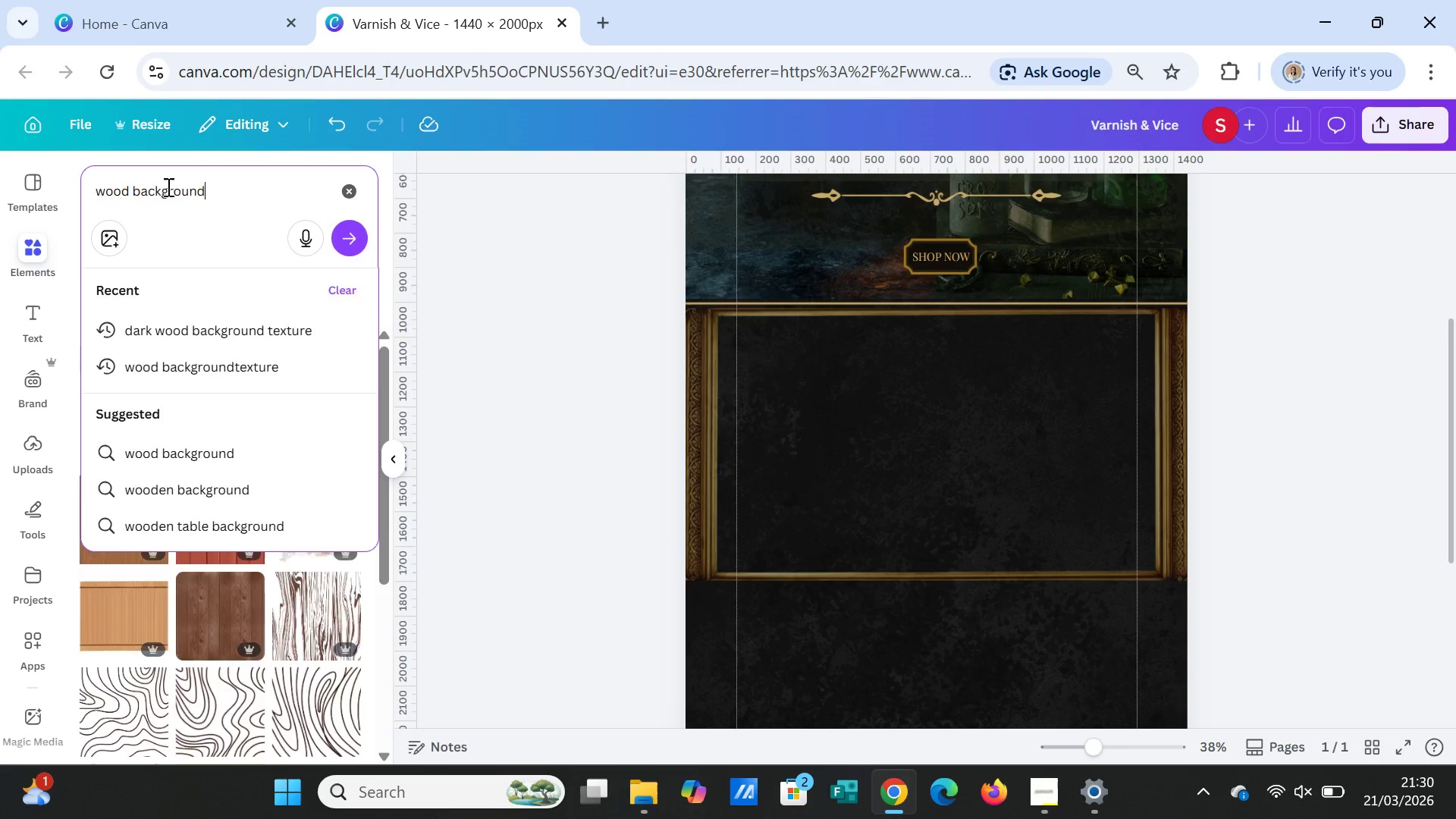 
key(Enter)
 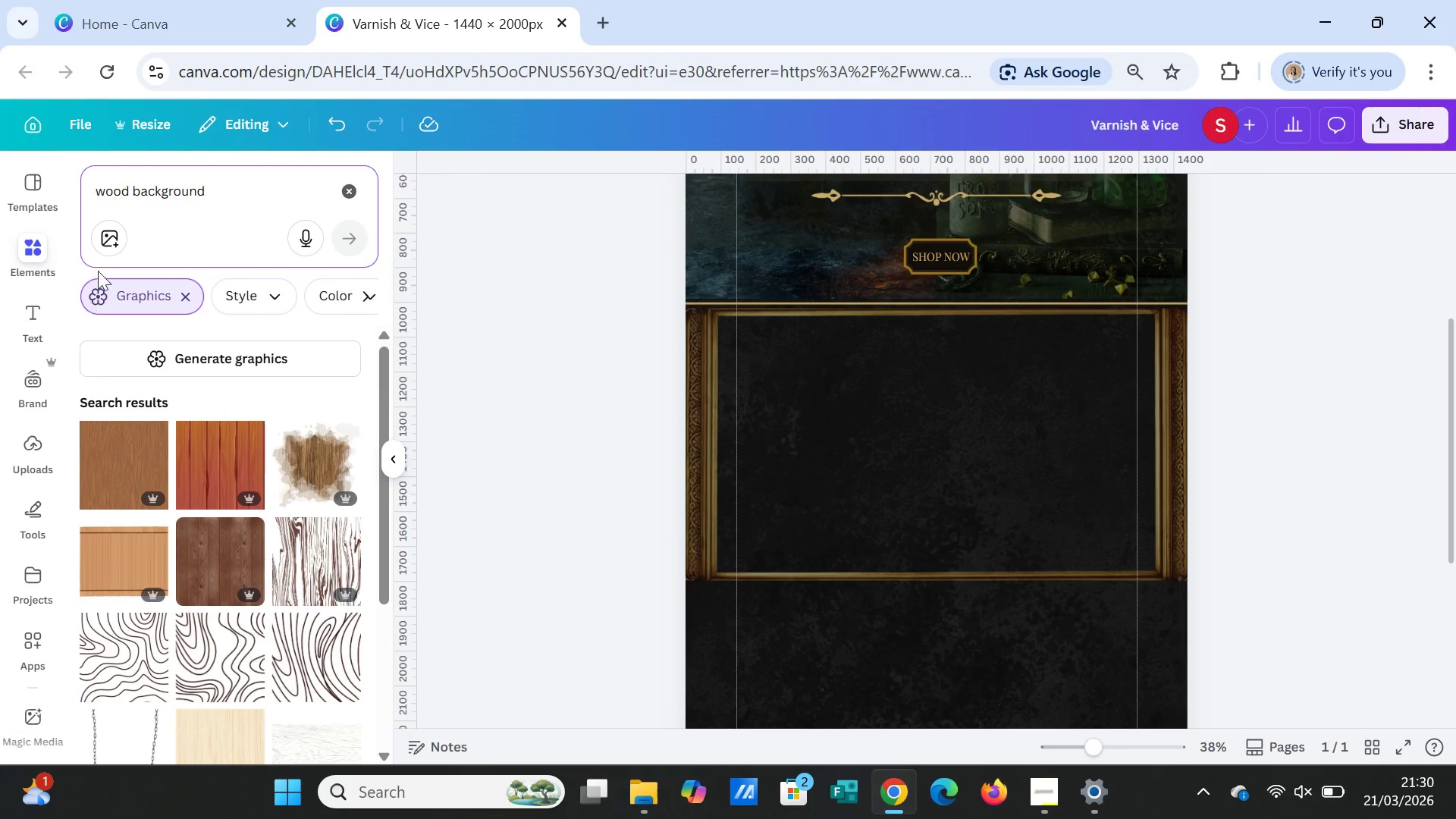 
left_click([97, 190])
 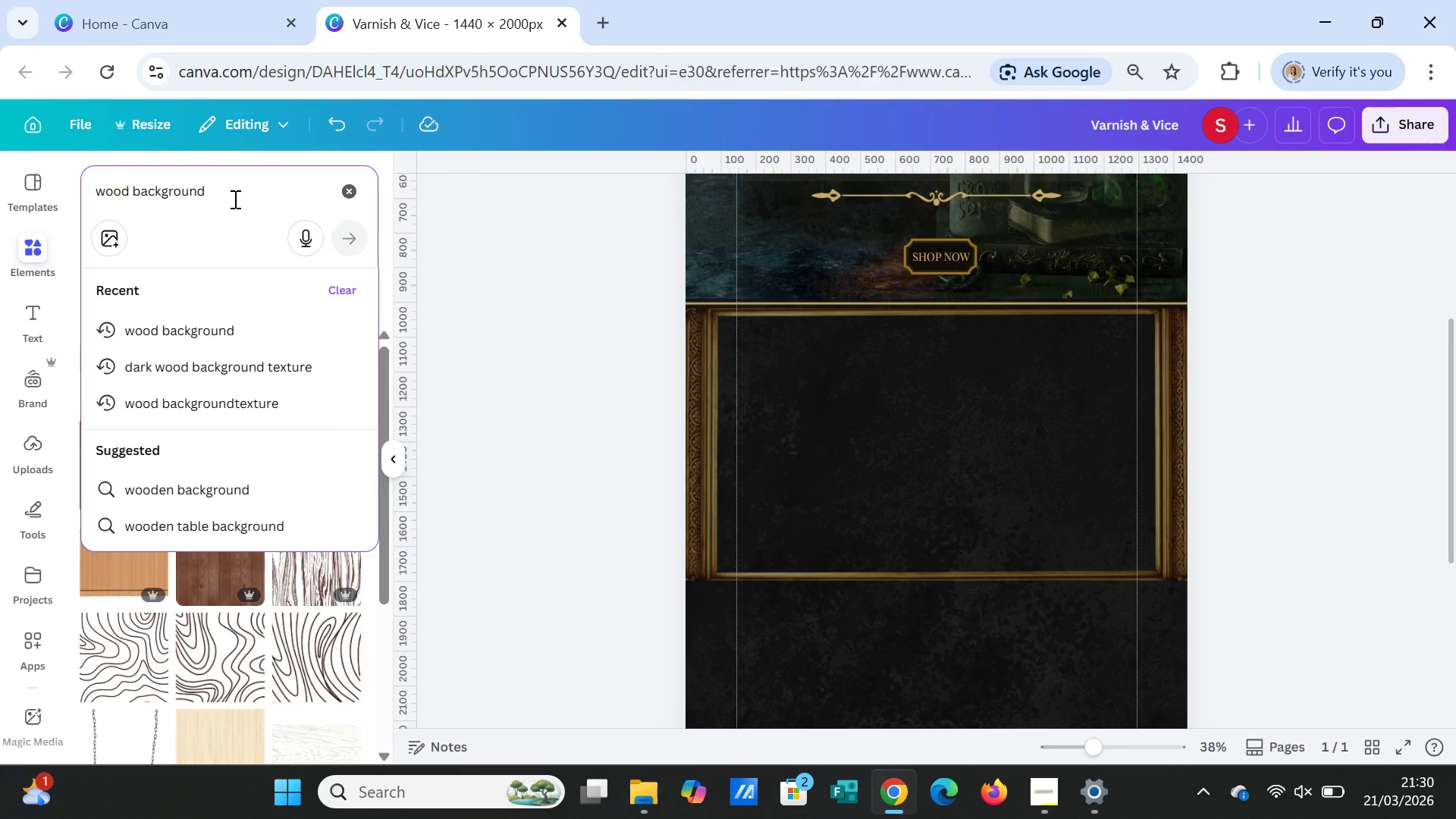 
type(dark )
 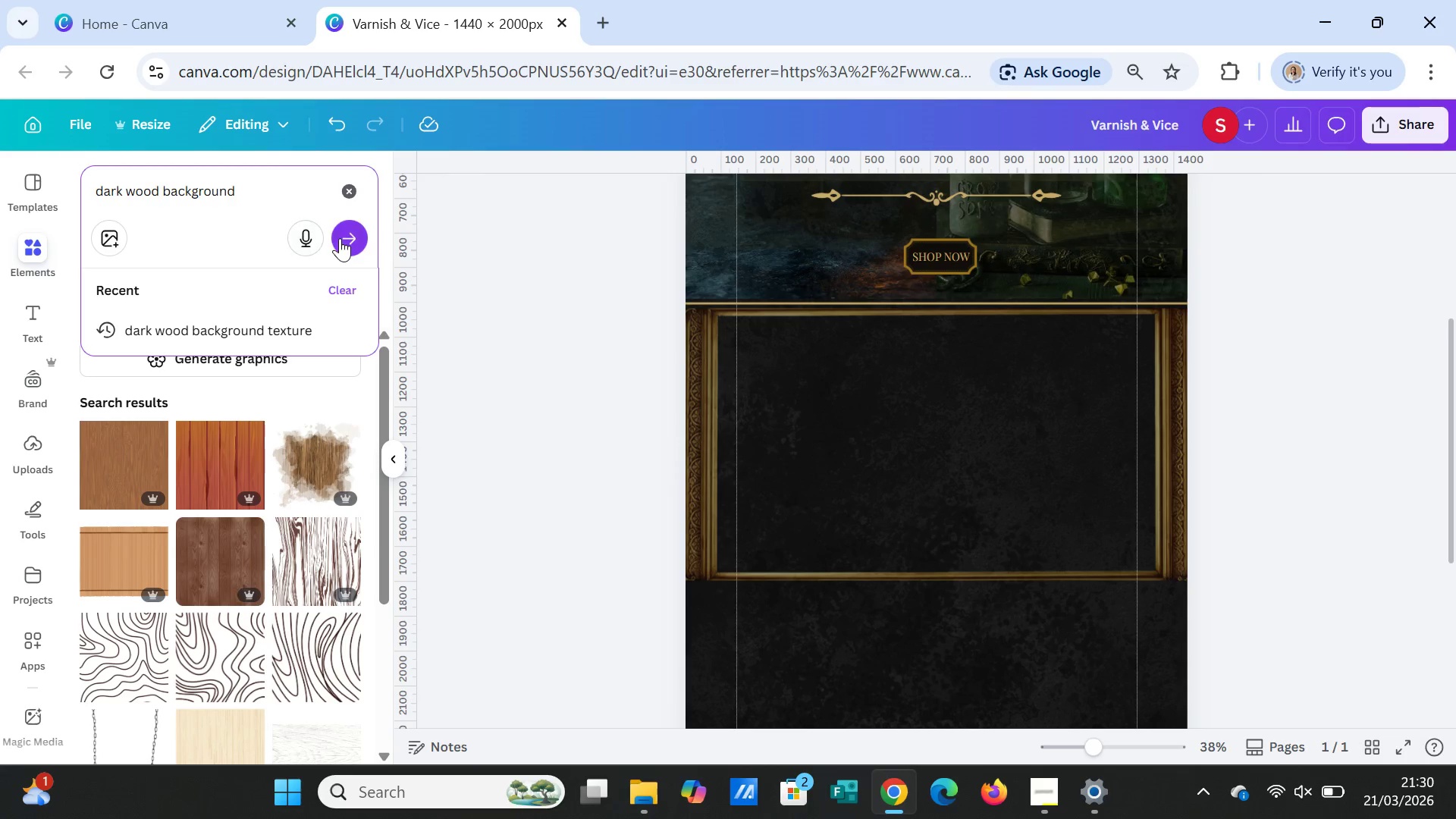 
left_click([344, 238])
 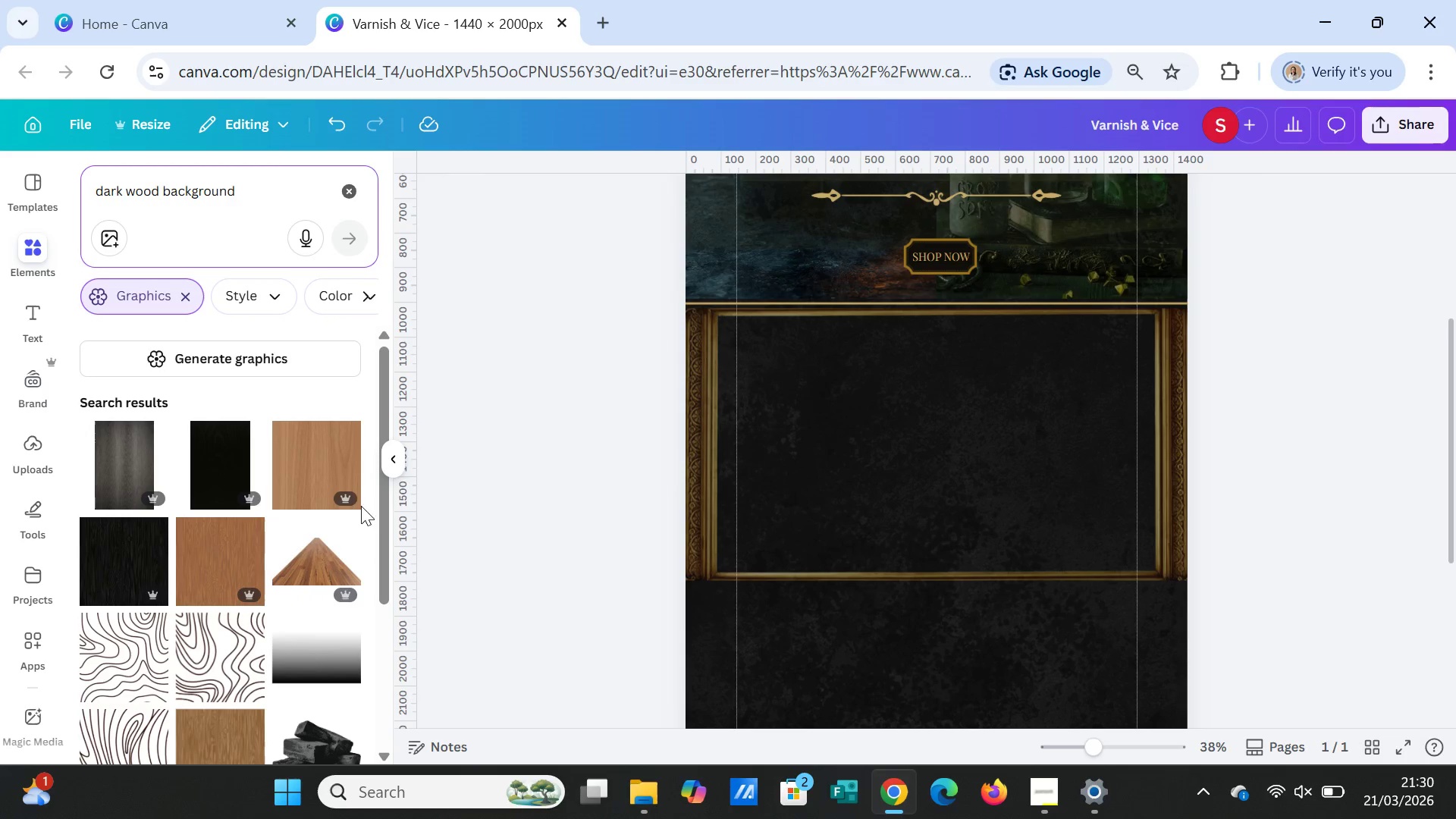 
scroll: coordinate [211, 624], scroll_direction: down, amount: 2.0
 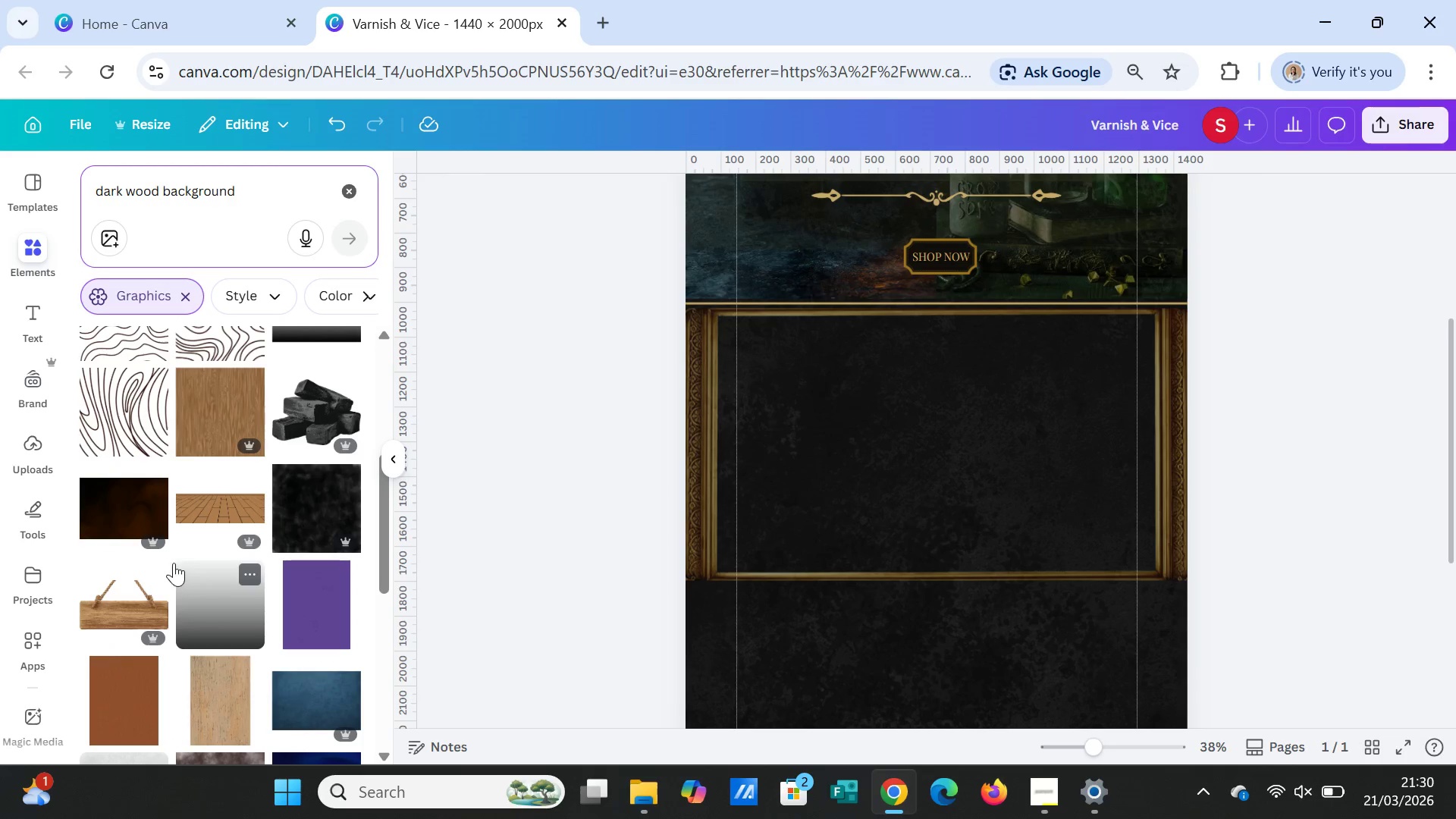 
left_click([133, 513])
 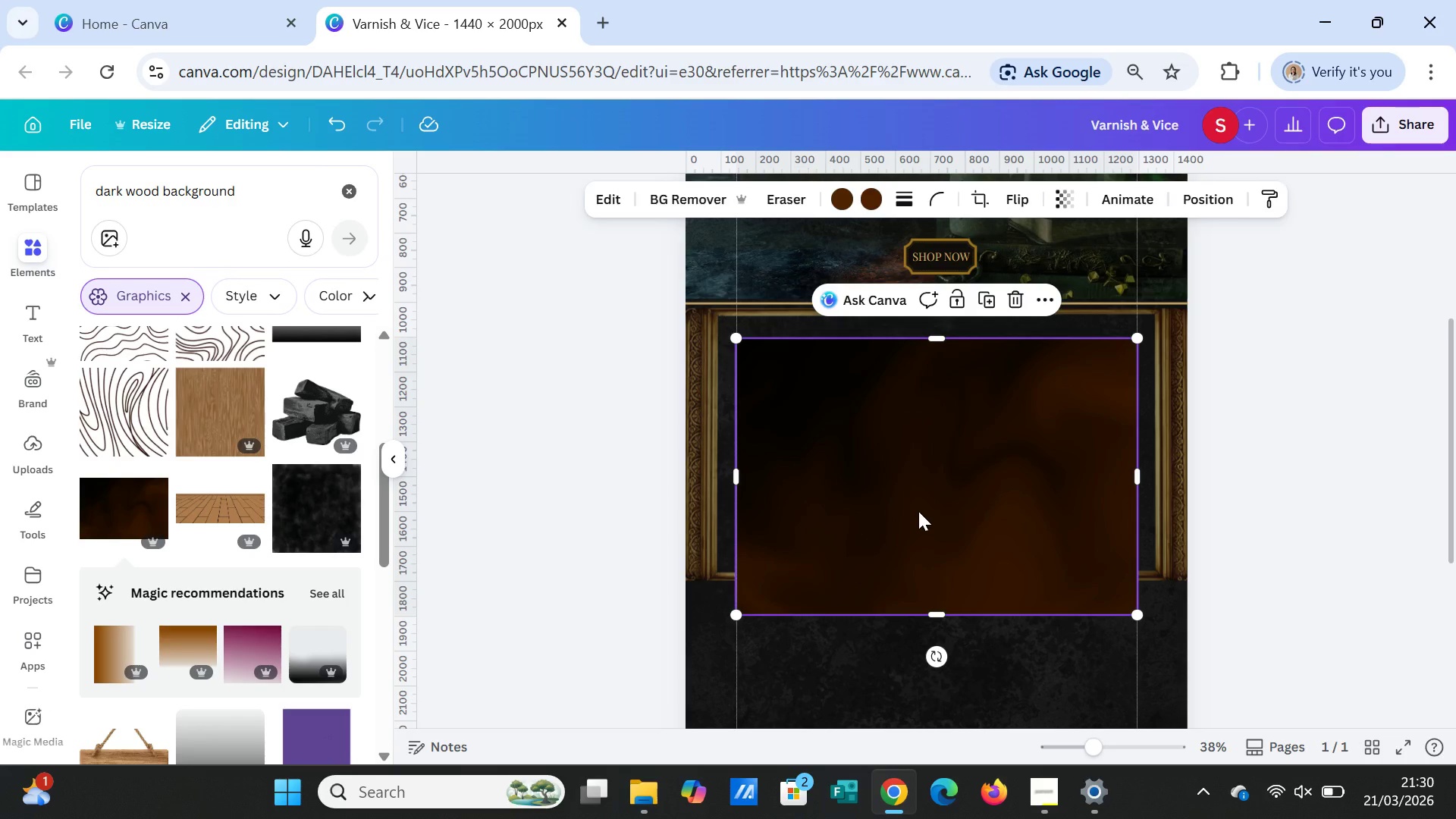 
key(Delete)
 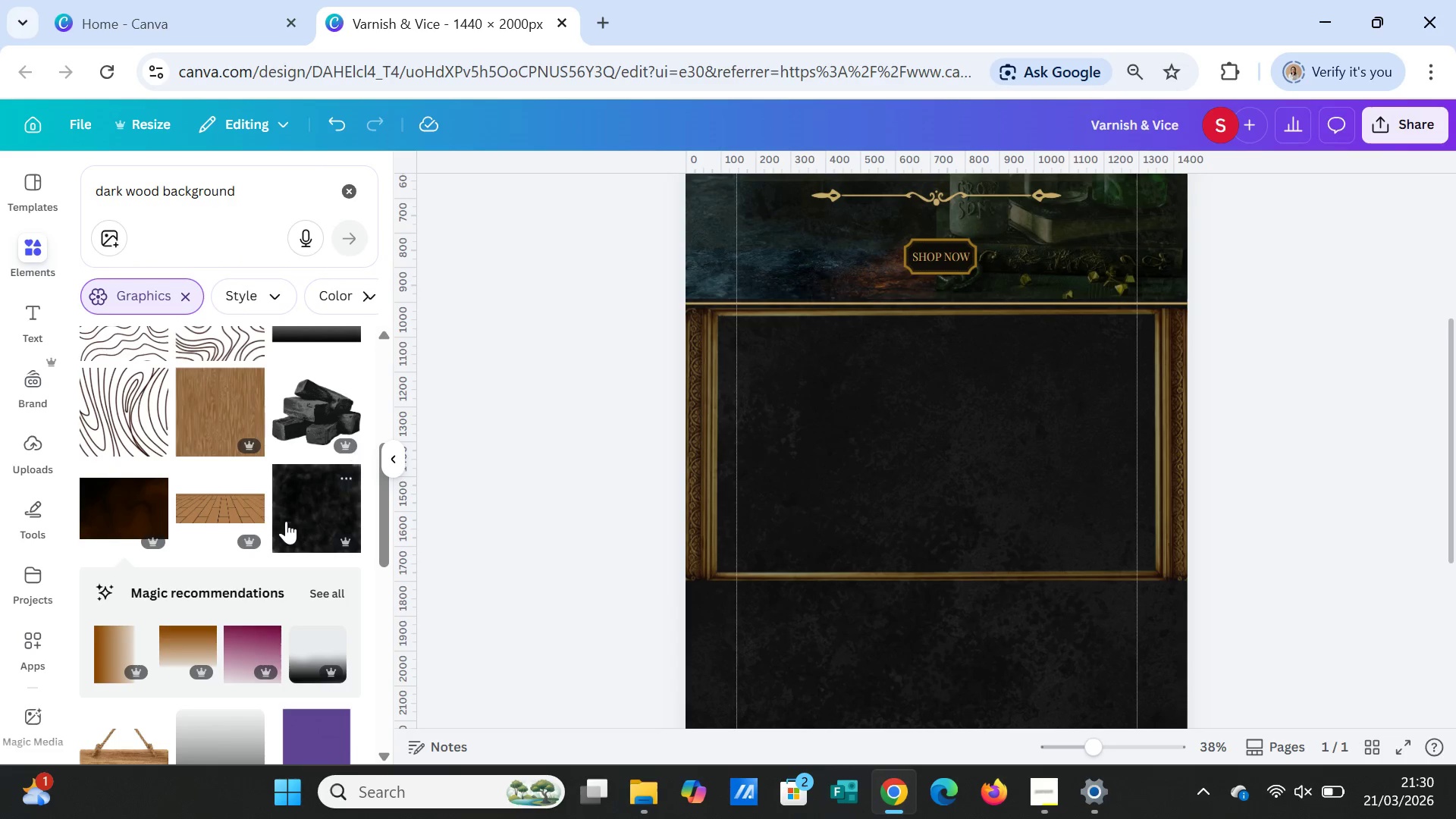 
scroll: coordinate [251, 536], scroll_direction: down, amount: 9.0
 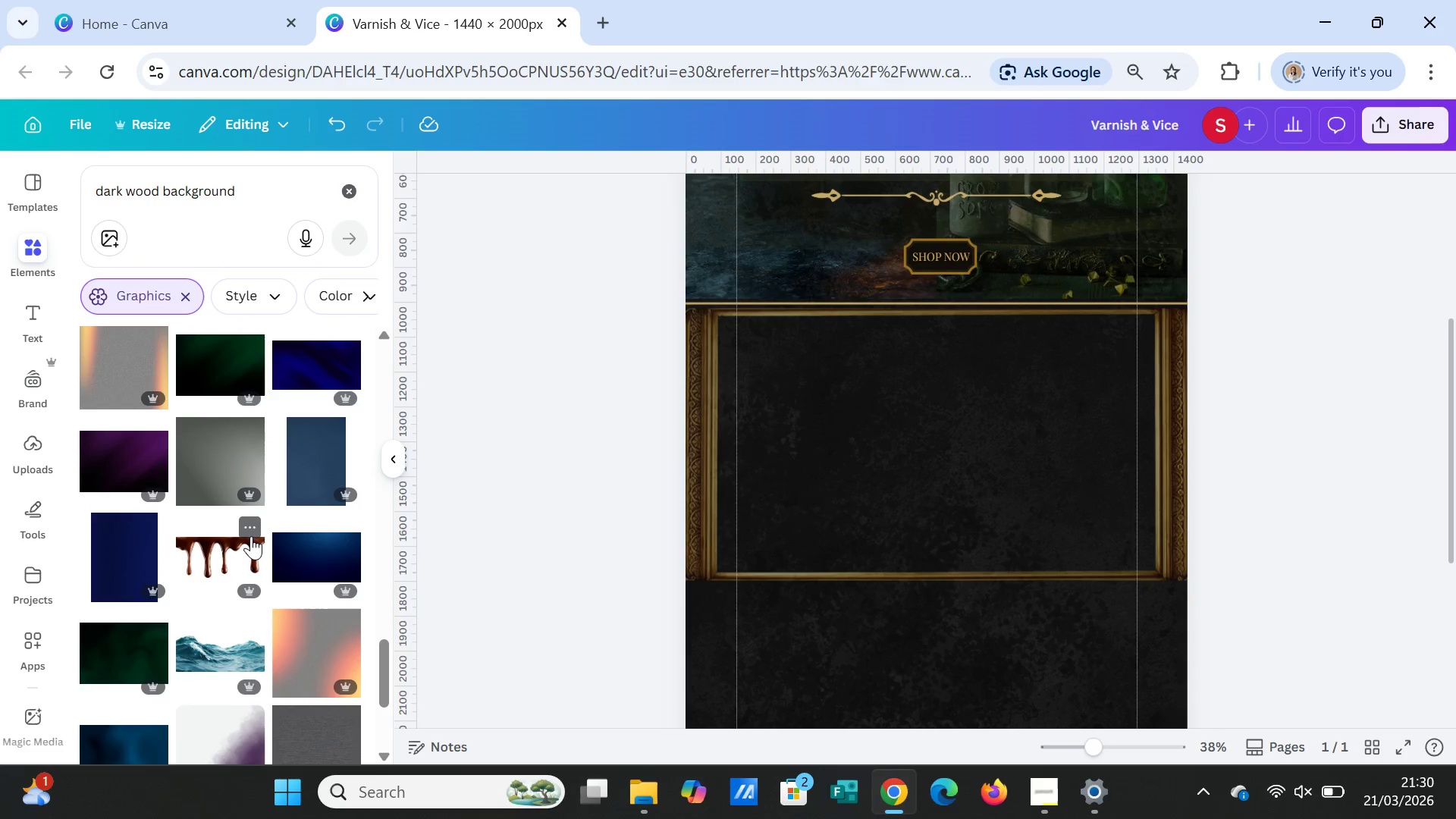 
scroll: coordinate [251, 532], scroll_direction: up, amount: 23.0
 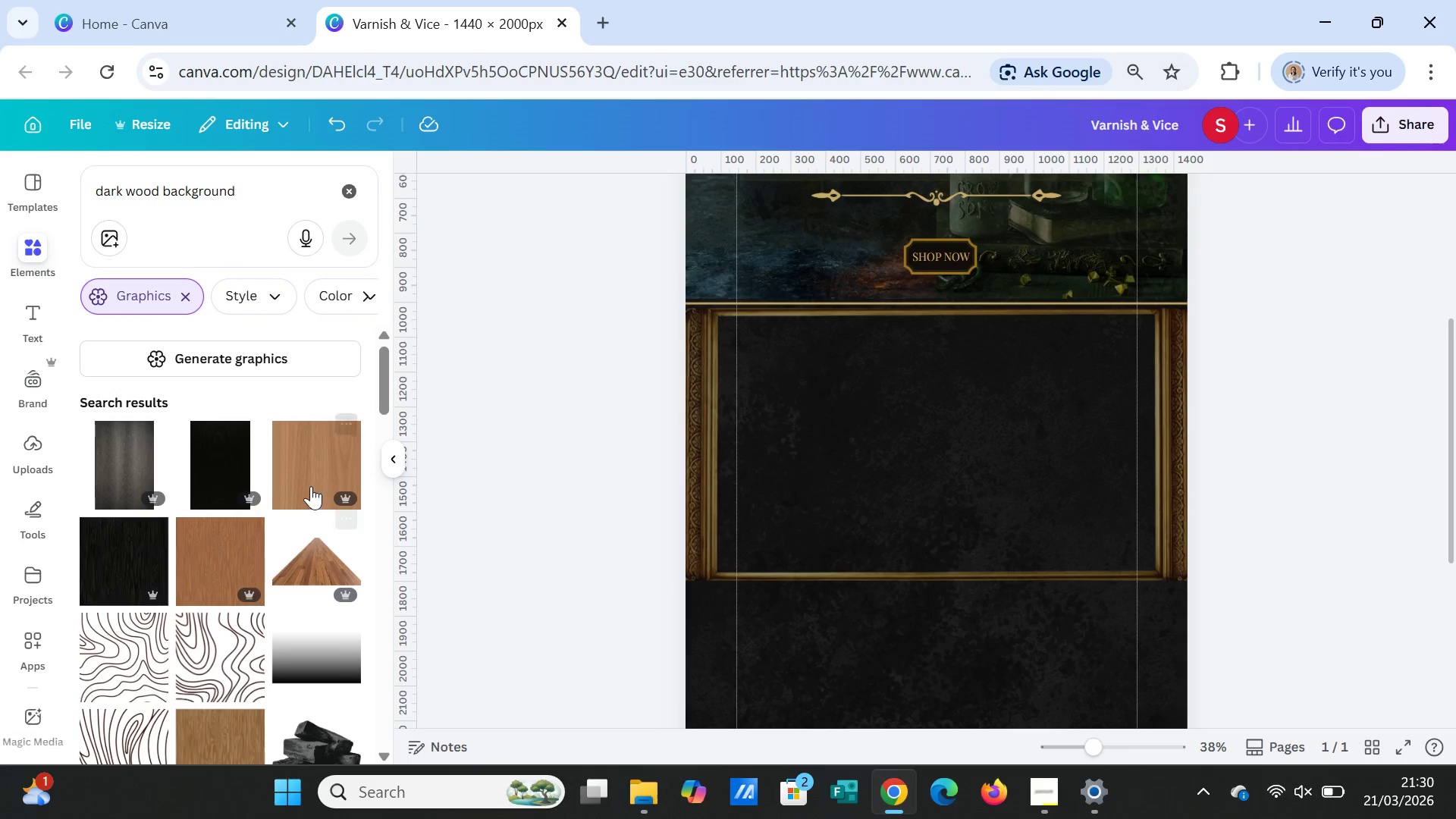 
left_click([311, 477])
 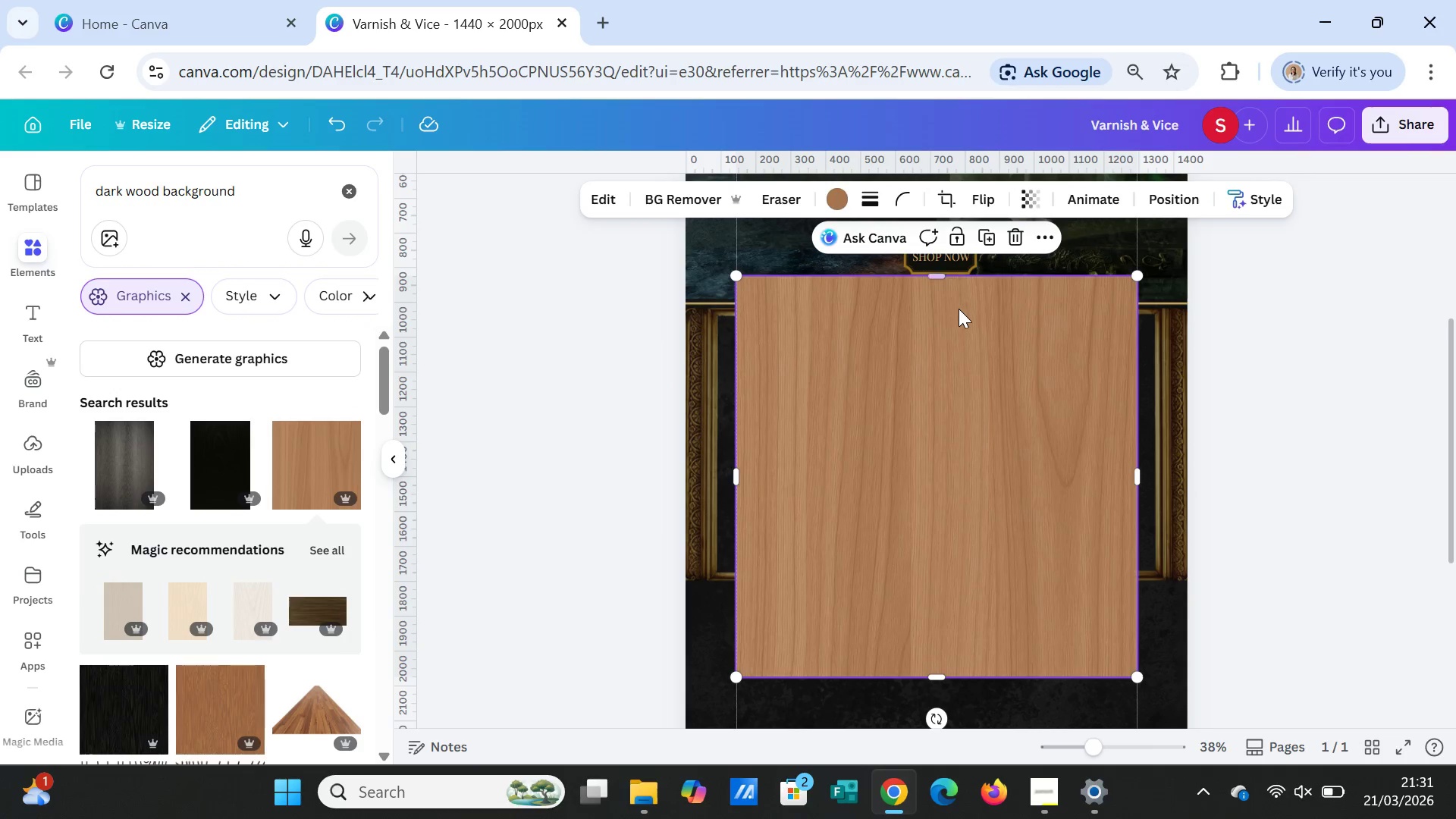 
left_click_drag(start_coordinate=[943, 275], to_coordinate=[940, 315])
 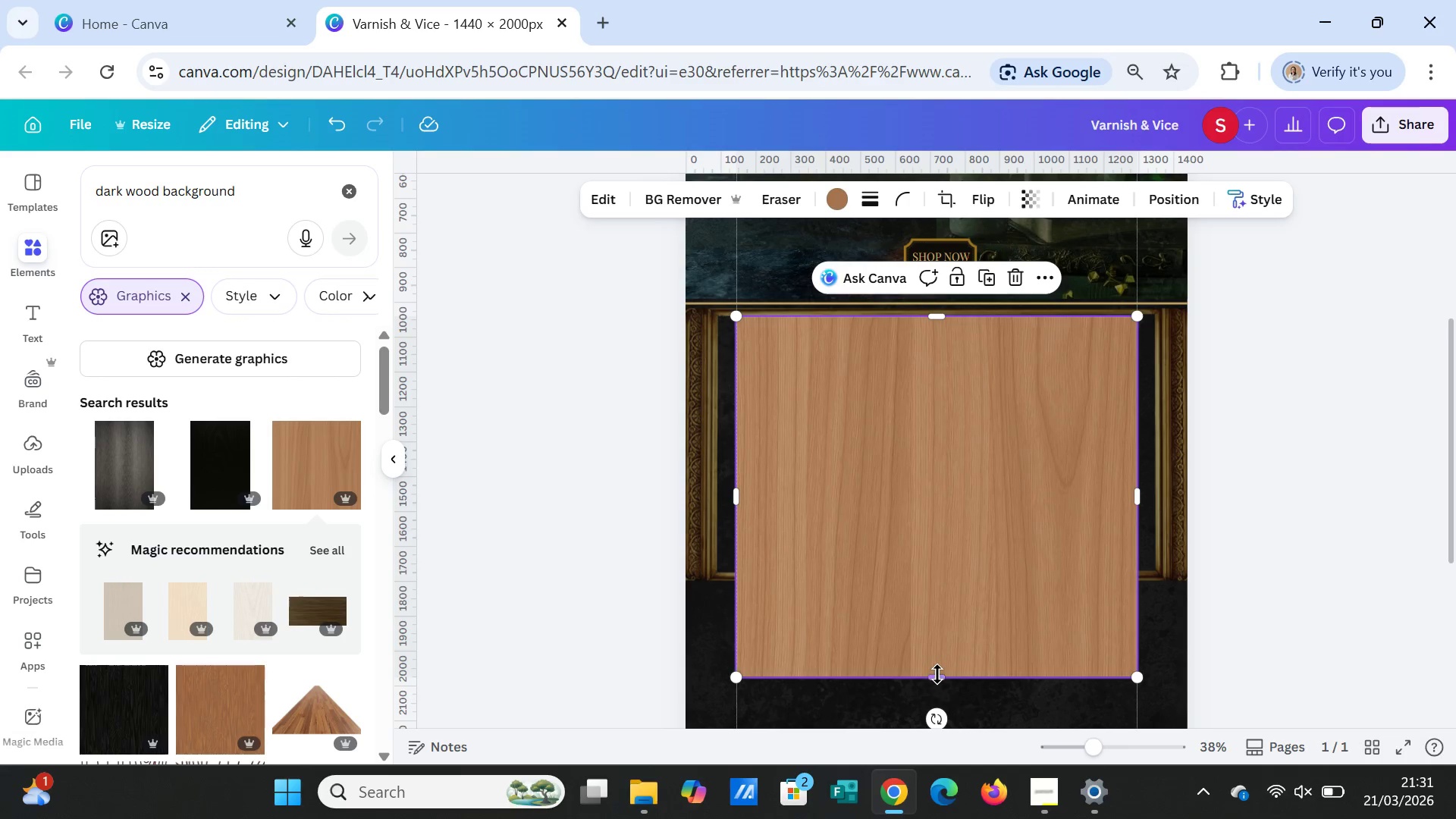 
left_click_drag(start_coordinate=[937, 674], to_coordinate=[925, 570])
 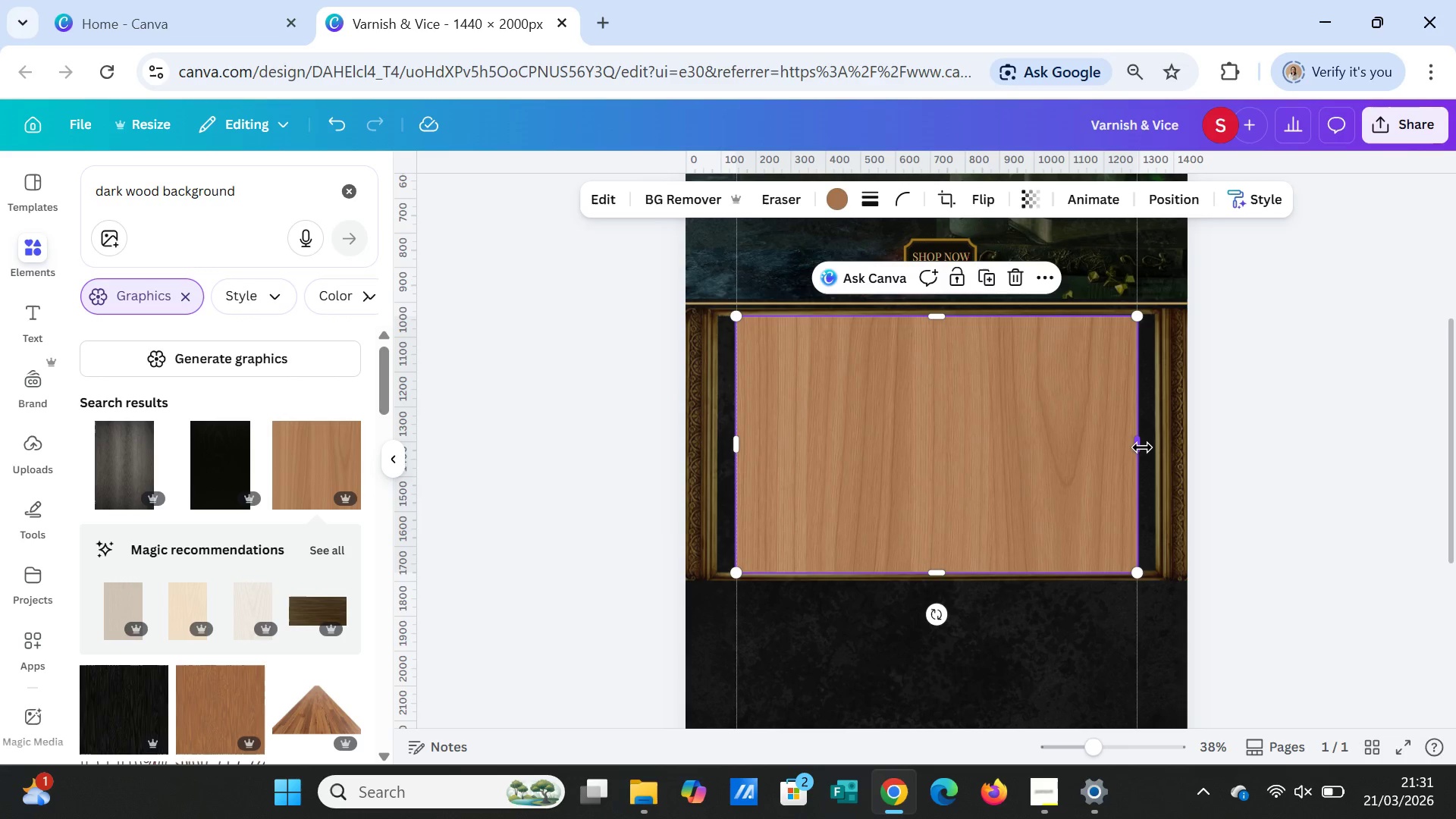 
left_click_drag(start_coordinate=[1142, 447], to_coordinate=[1162, 444])
 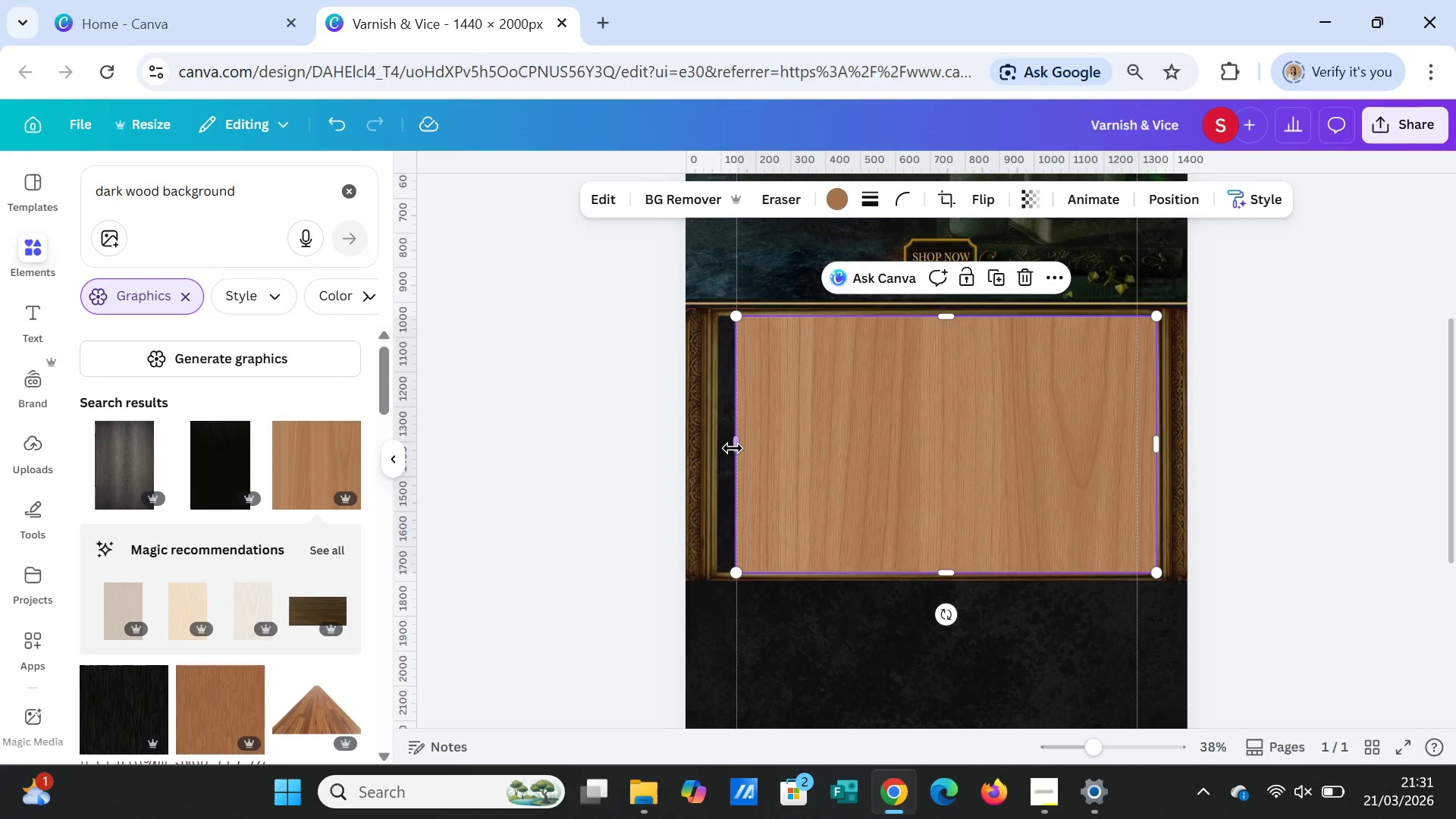 
left_click_drag(start_coordinate=[733, 447], to_coordinate=[716, 447])
 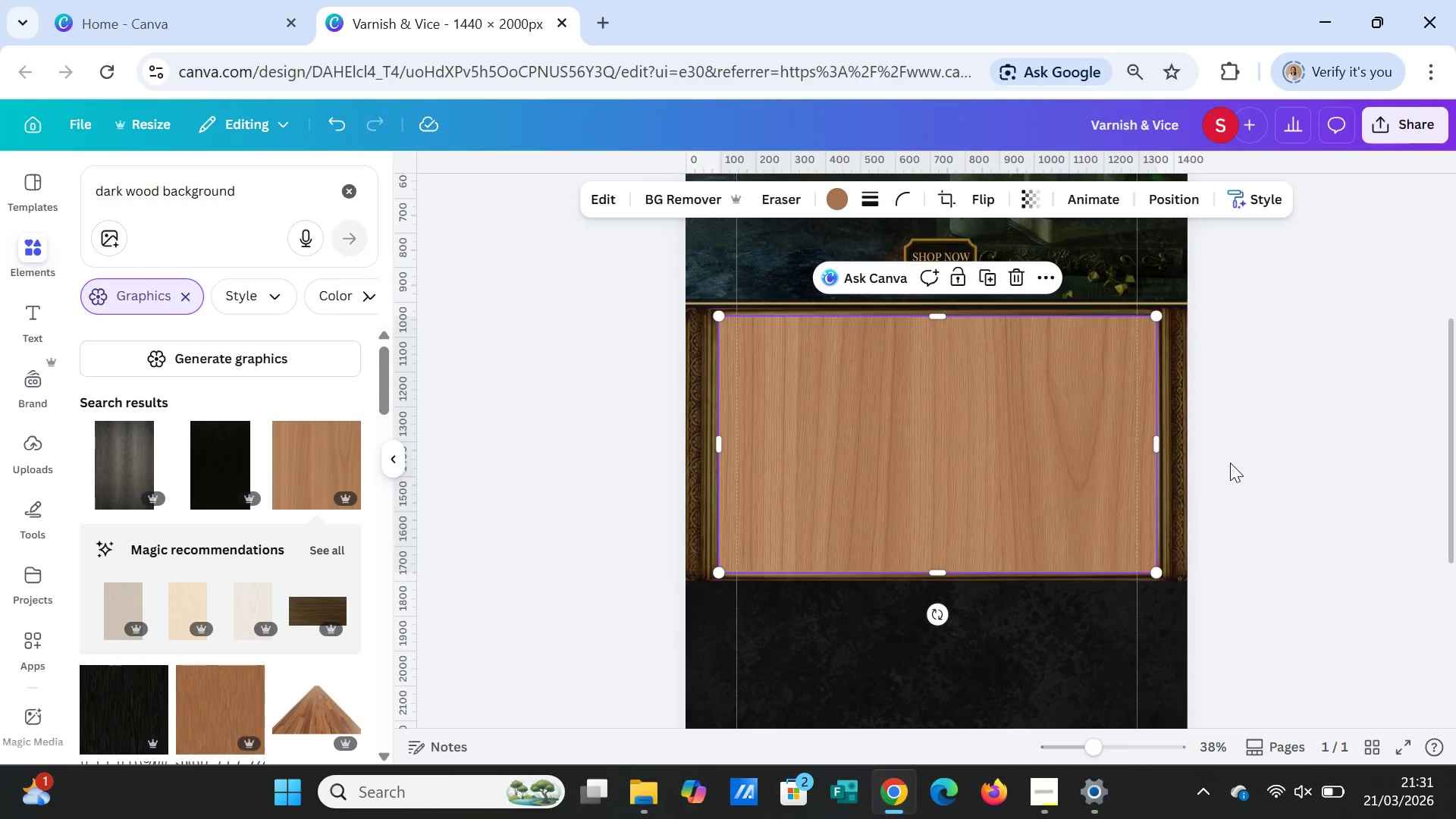 
left_click([1230, 463])
 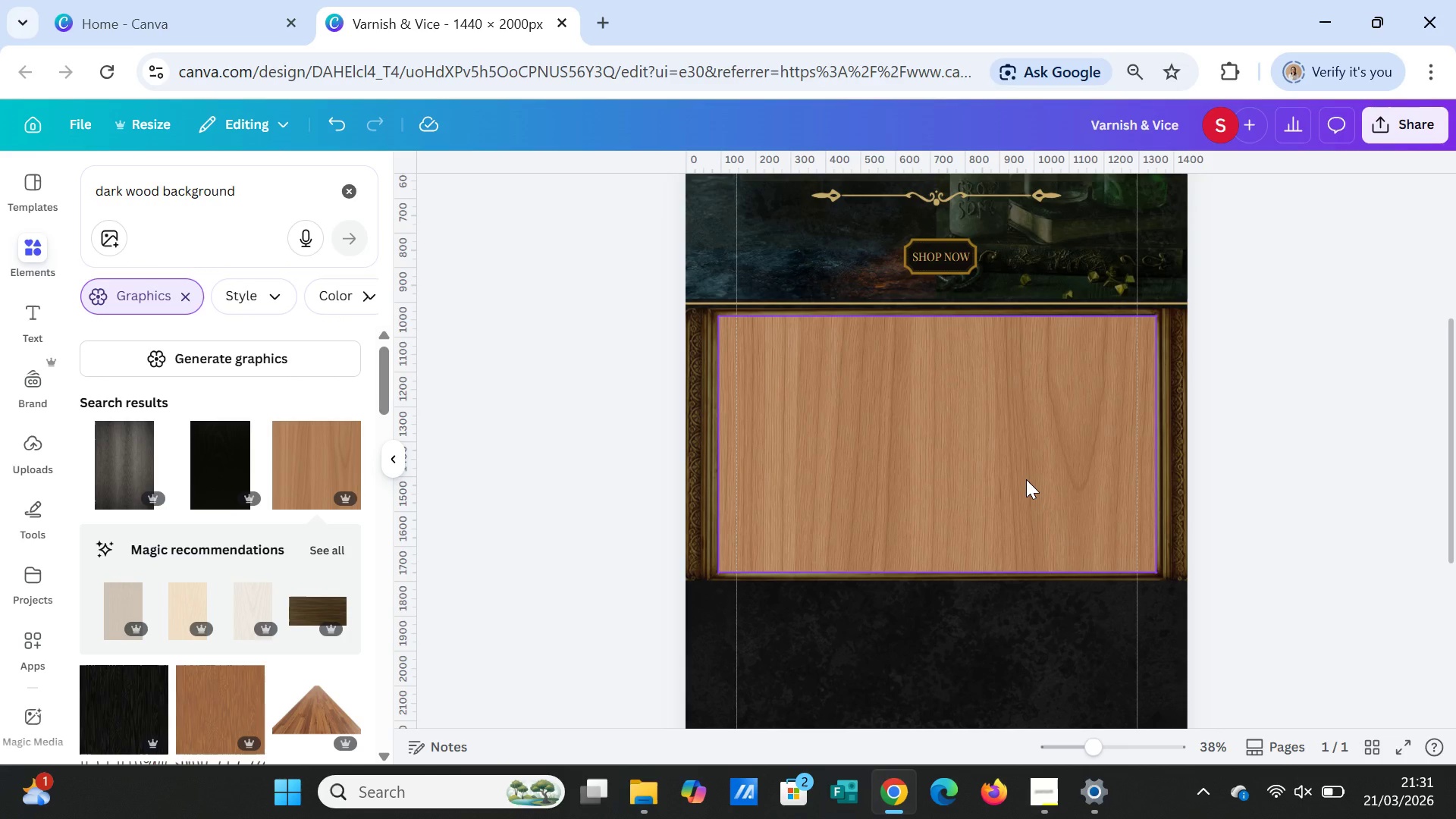 
left_click([1026, 479])
 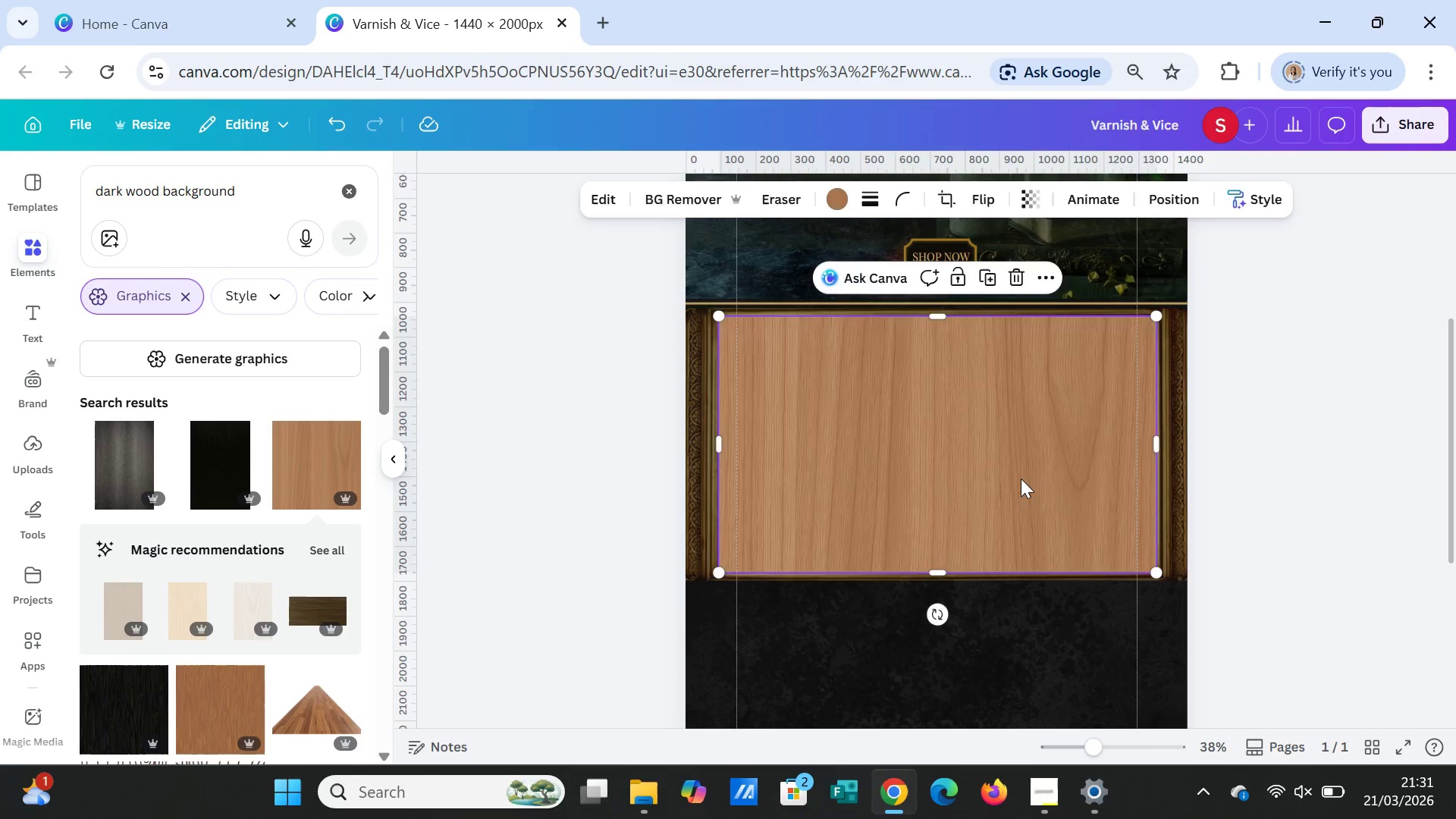 
key(Delete)
 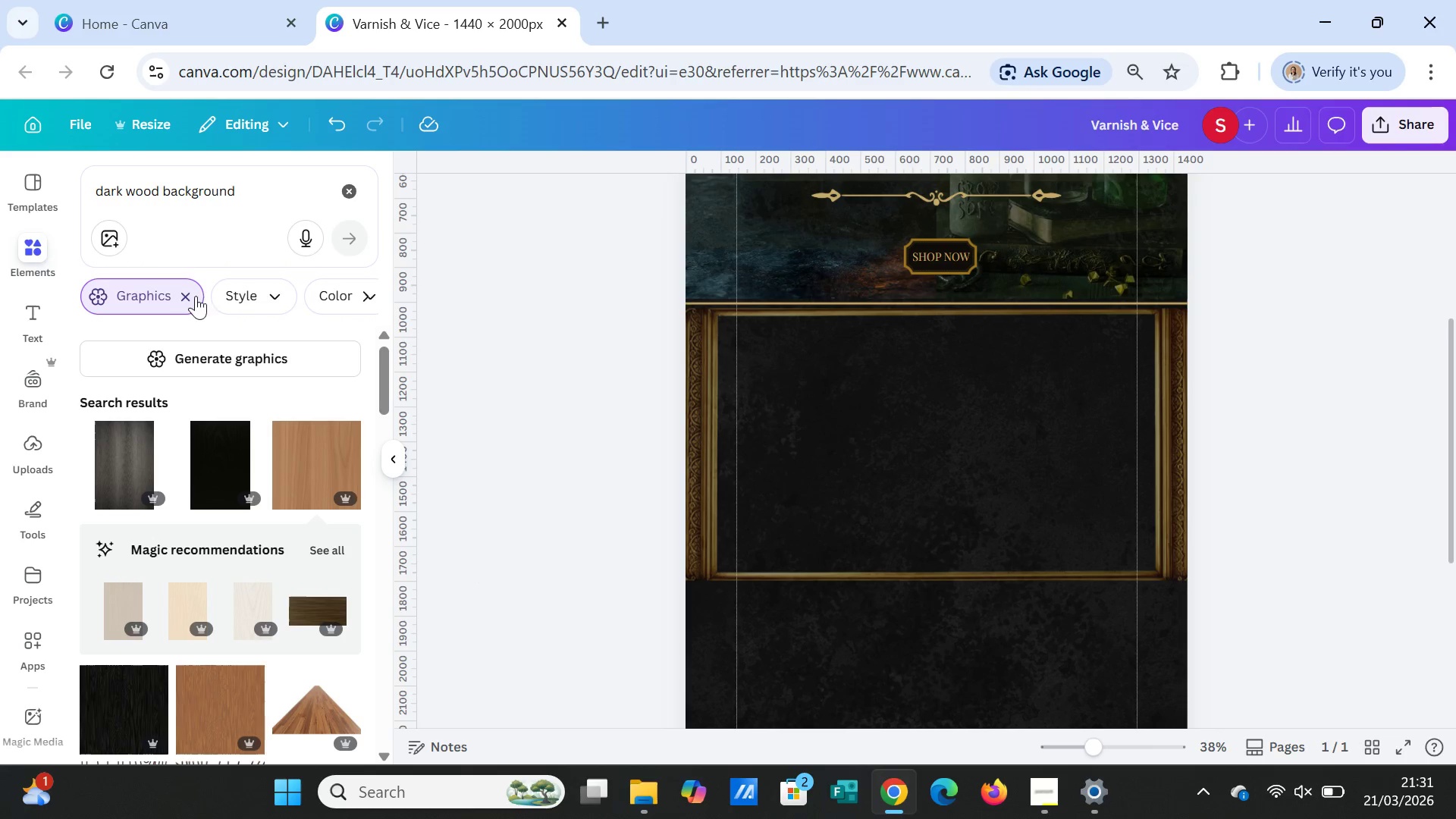 
left_click([349, 187])
 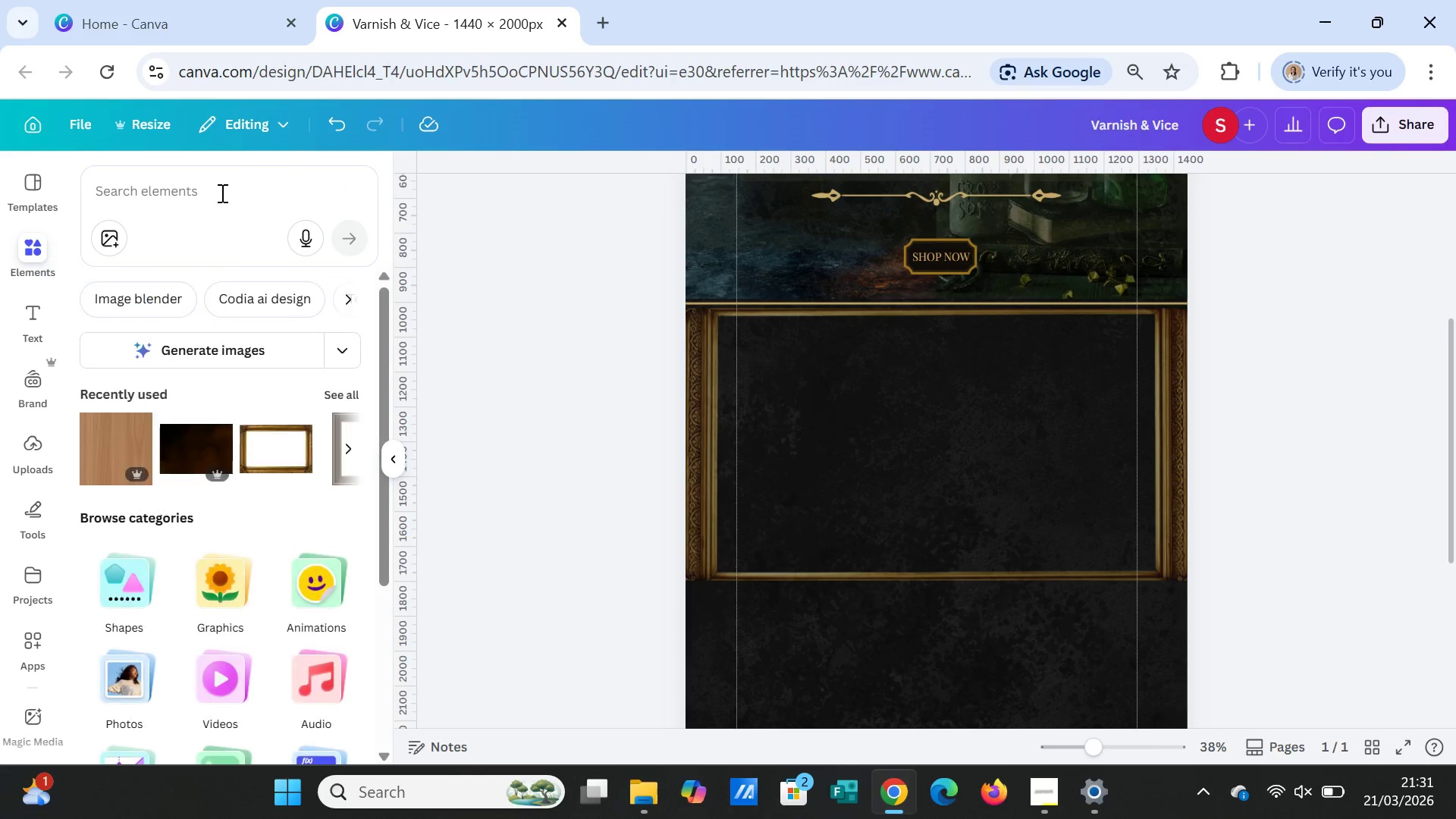 
left_click([221, 193])
 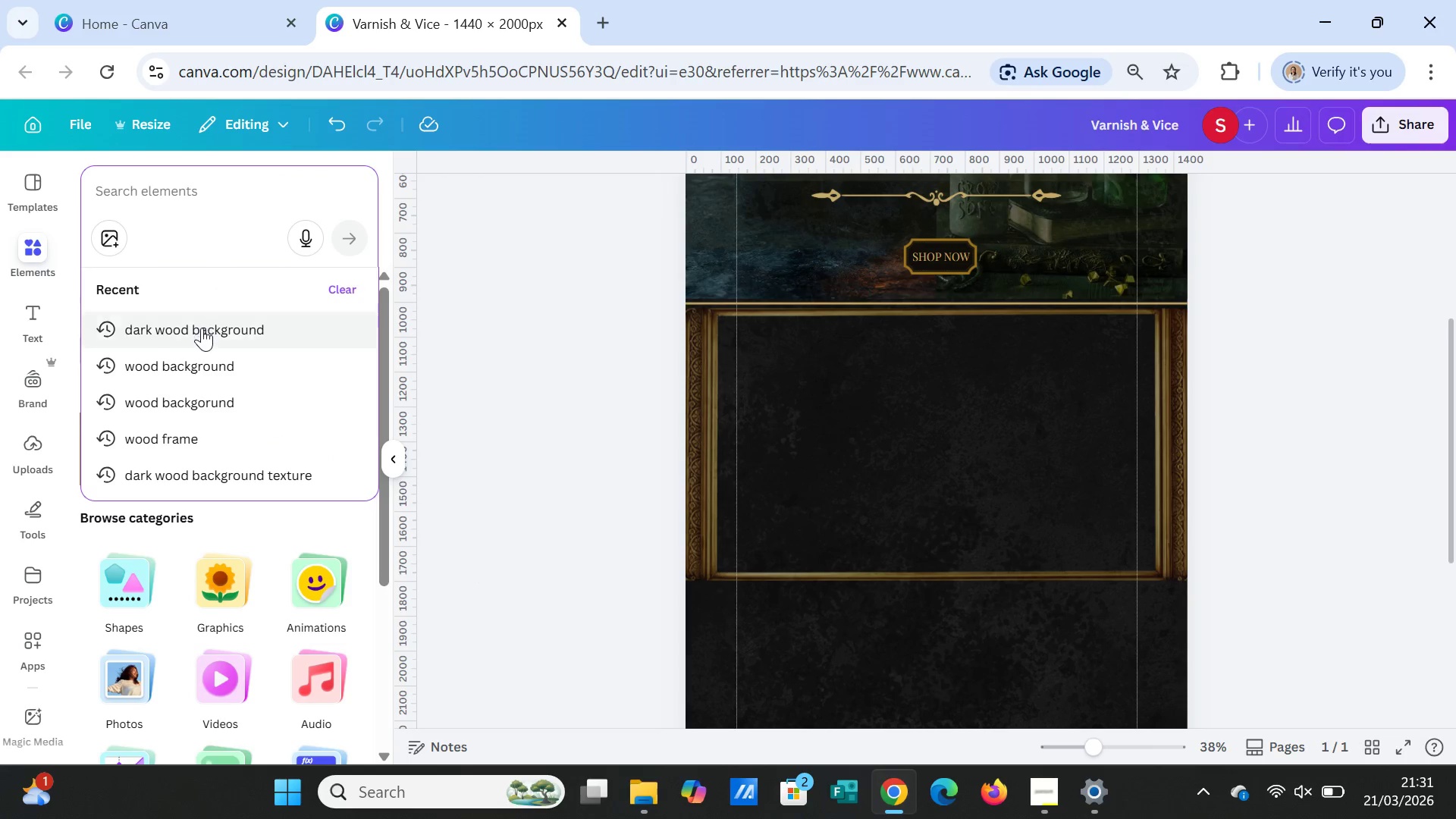 
left_click([202, 328])
 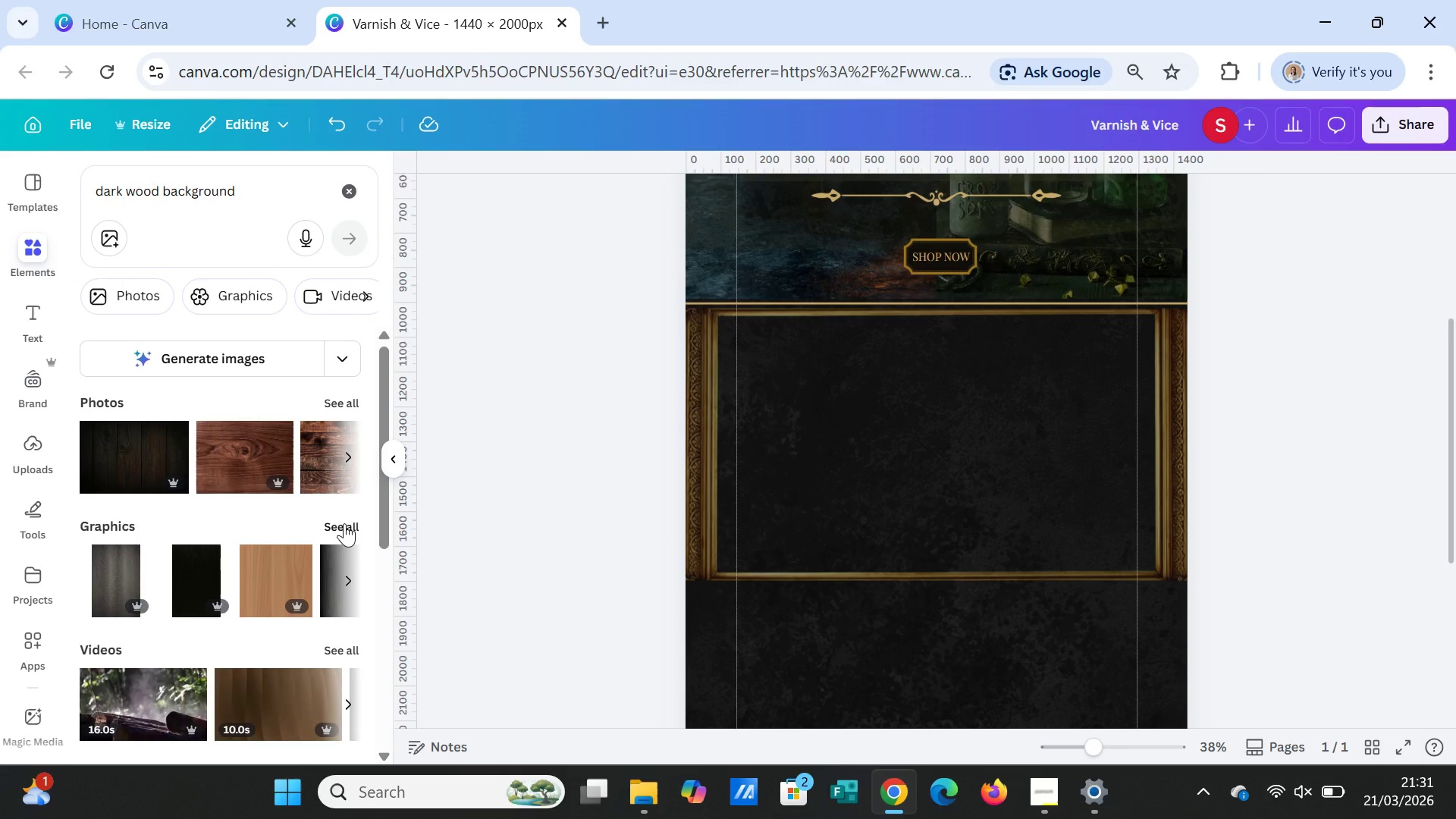 
wait(7.77)
 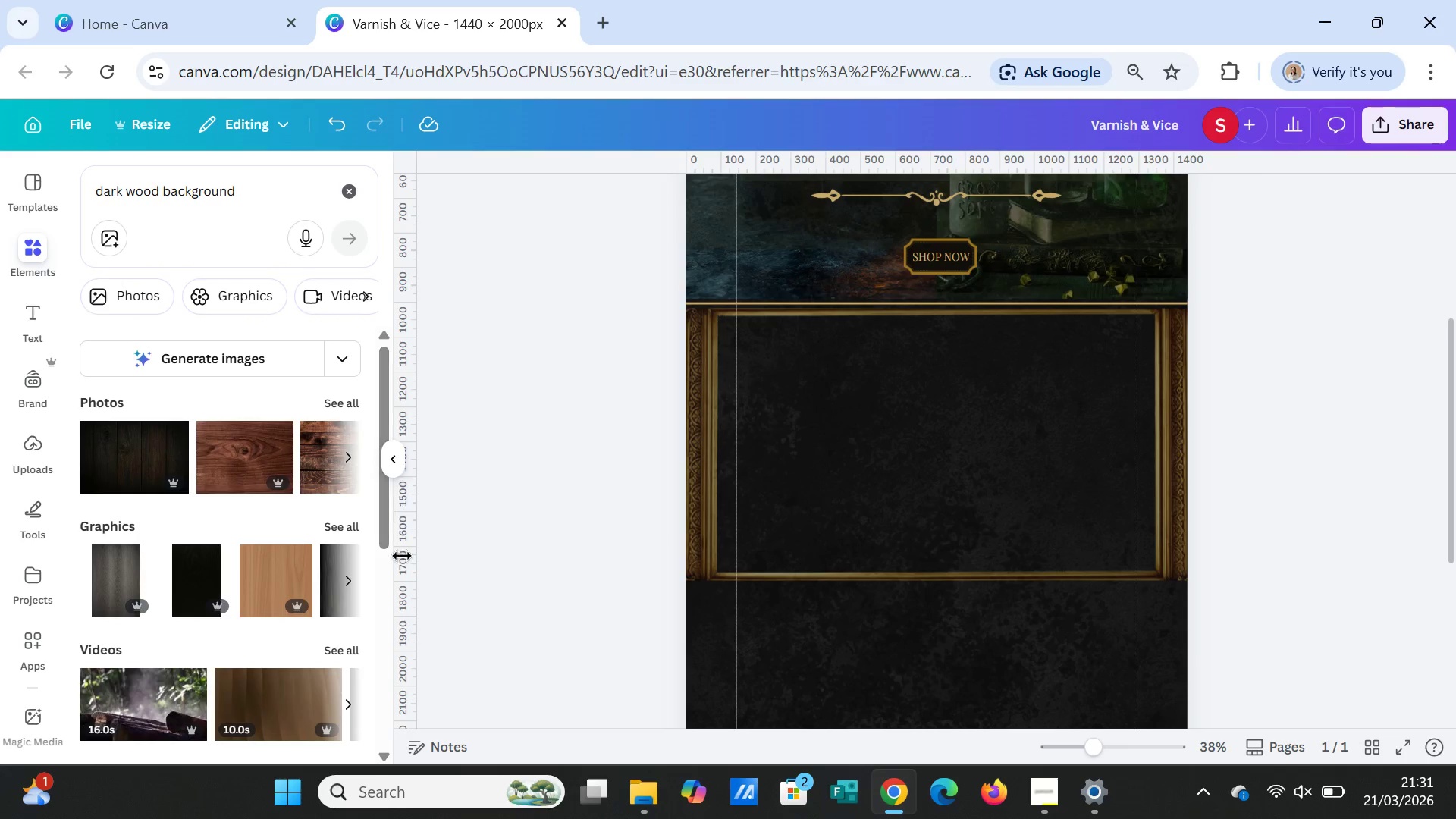 
left_click([325, 402])
 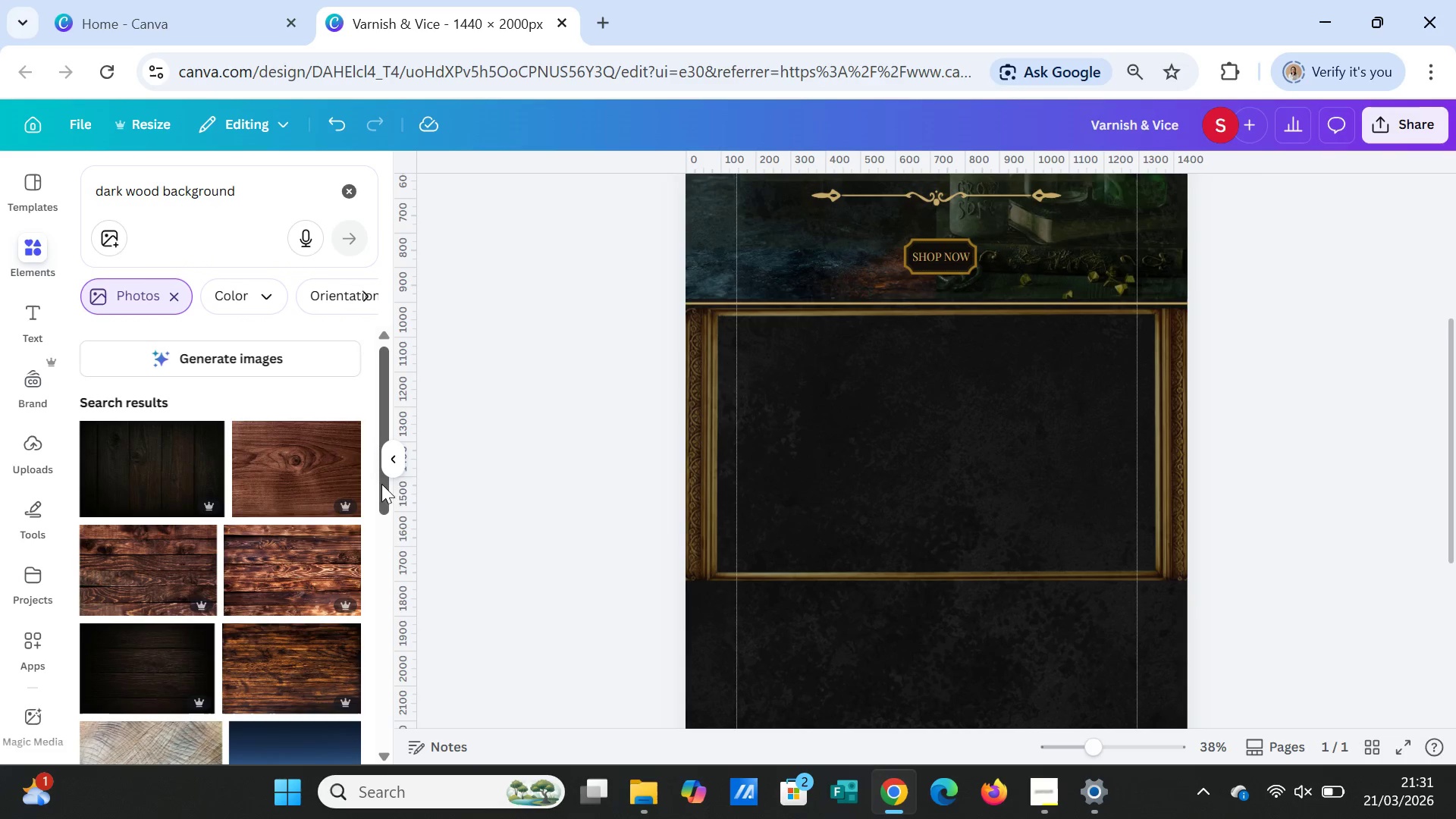 
scroll: coordinate [294, 565], scroll_direction: down, amount: 1.0
 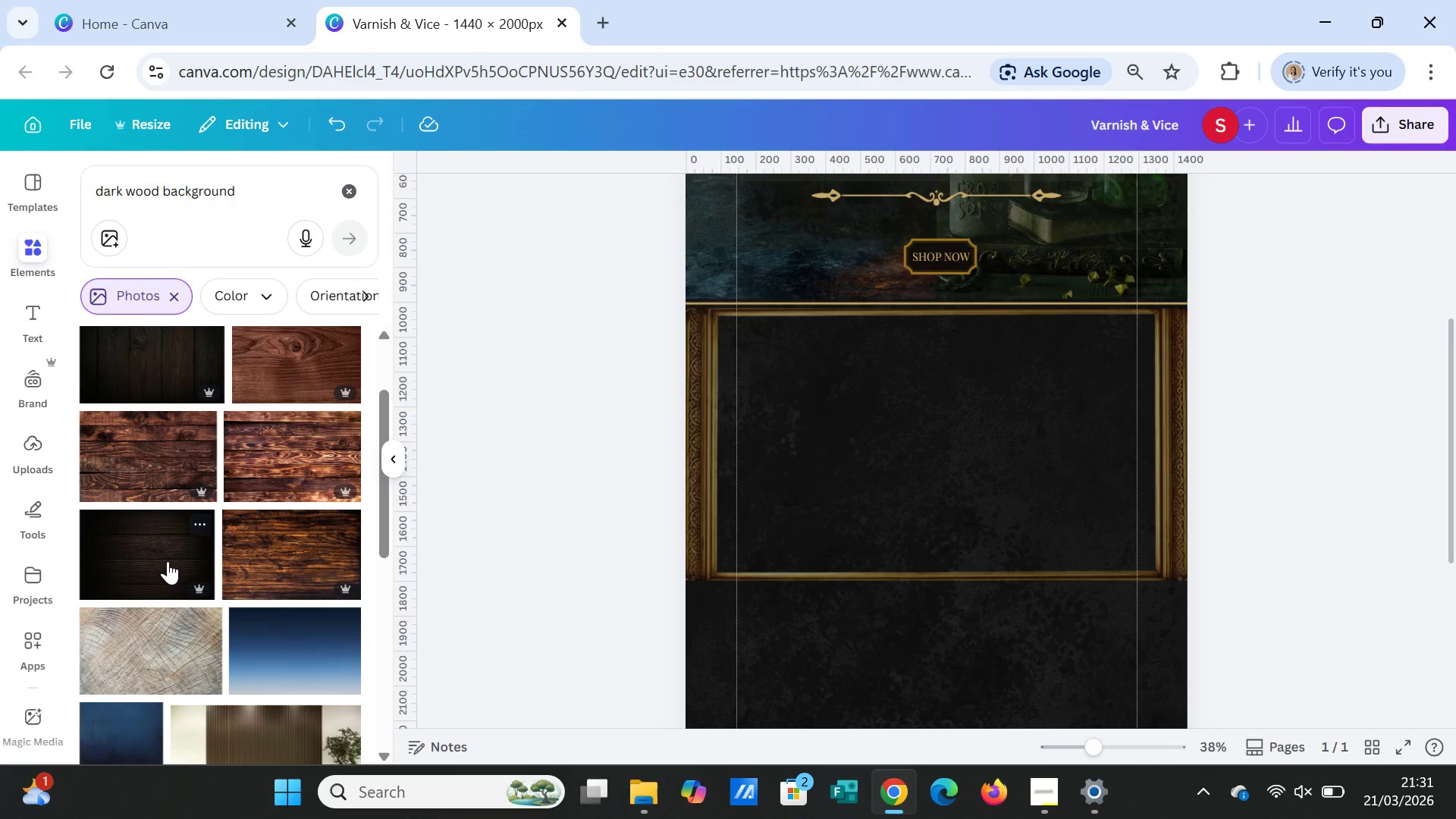 
left_click([168, 561])
 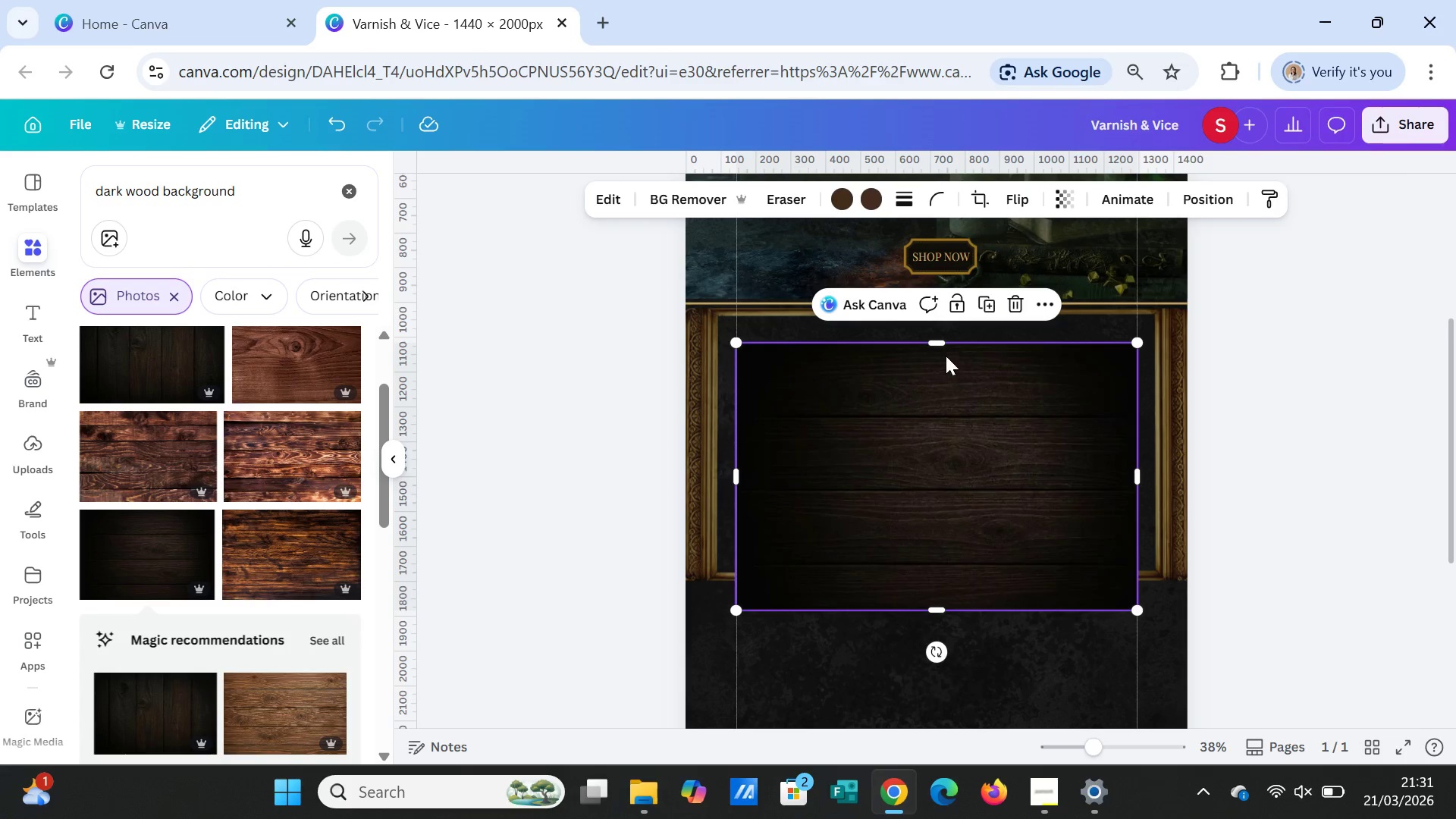 
left_click_drag(start_coordinate=[941, 344], to_coordinate=[940, 310])
 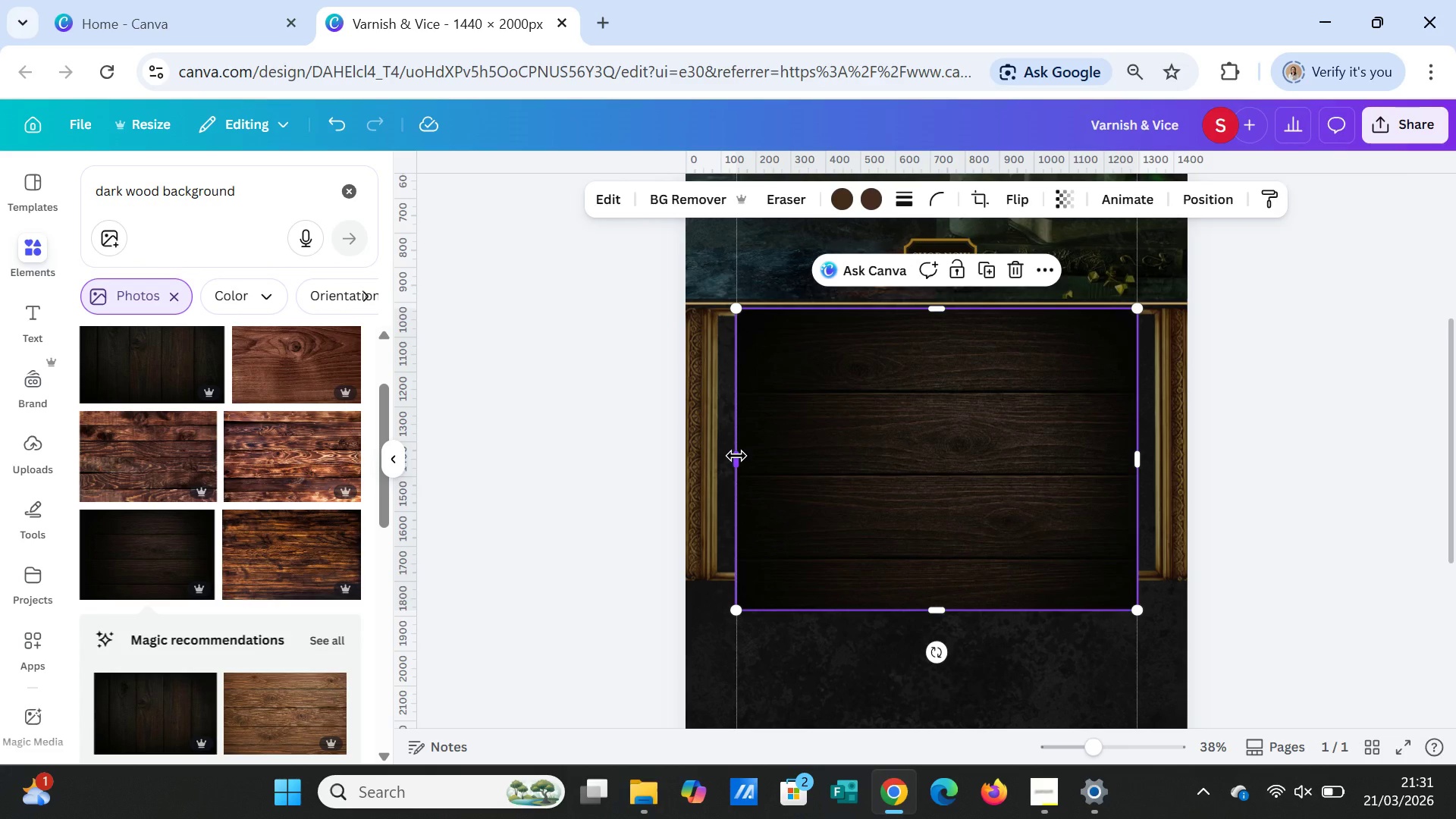 
left_click_drag(start_coordinate=[736, 456], to_coordinate=[705, 459])
 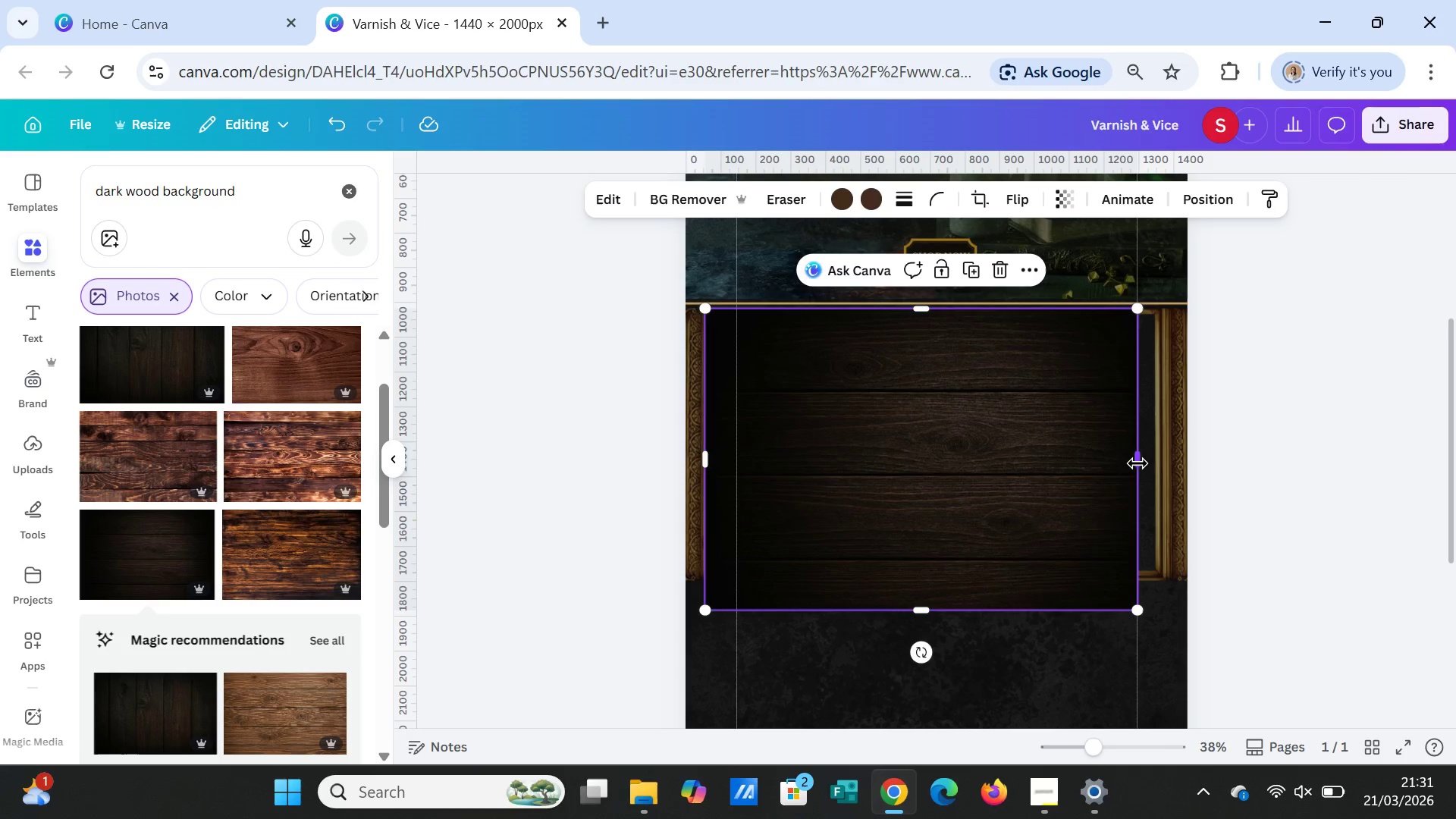 
left_click_drag(start_coordinate=[1138, 463], to_coordinate=[1173, 461])
 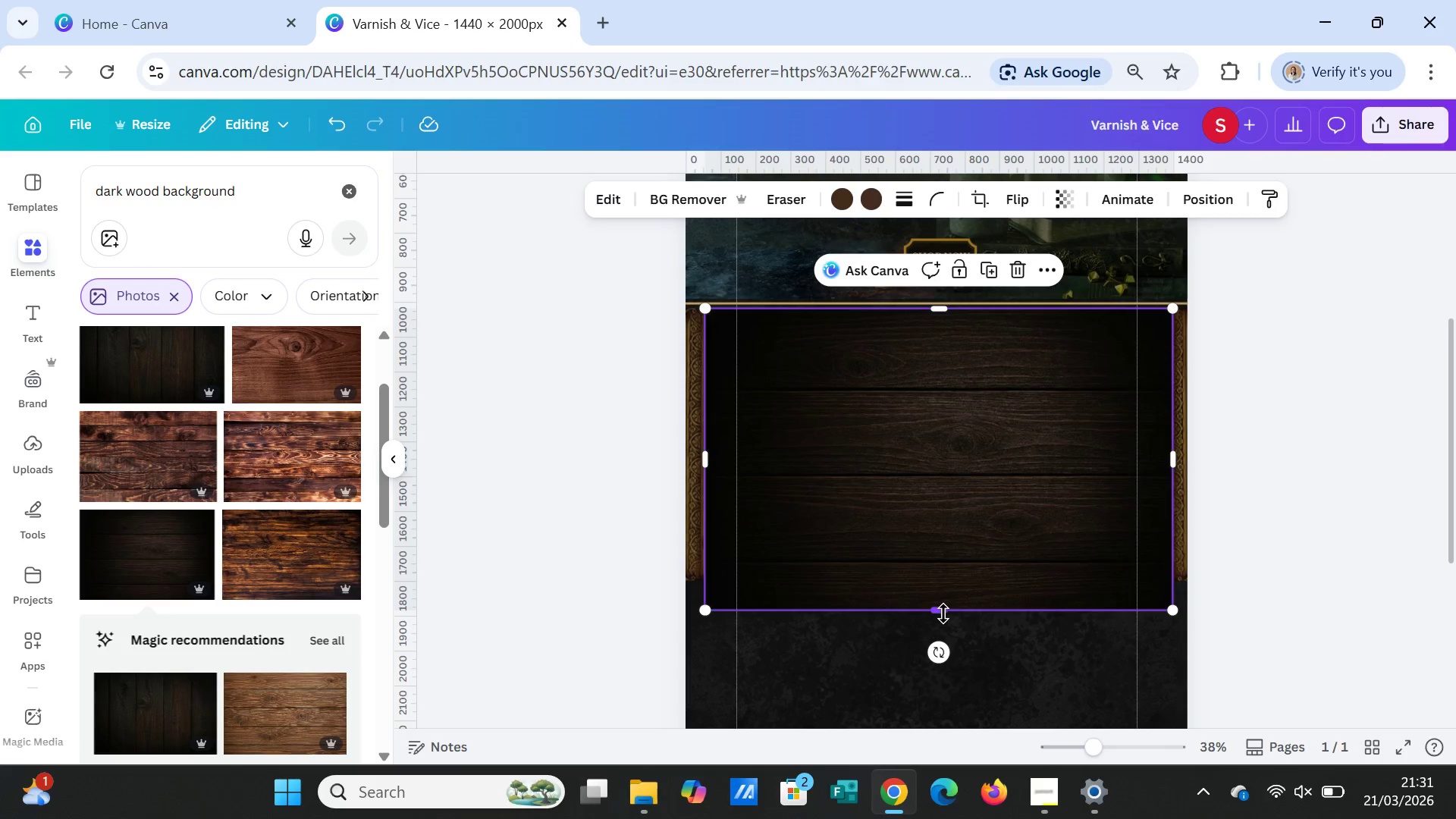 
left_click_drag(start_coordinate=[943, 613], to_coordinate=[943, 580])
 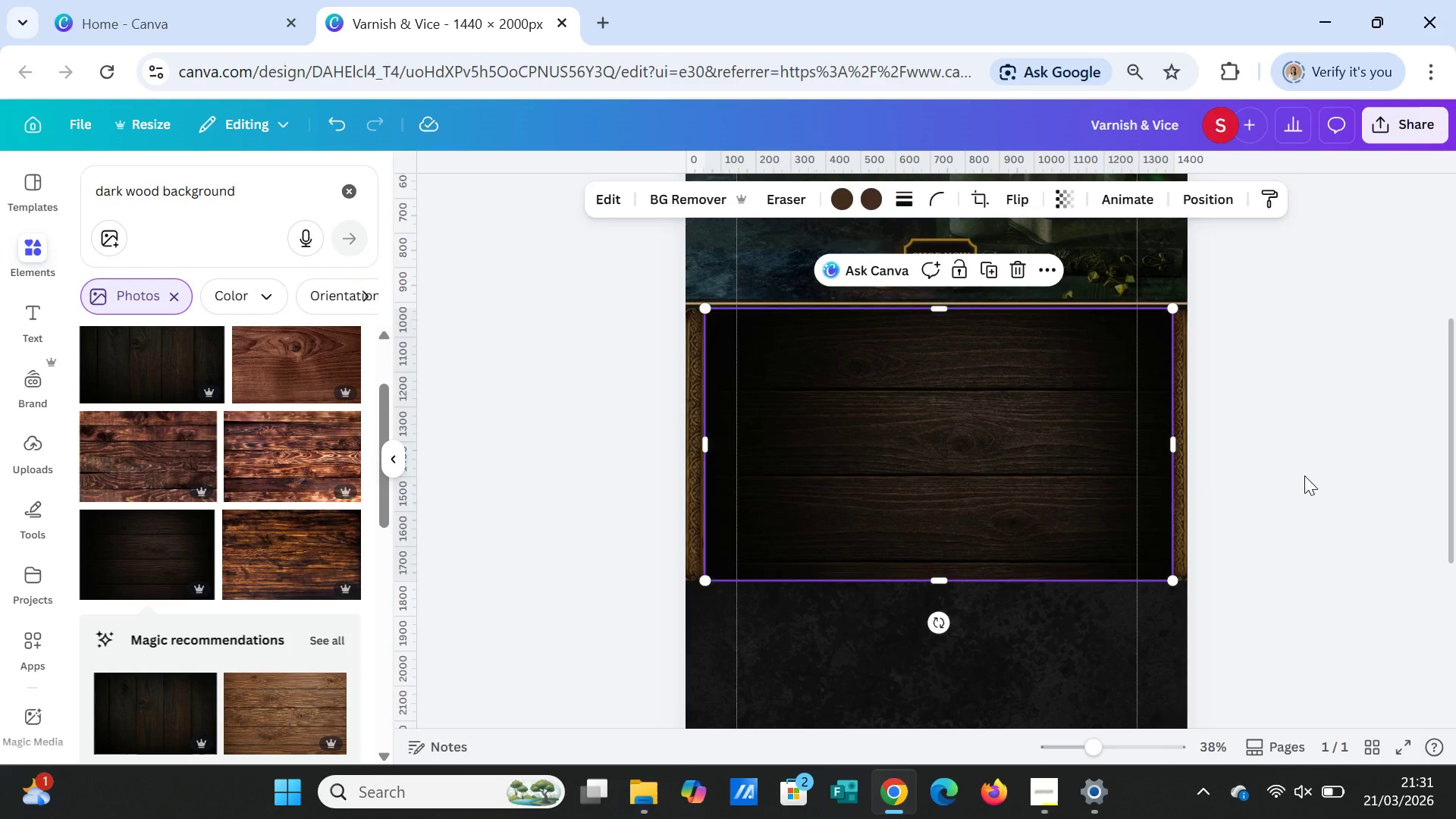 
left_click([1304, 475])
 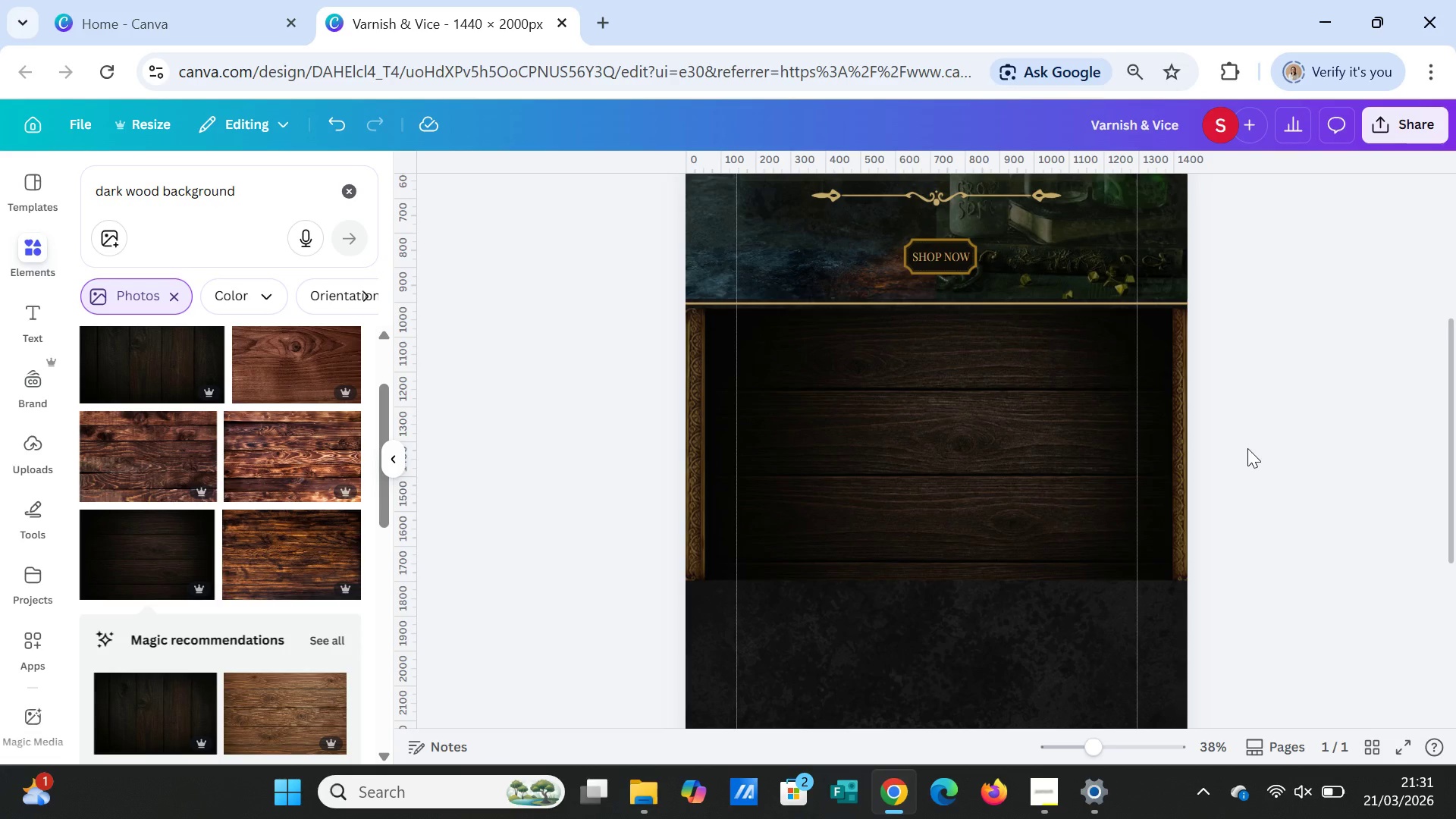 
left_click([1247, 448])
 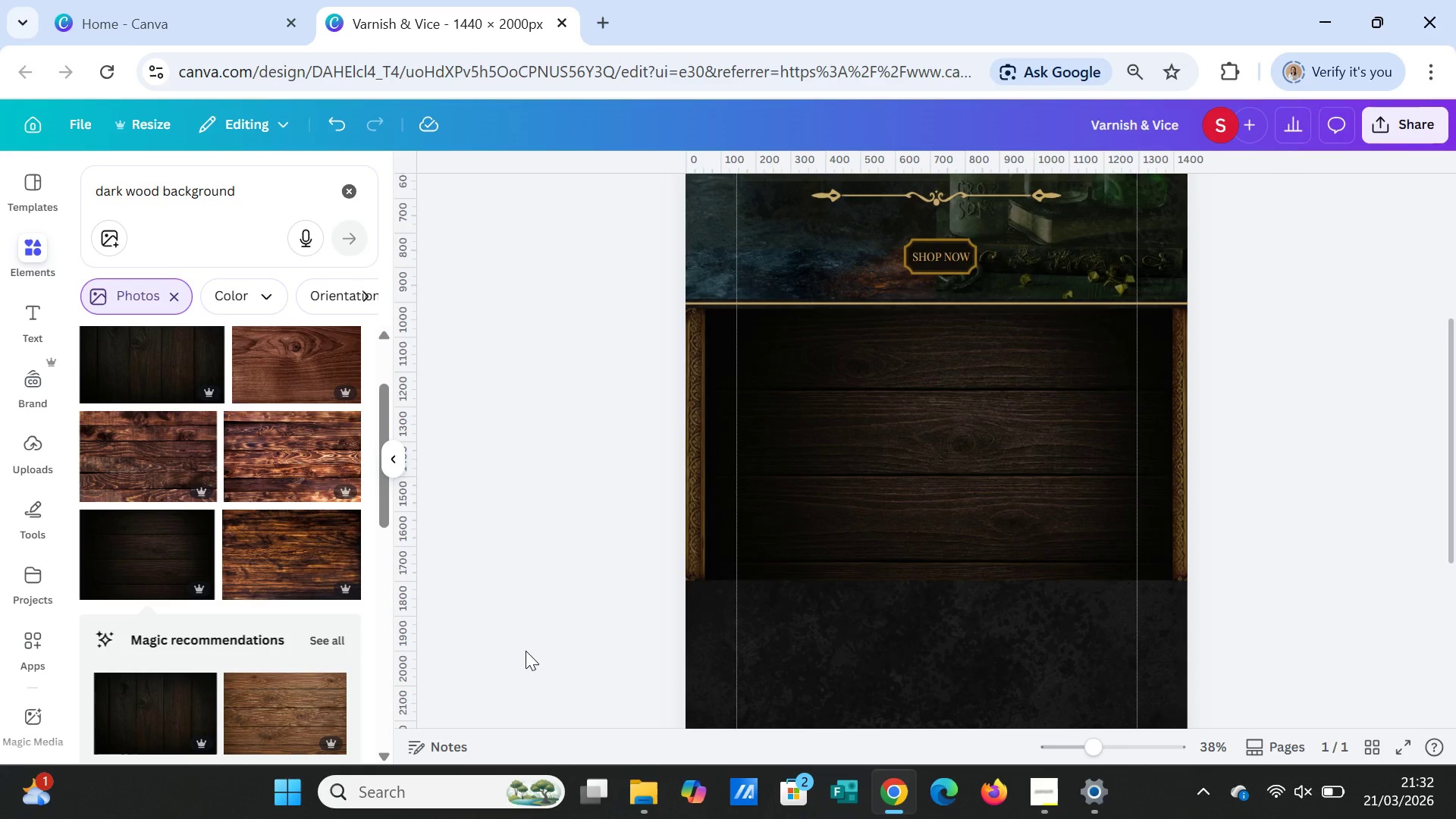 
wait(5.16)
 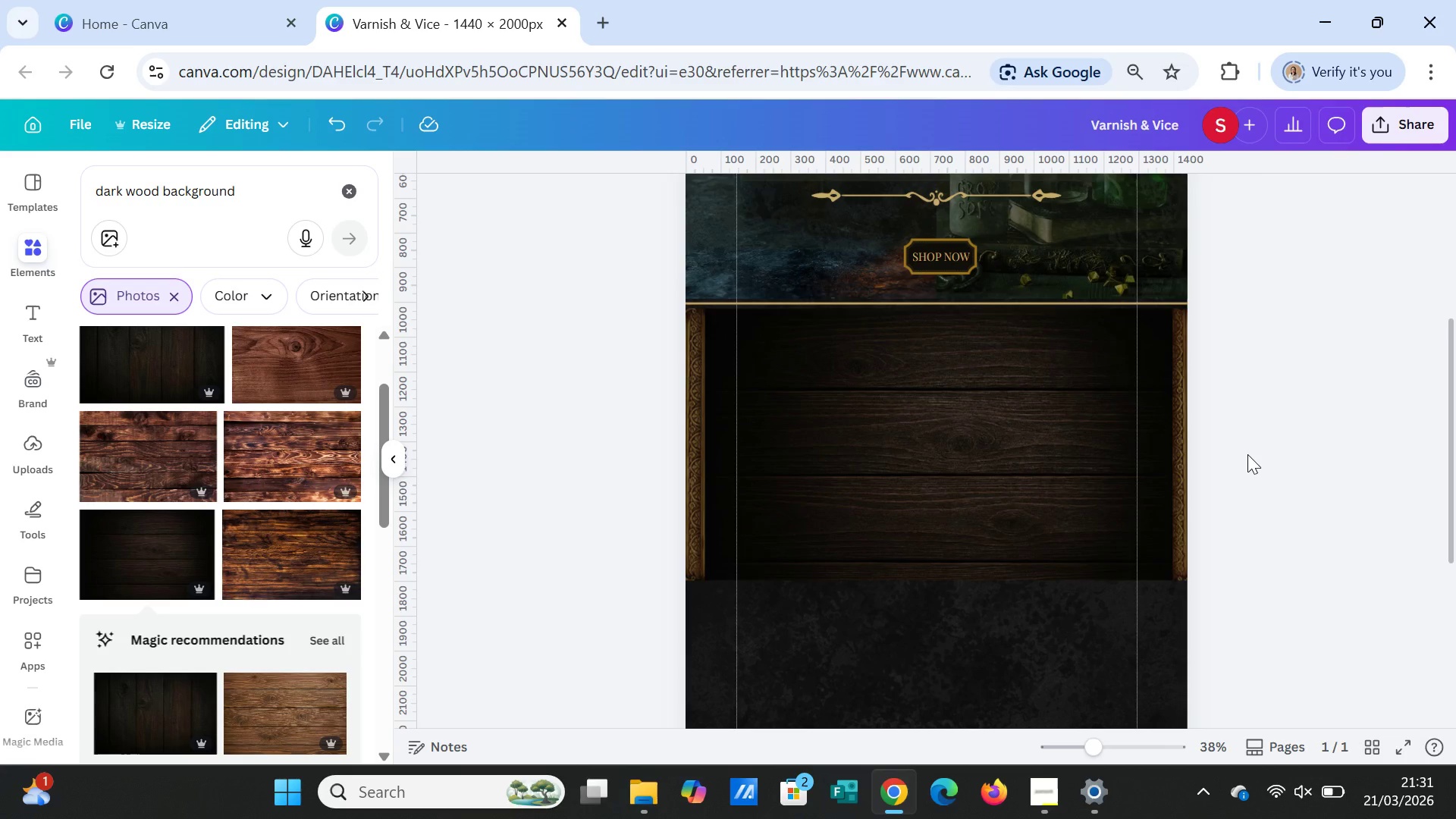 
scroll: coordinate [215, 627], scroll_direction: down, amount: 3.0
 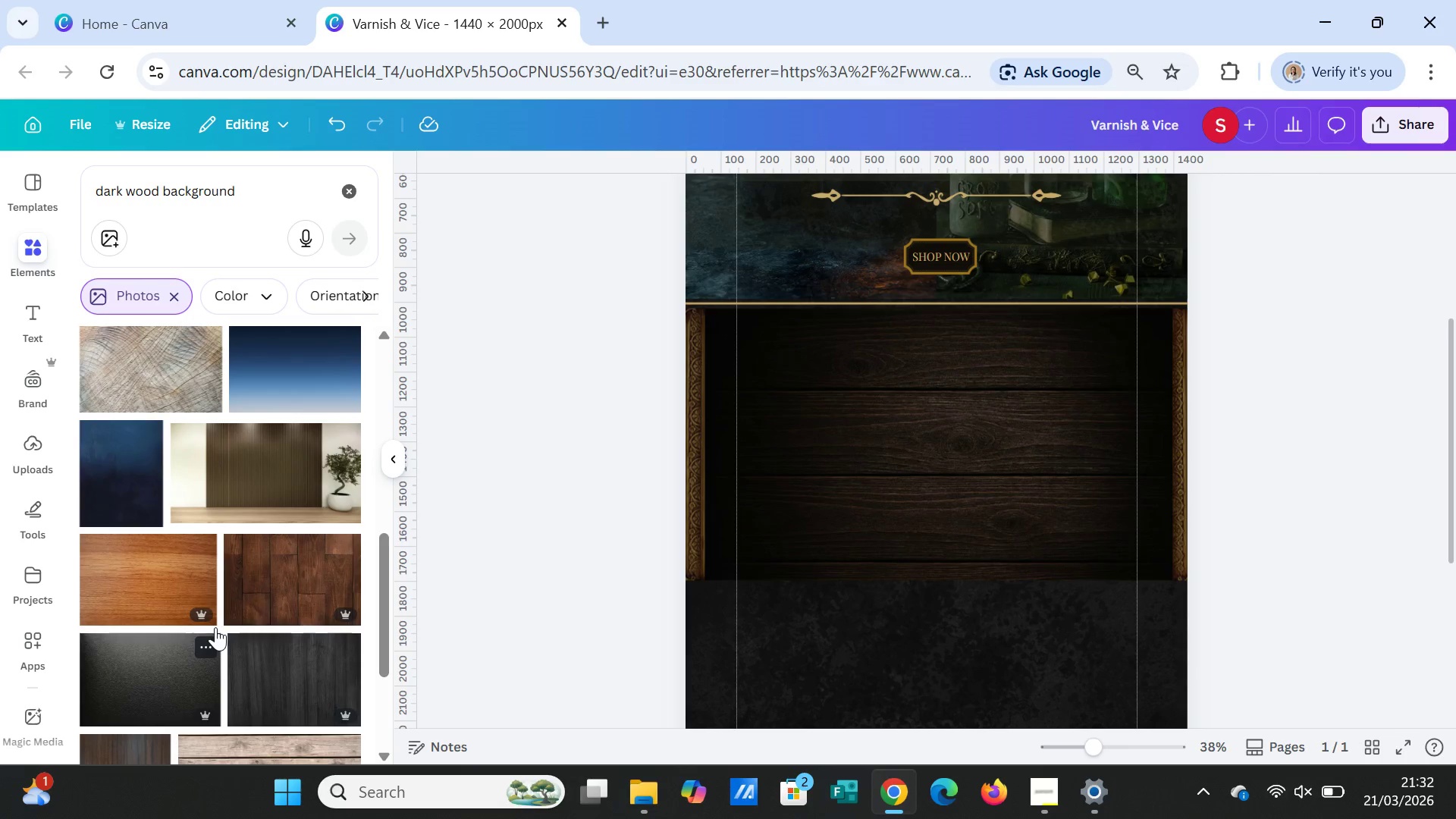 
left_click([251, 591])
 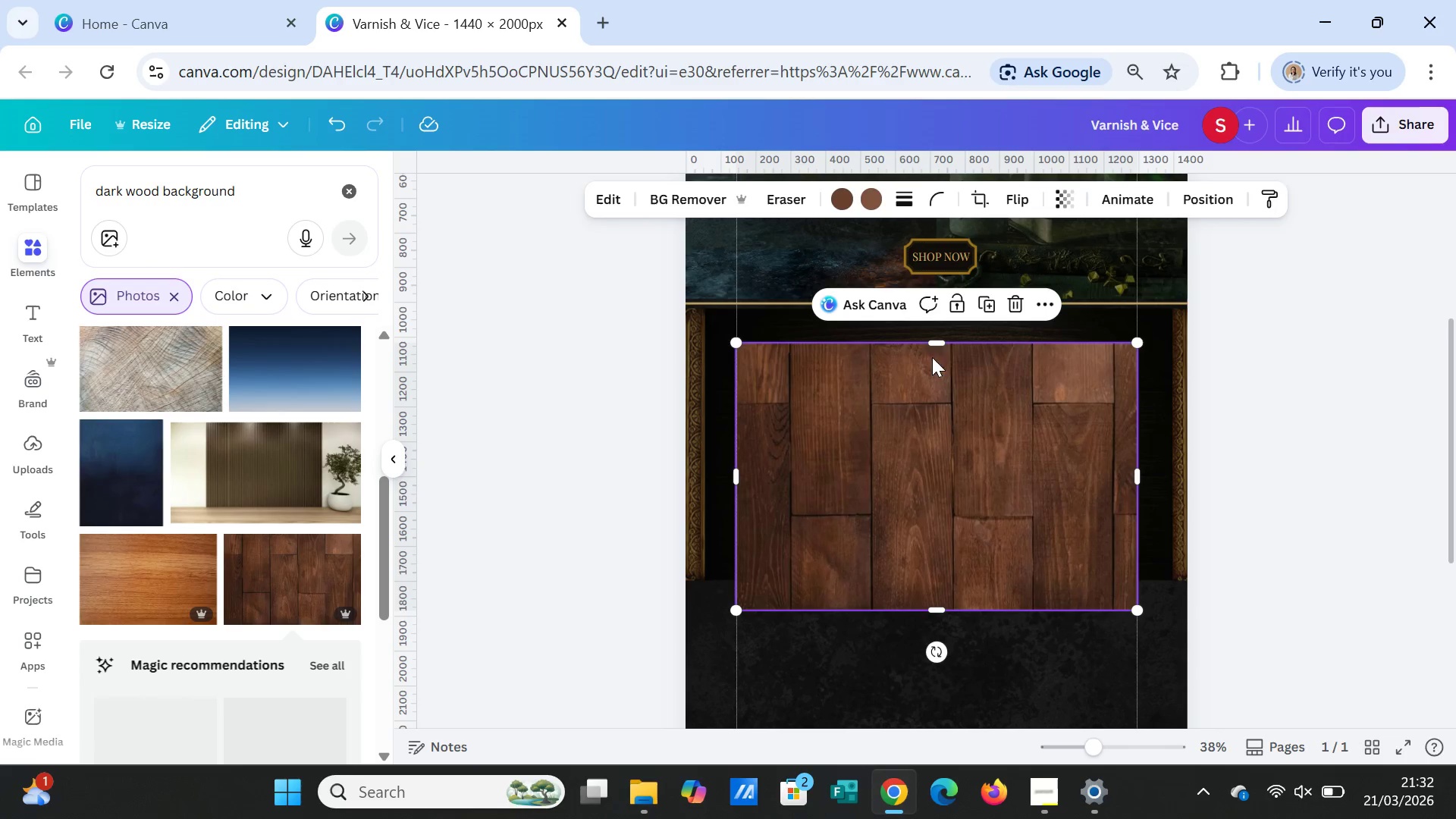 
left_click_drag(start_coordinate=[935, 340], to_coordinate=[937, 592])
 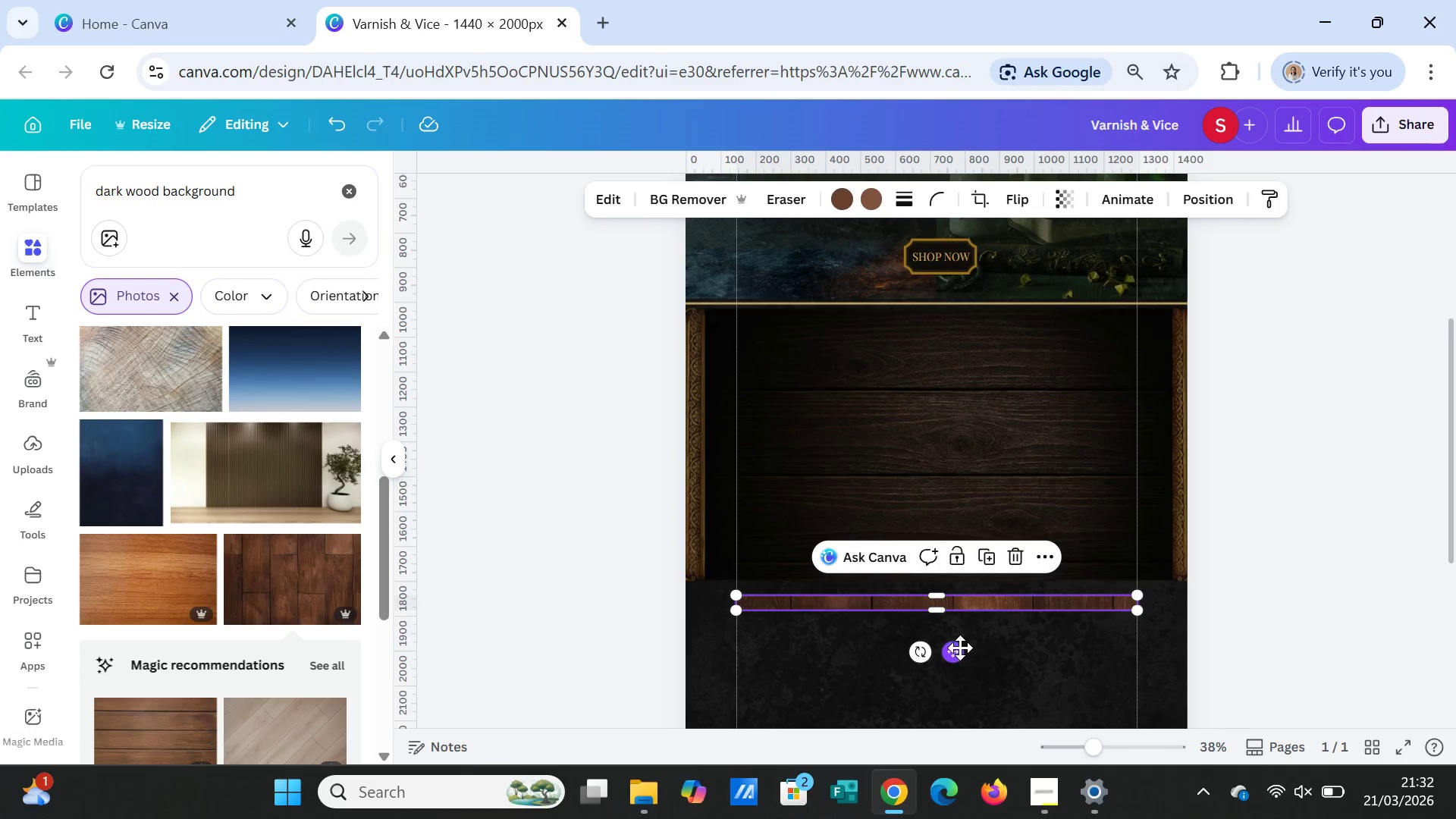 
left_click_drag(start_coordinate=[959, 648], to_coordinate=[924, 502])
 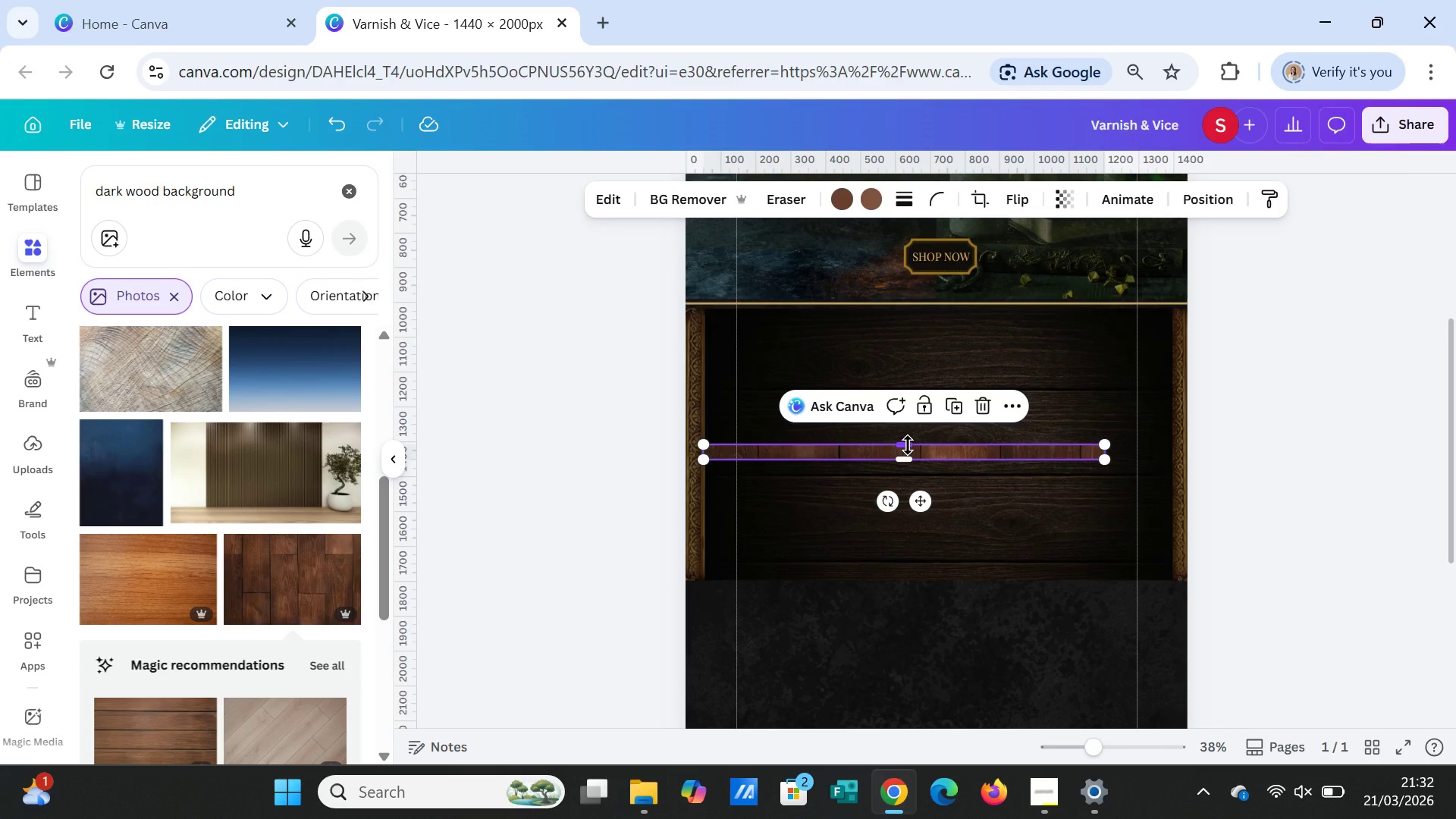 
left_click_drag(start_coordinate=[908, 445], to_coordinate=[908, 453])
 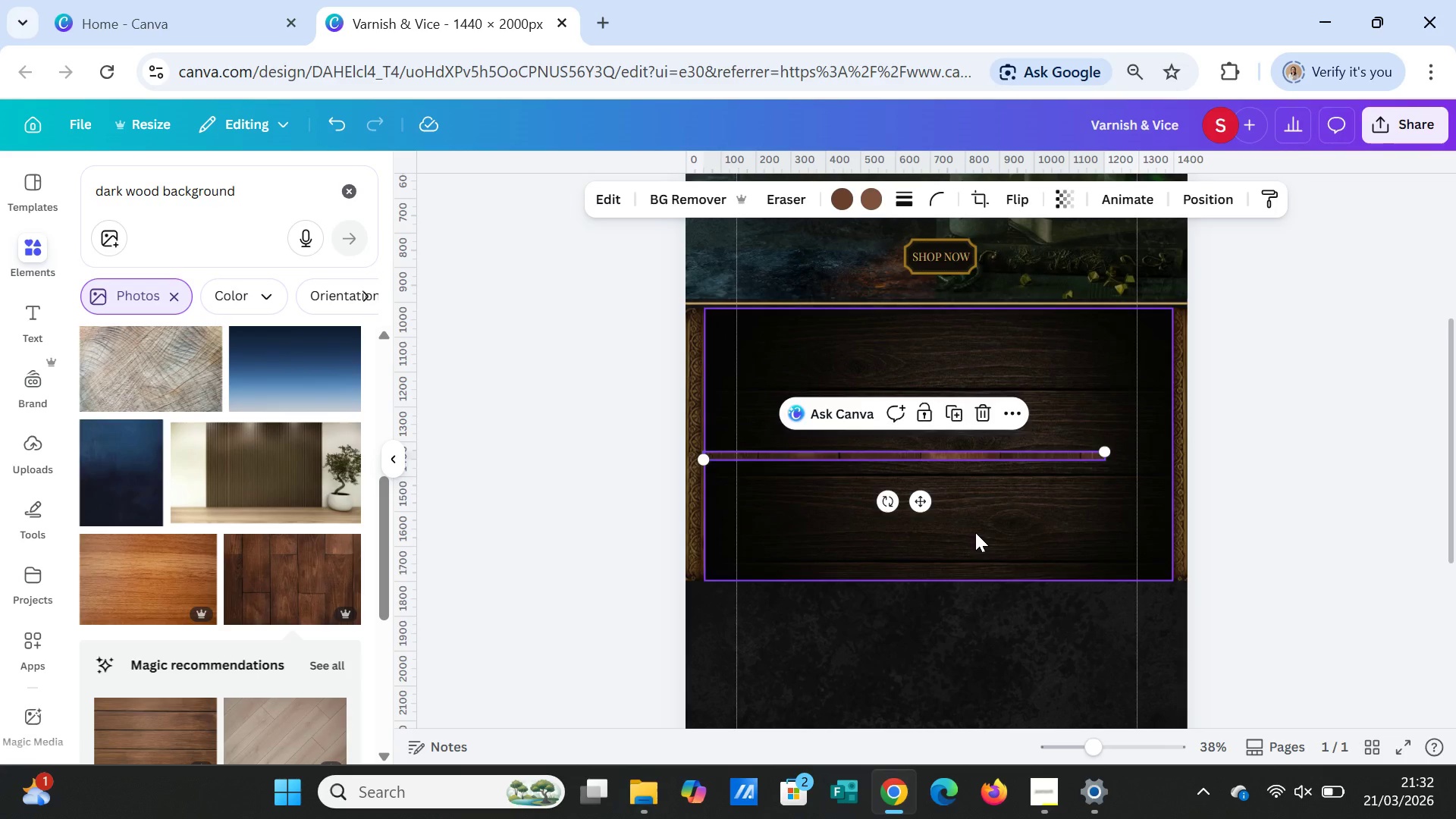 
left_click([975, 532])
 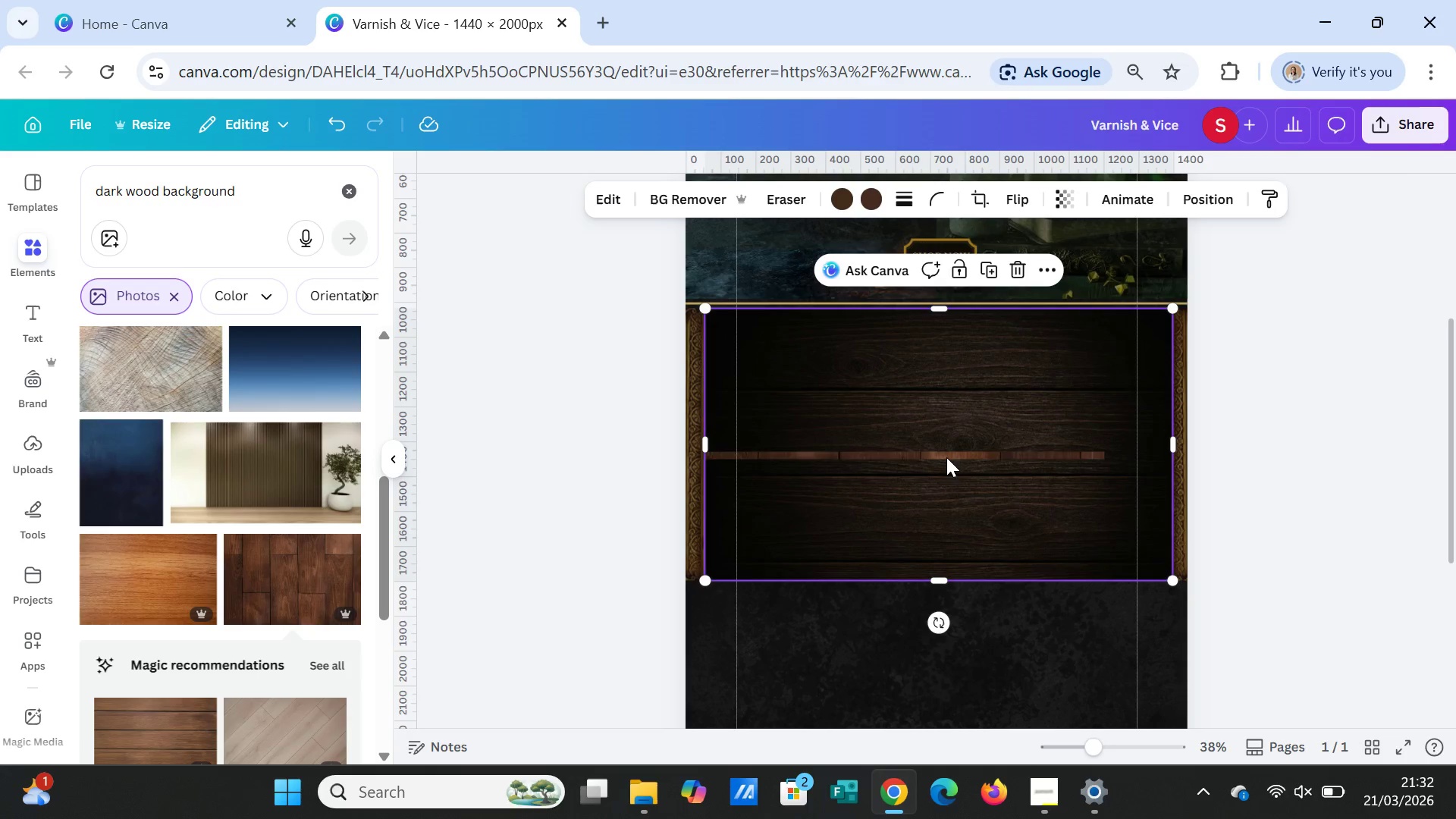 
left_click([946, 456])
 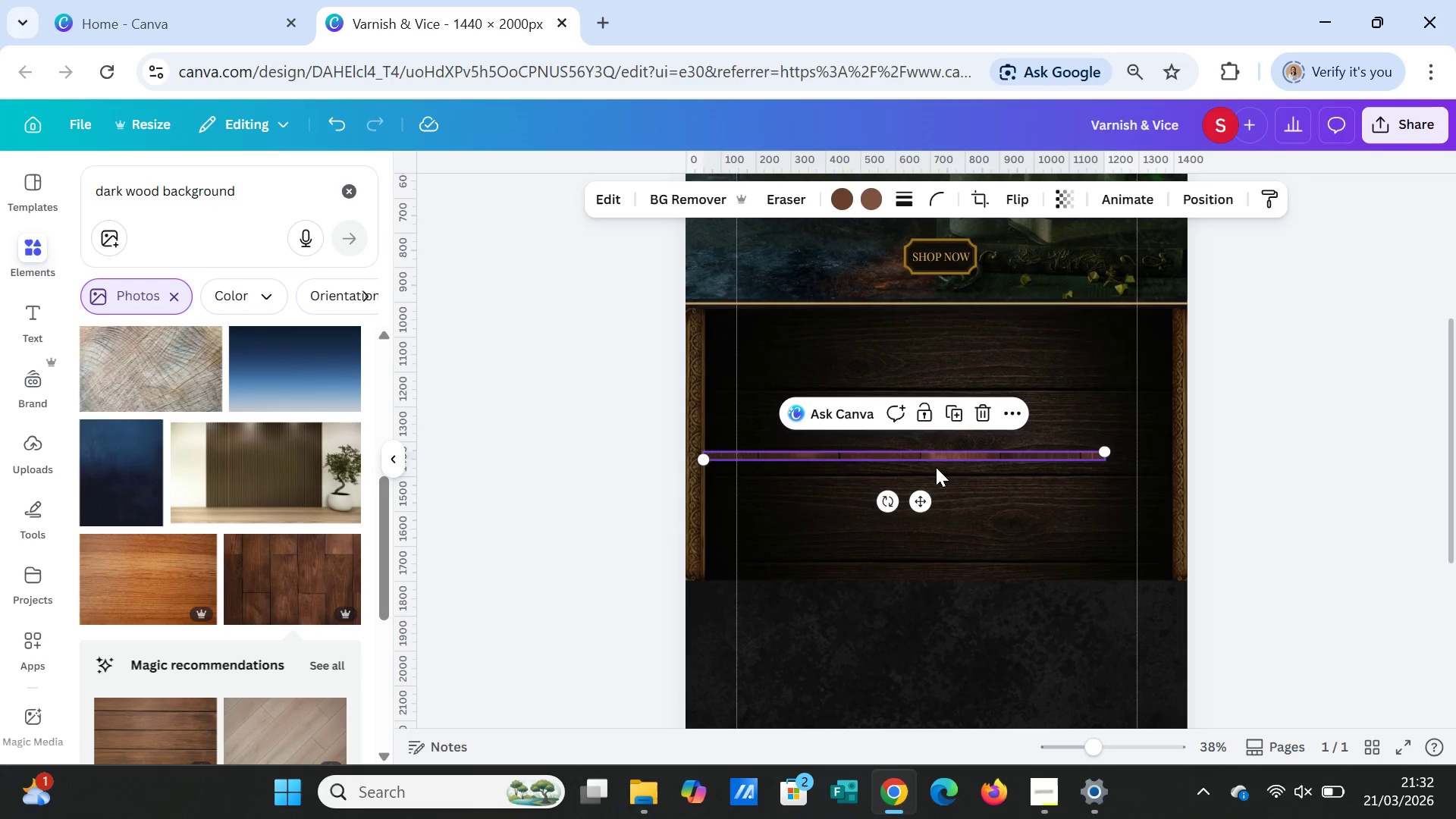 
left_click_drag(start_coordinate=[922, 499], to_coordinate=[922, 490])
 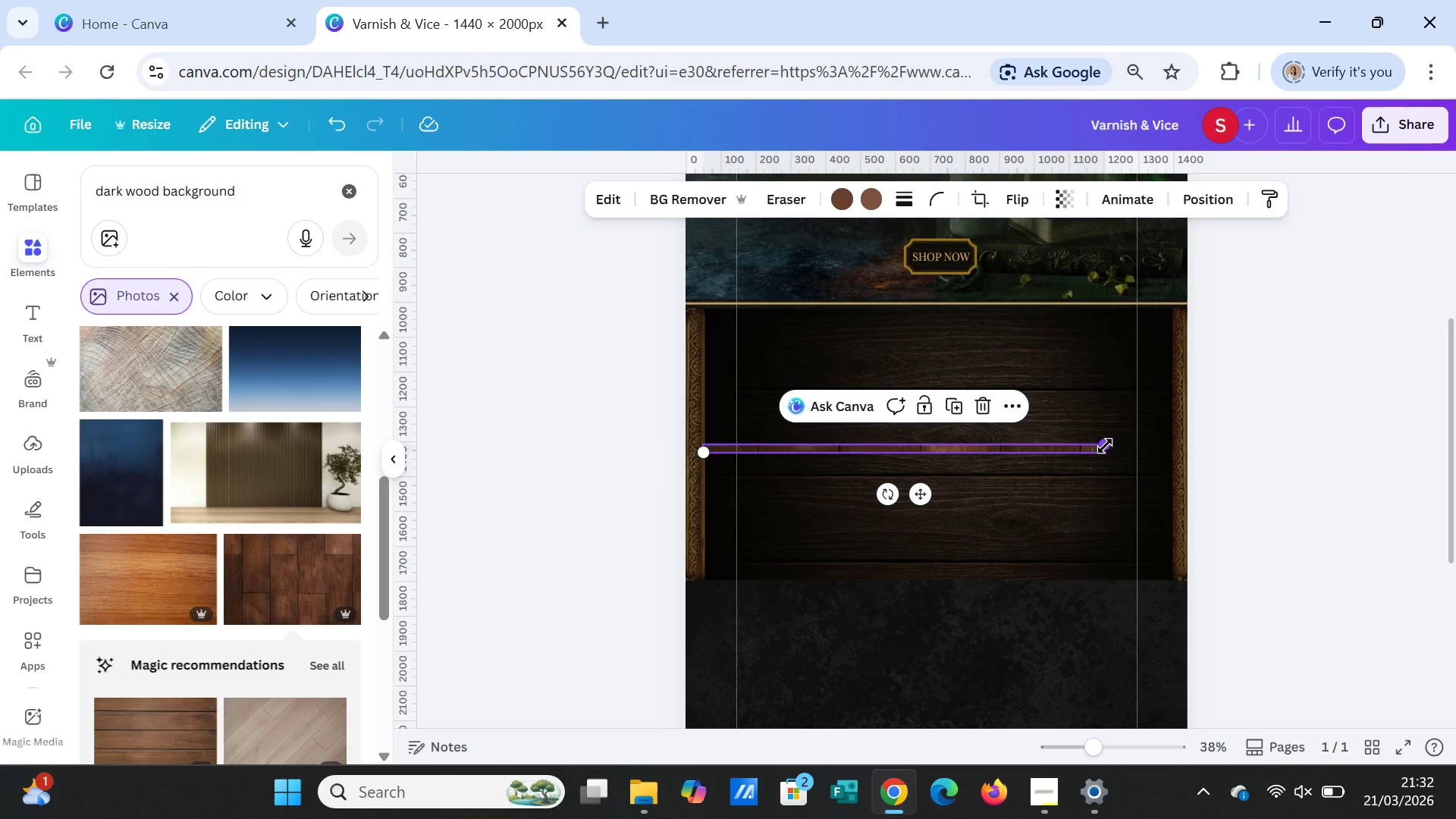 
left_click_drag(start_coordinate=[1106, 446], to_coordinate=[1171, 443])
 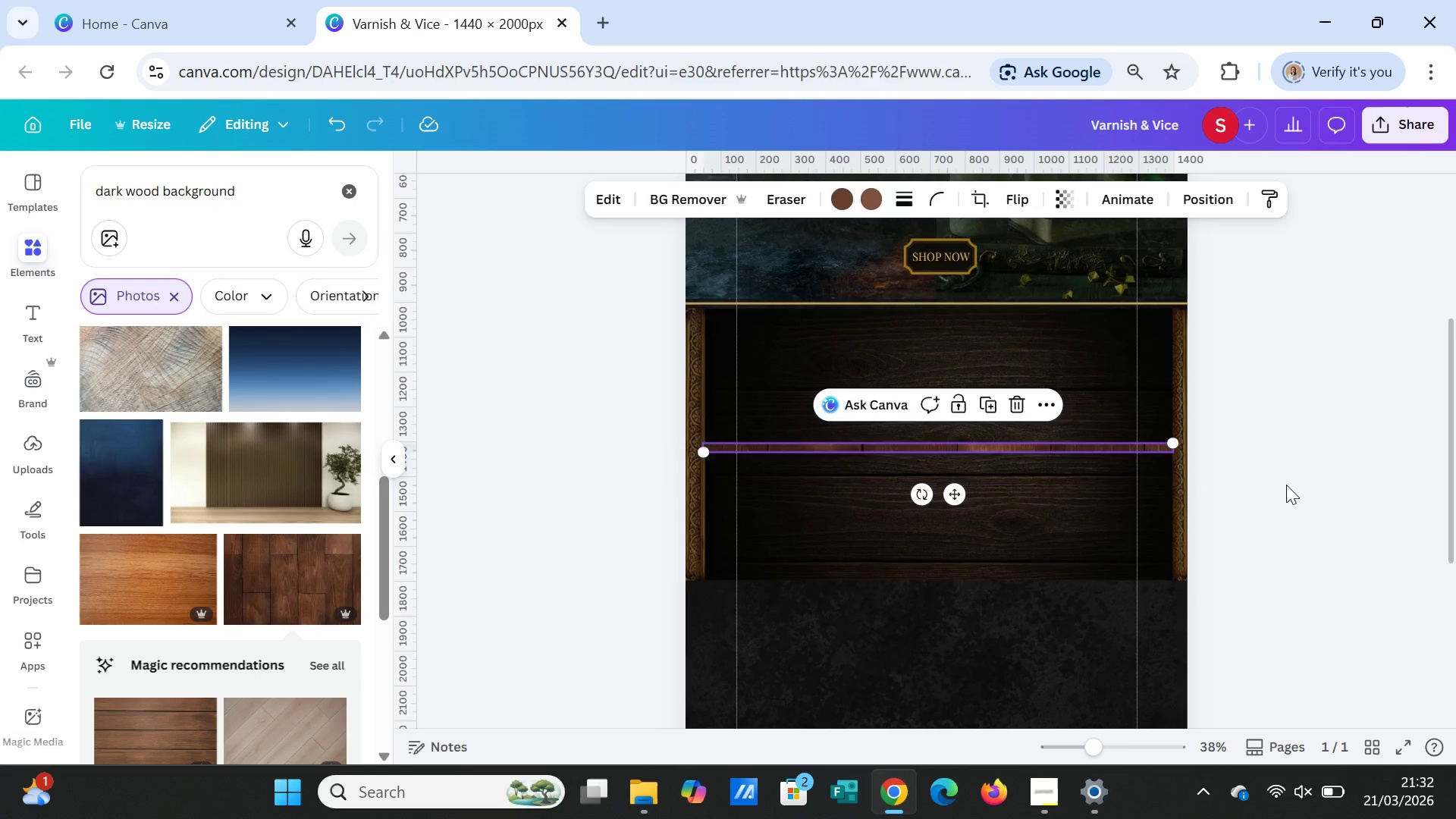 
left_click([1286, 485])
 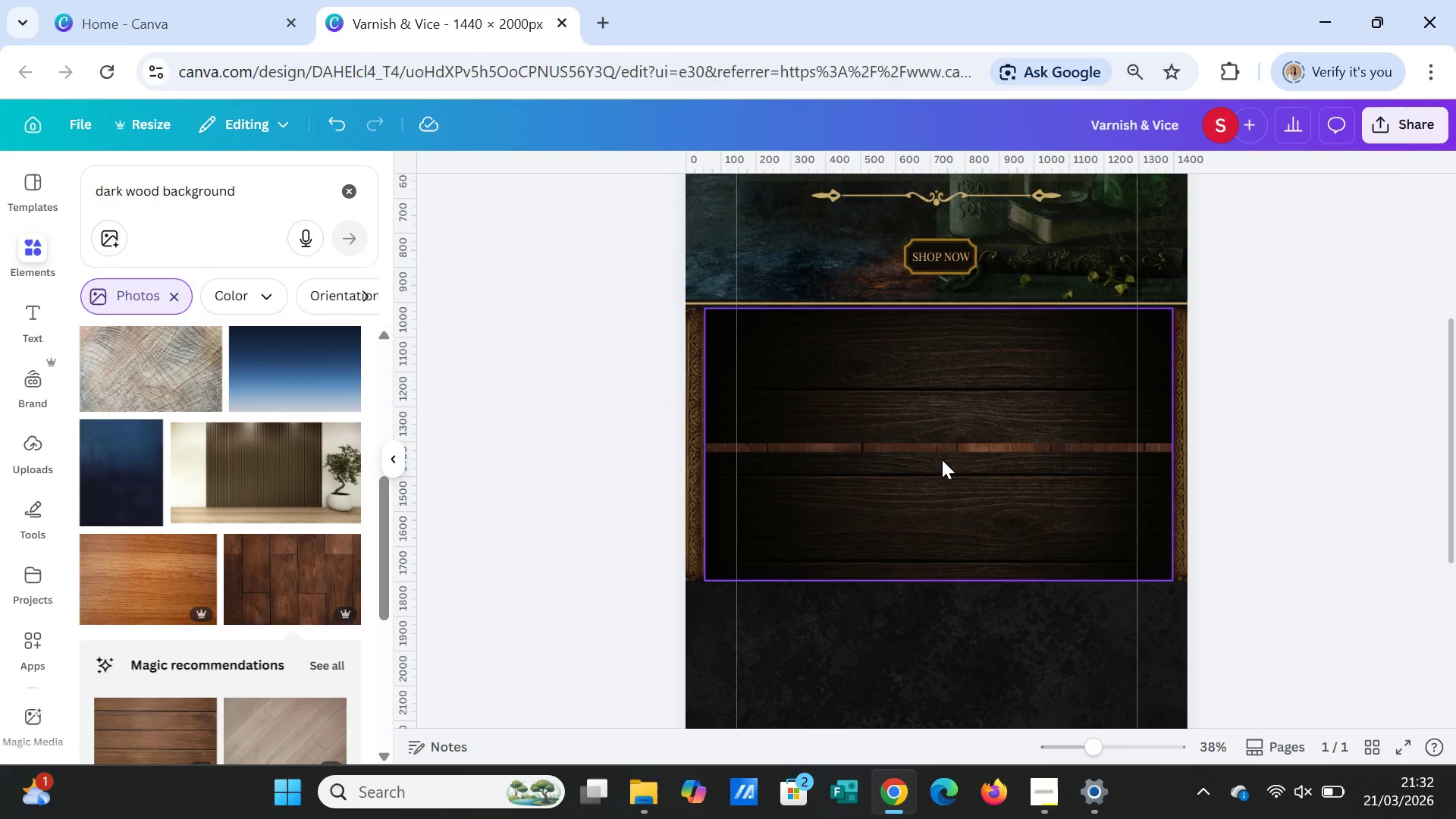 
left_click([940, 448])
 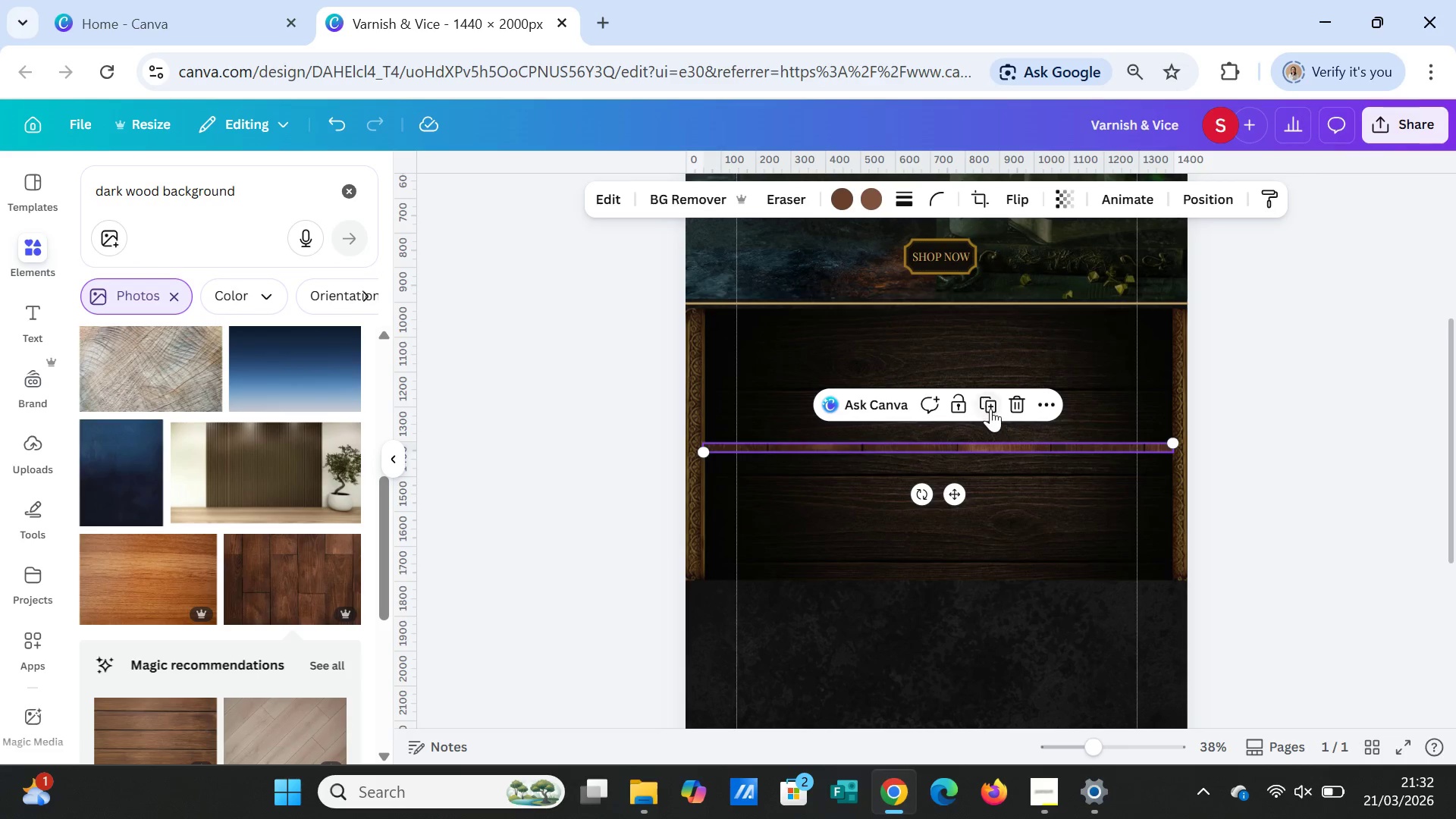 
left_click([990, 403])
 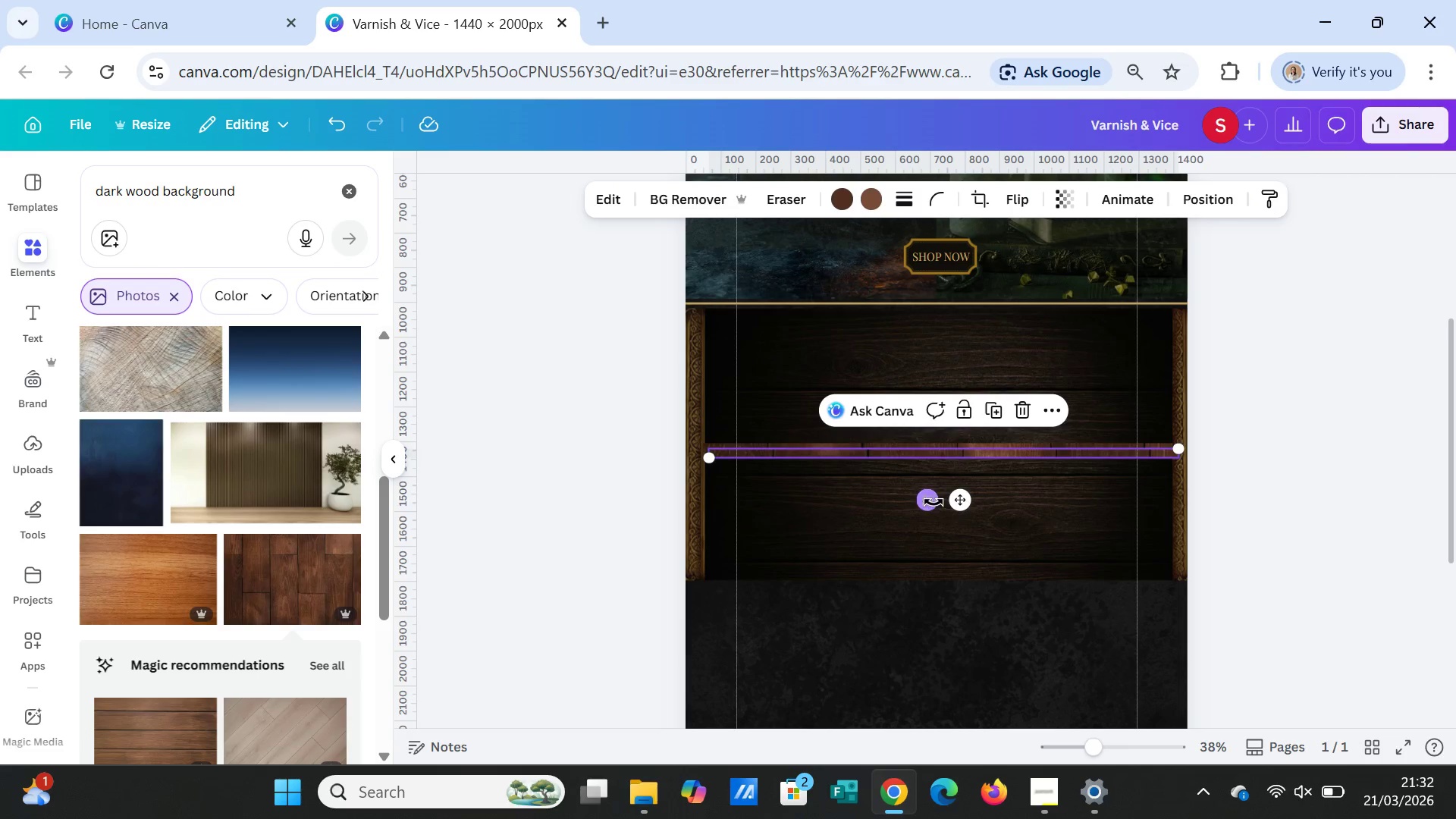 
left_click_drag(start_coordinate=[931, 500], to_coordinate=[894, 441])
 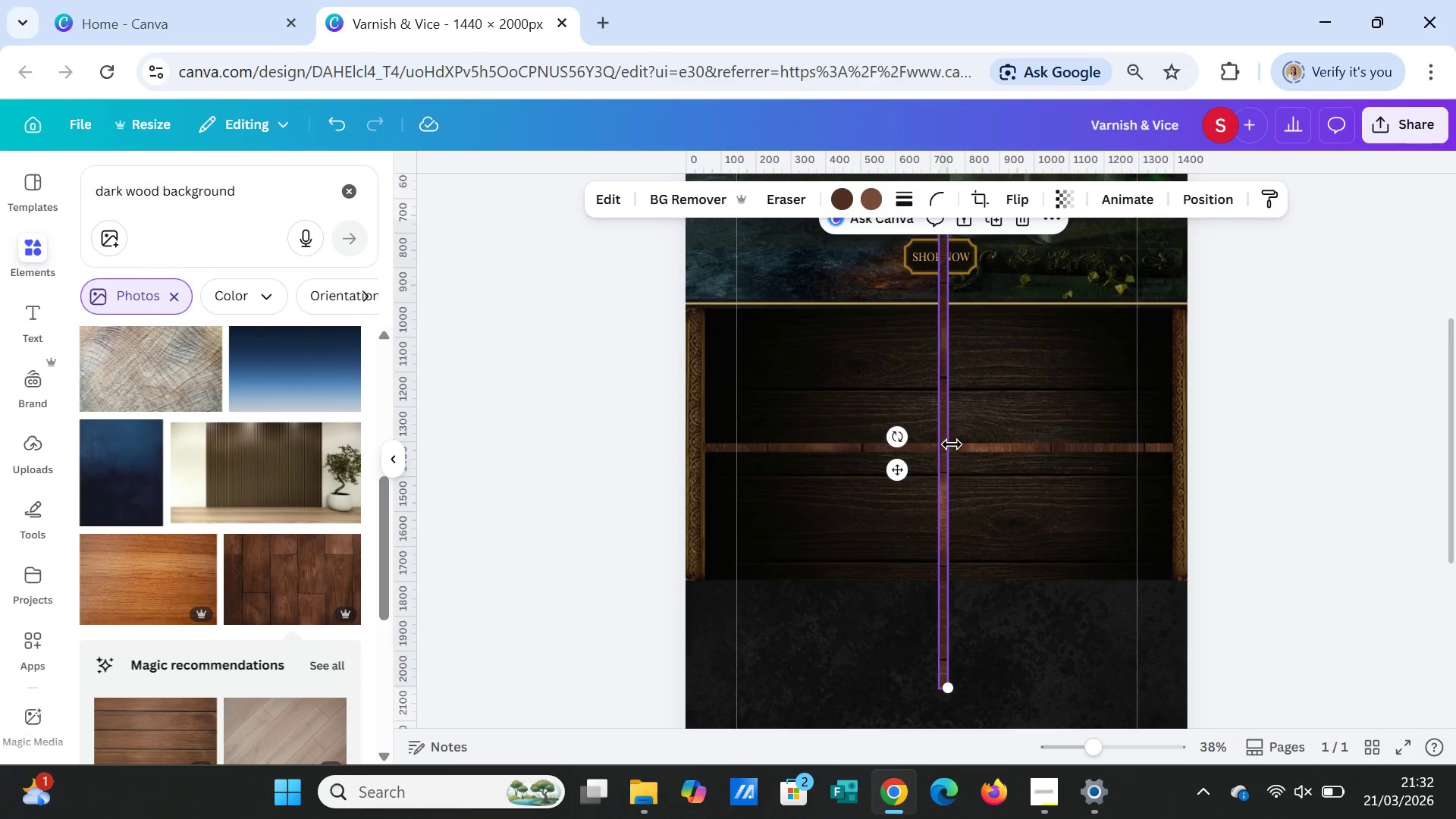 
scroll: coordinate [986, 391], scroll_direction: up, amount: 2.0
 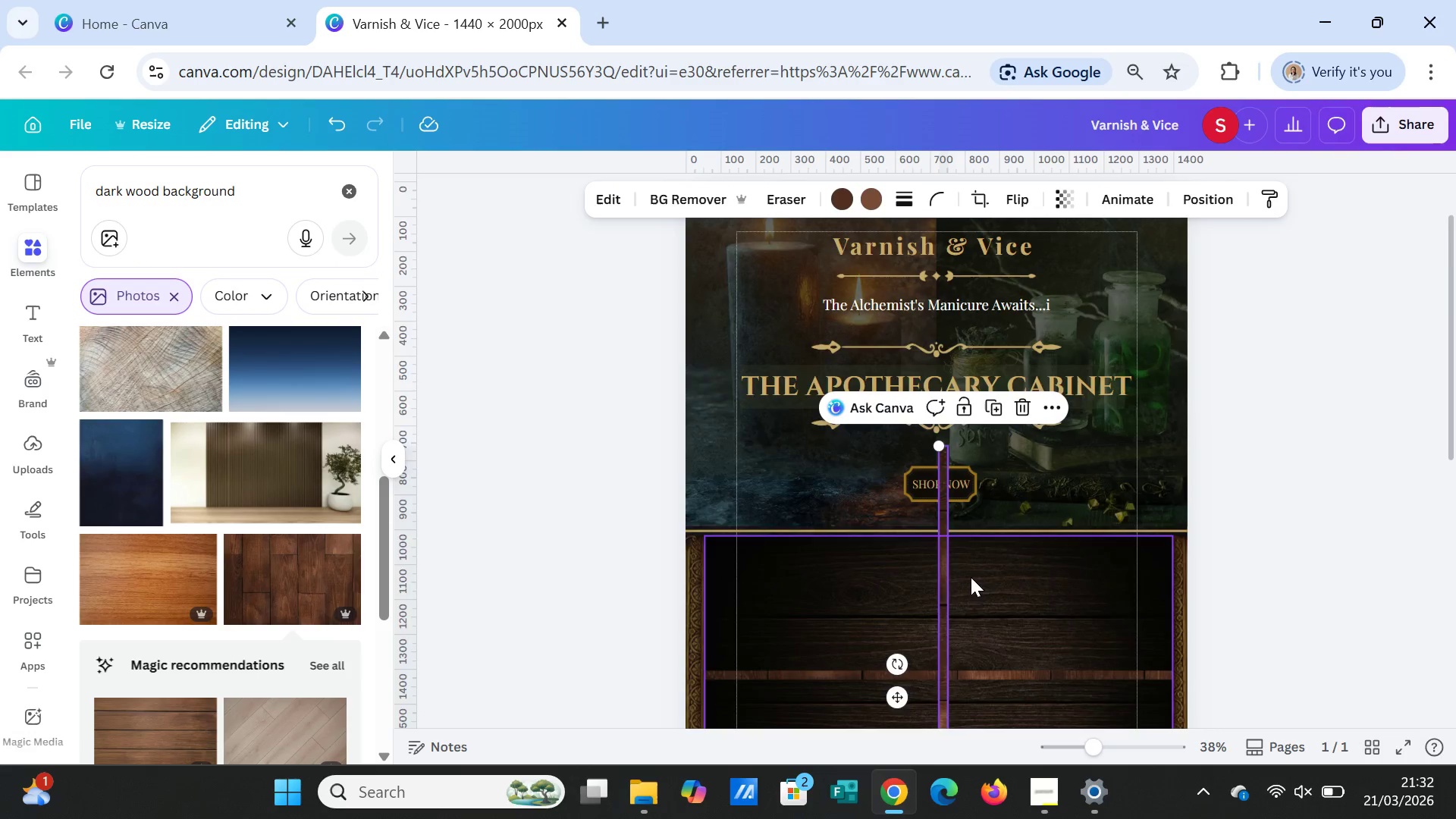 
scroll: coordinate [971, 579], scroll_direction: down, amount: 2.0
 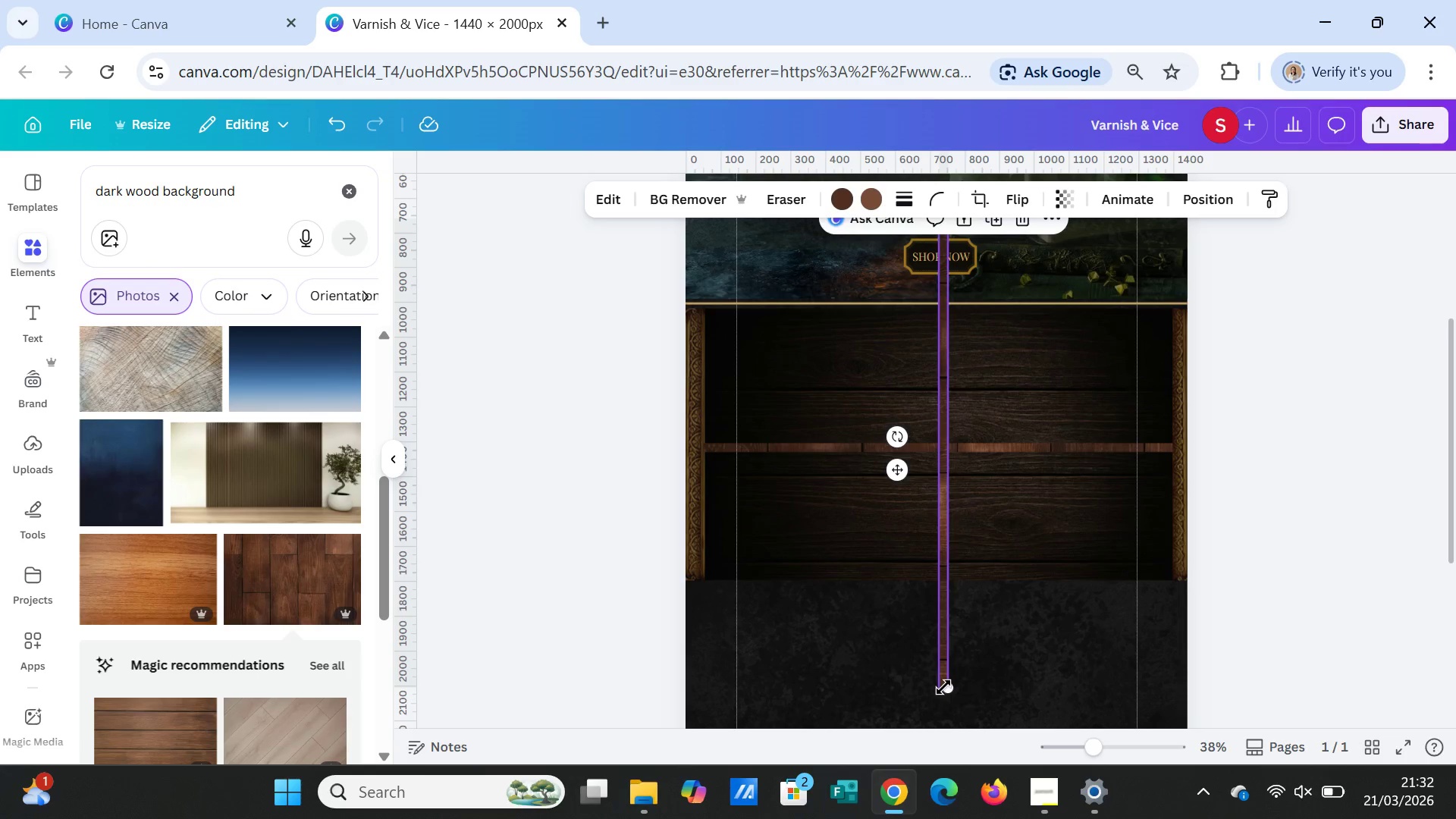 
left_click_drag(start_coordinate=[943, 687], to_coordinate=[931, 546])
 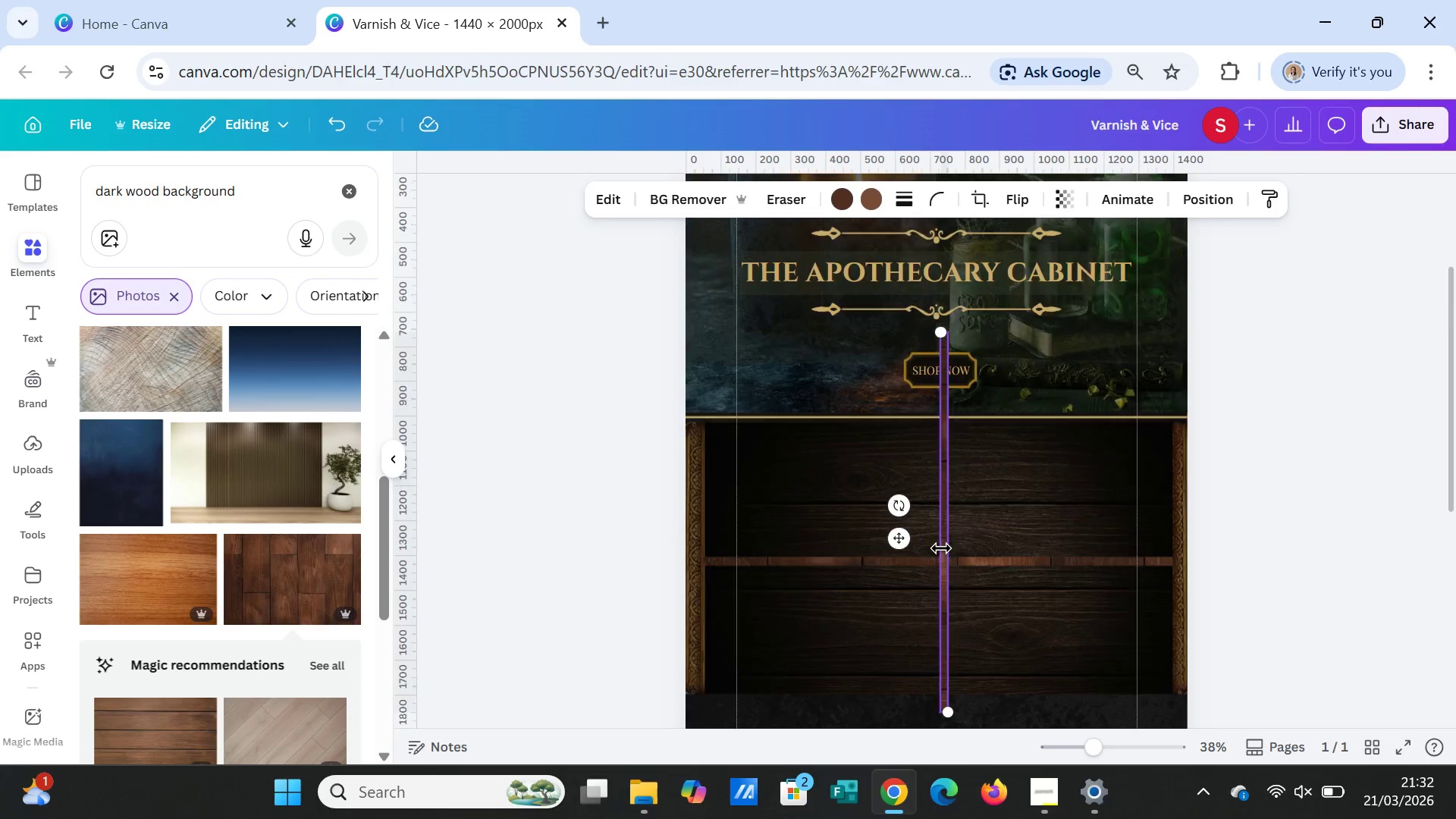 
scroll: coordinate [941, 548], scroll_direction: up, amount: 1.0
 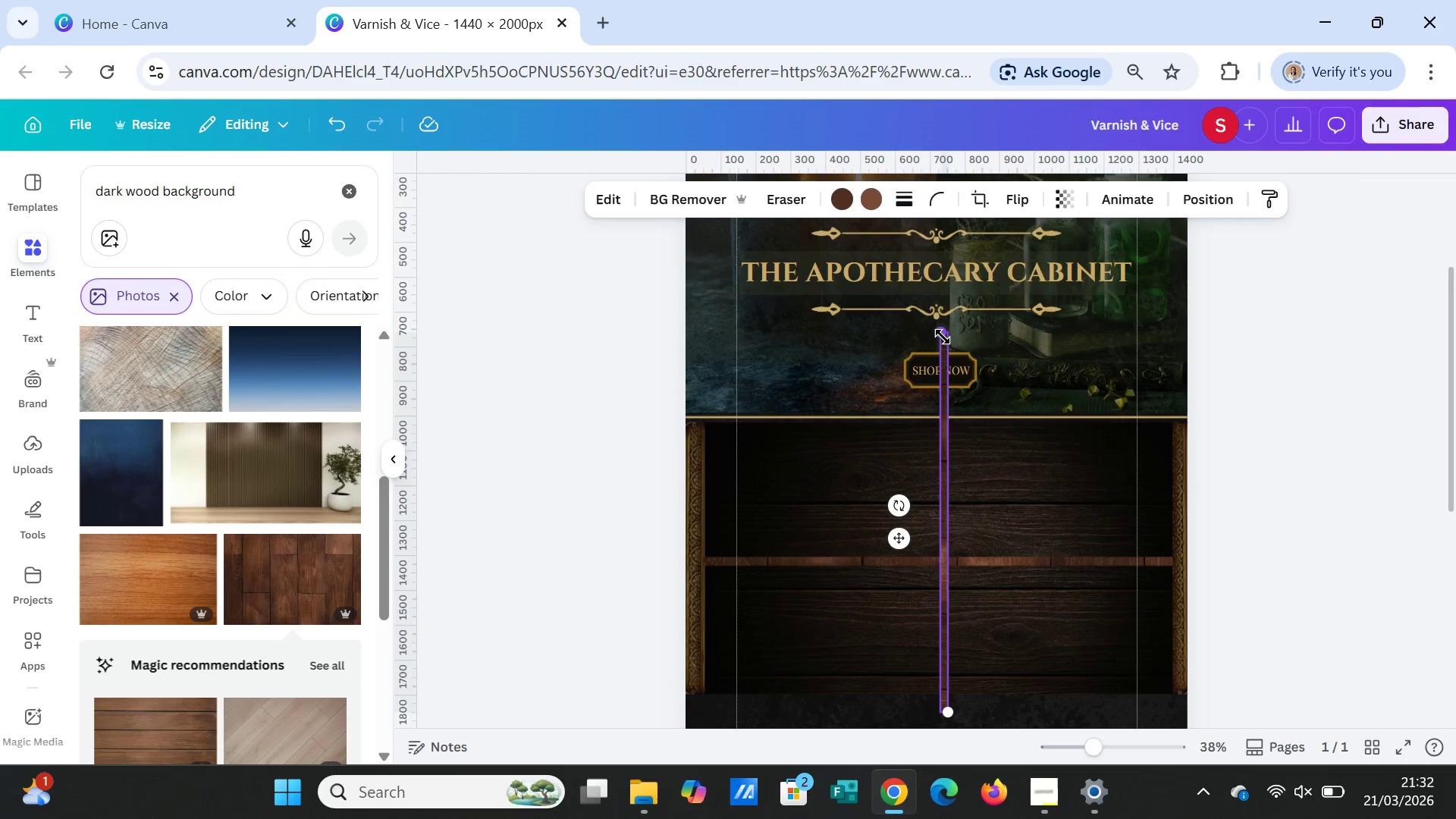 
left_click_drag(start_coordinate=[943, 334], to_coordinate=[949, 440])
 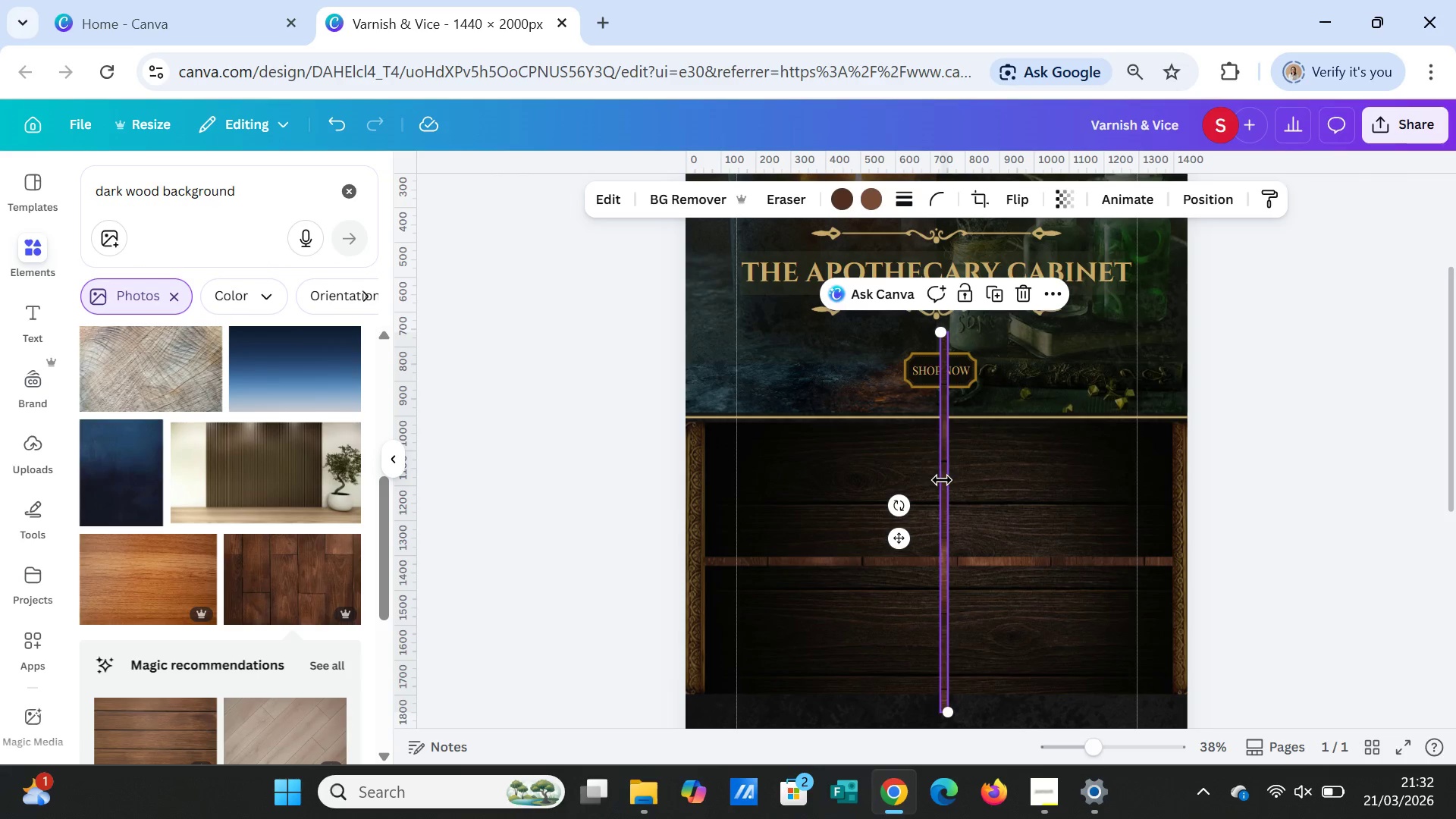 
left_click_drag(start_coordinate=[942, 479], to_coordinate=[940, 571])
 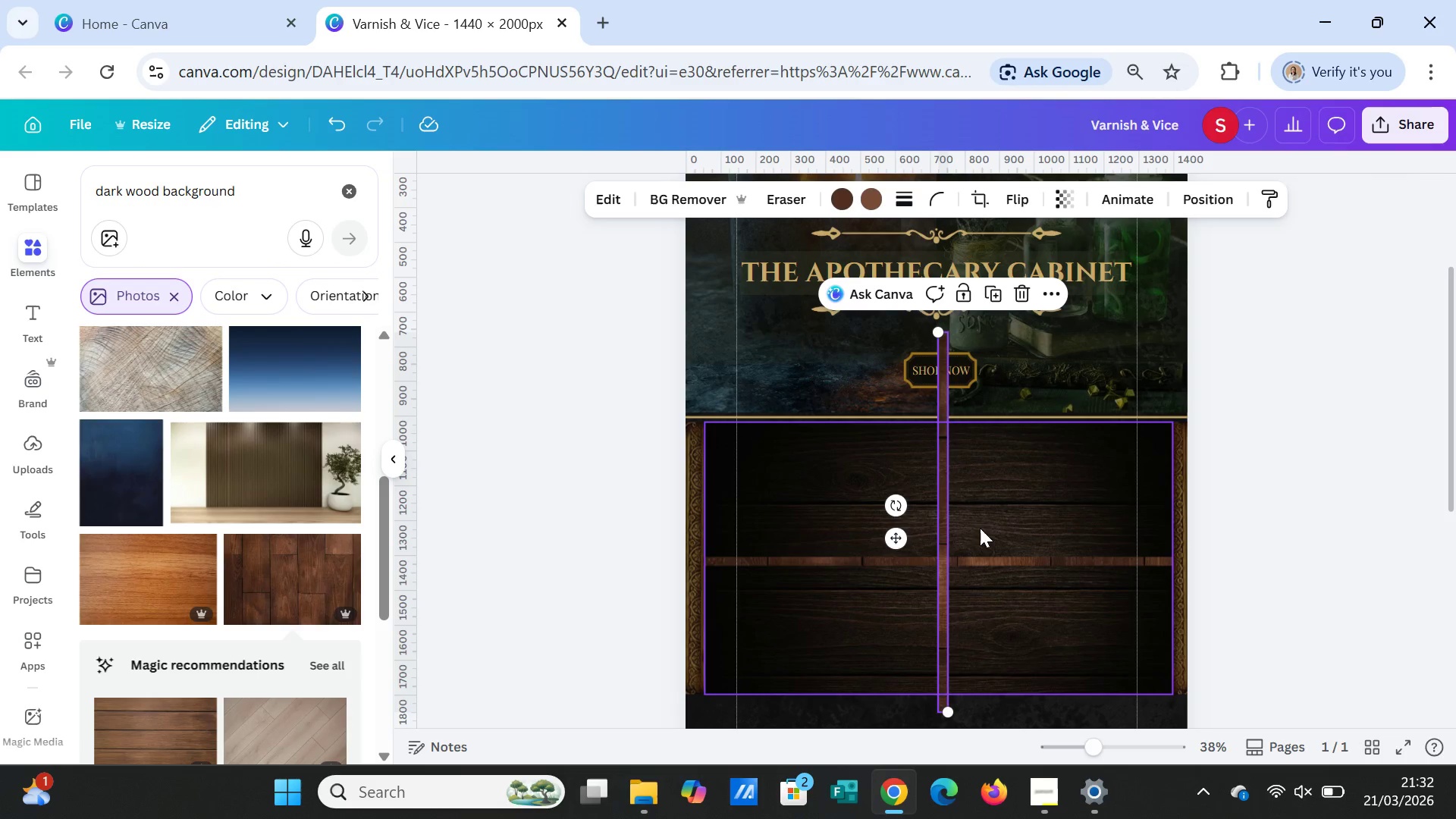 
key(Delete)
 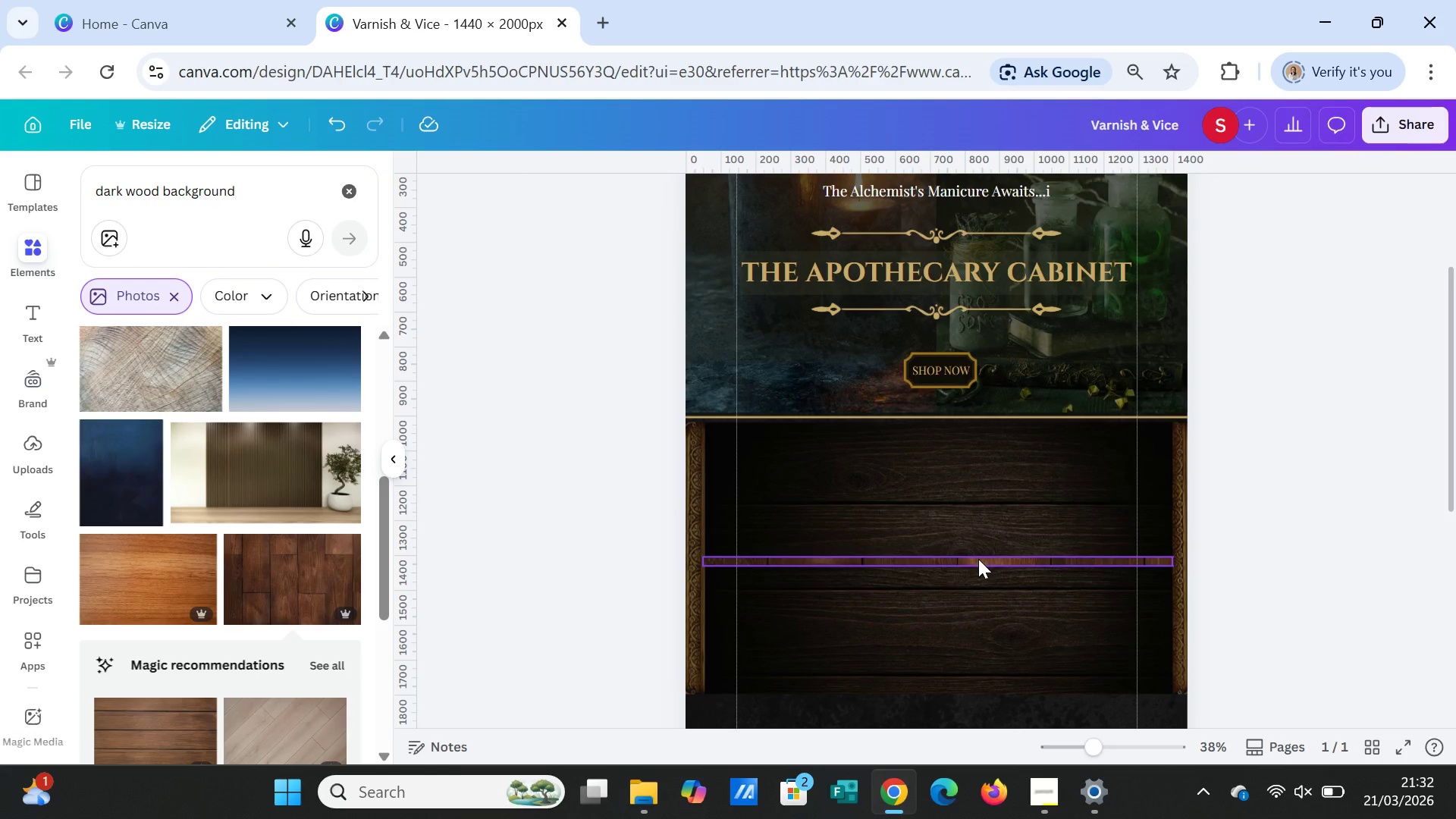 
left_click([978, 559])
 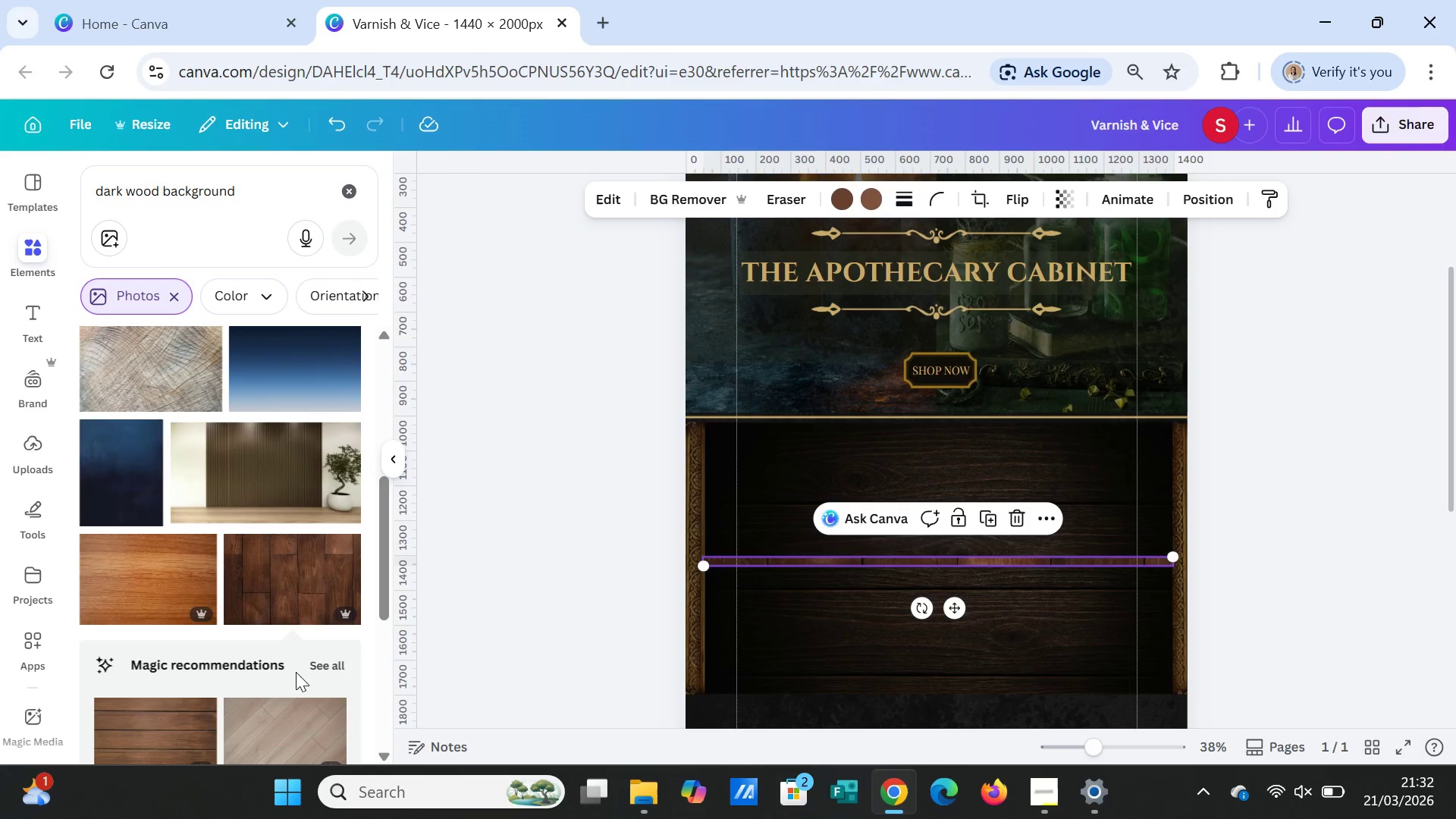 
left_click([286, 581])
 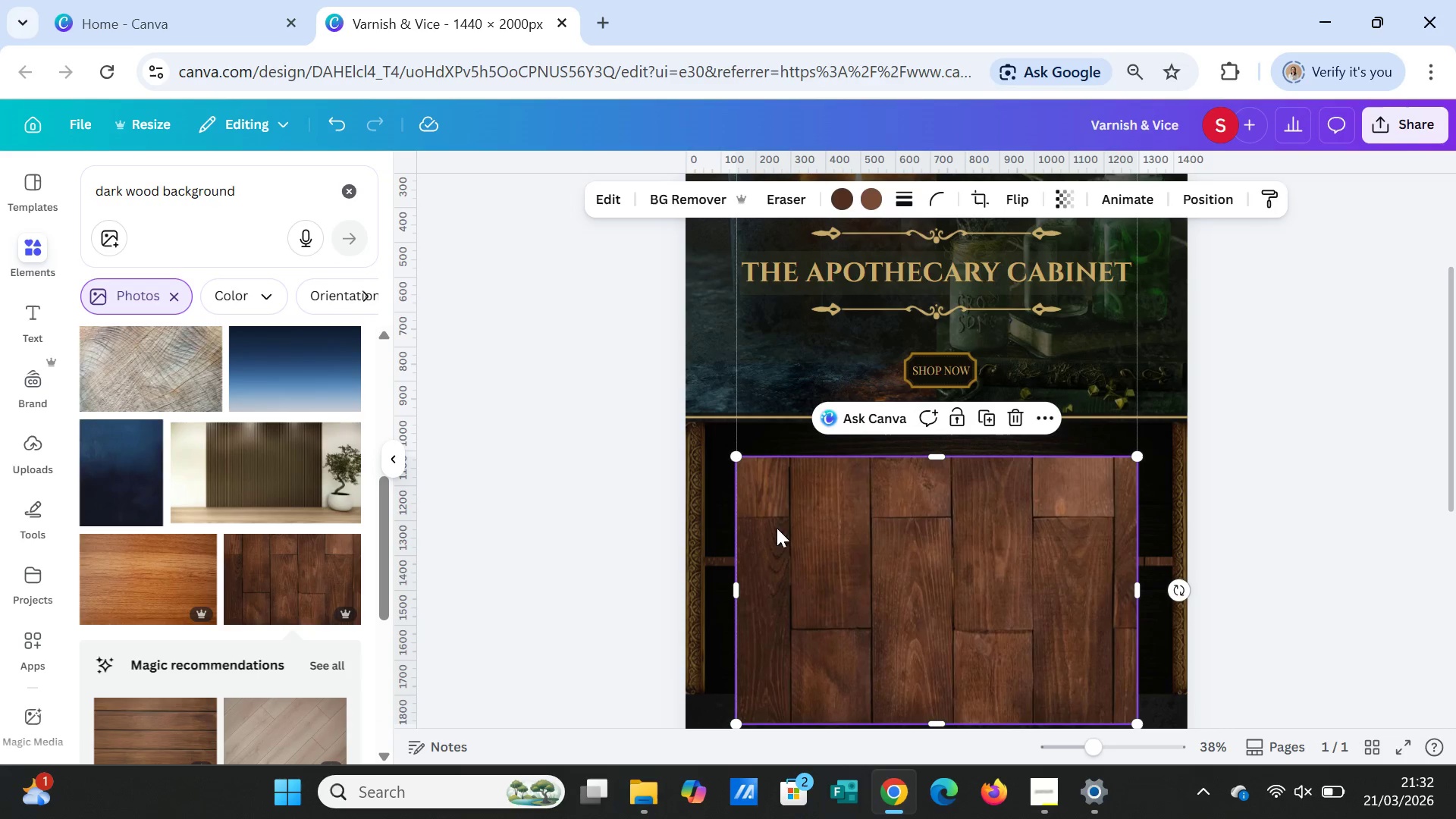 
left_click_drag(start_coordinate=[741, 586], to_coordinate=[949, 591])
 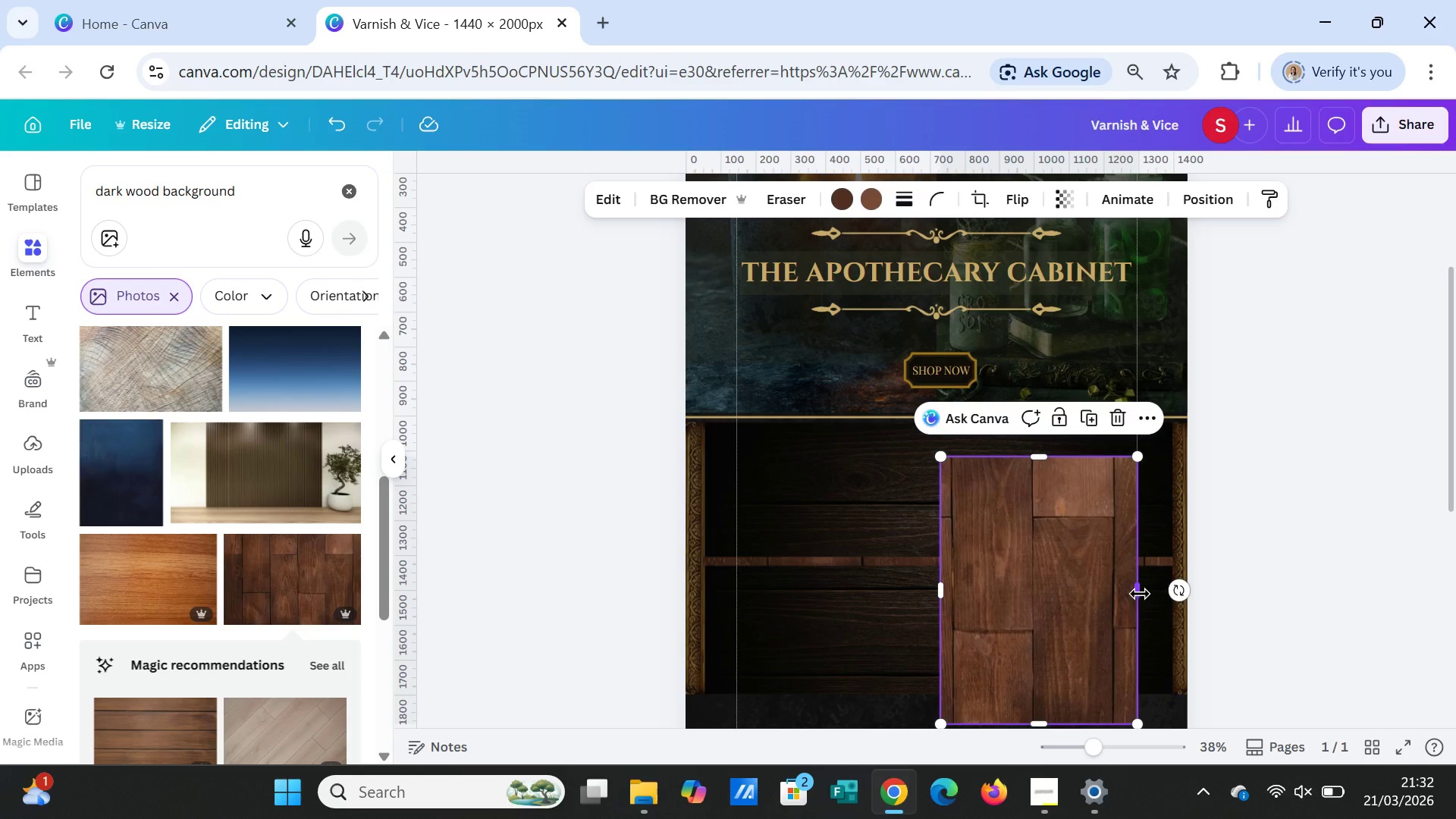 
left_click_drag(start_coordinate=[1140, 594], to_coordinate=[950, 613])
 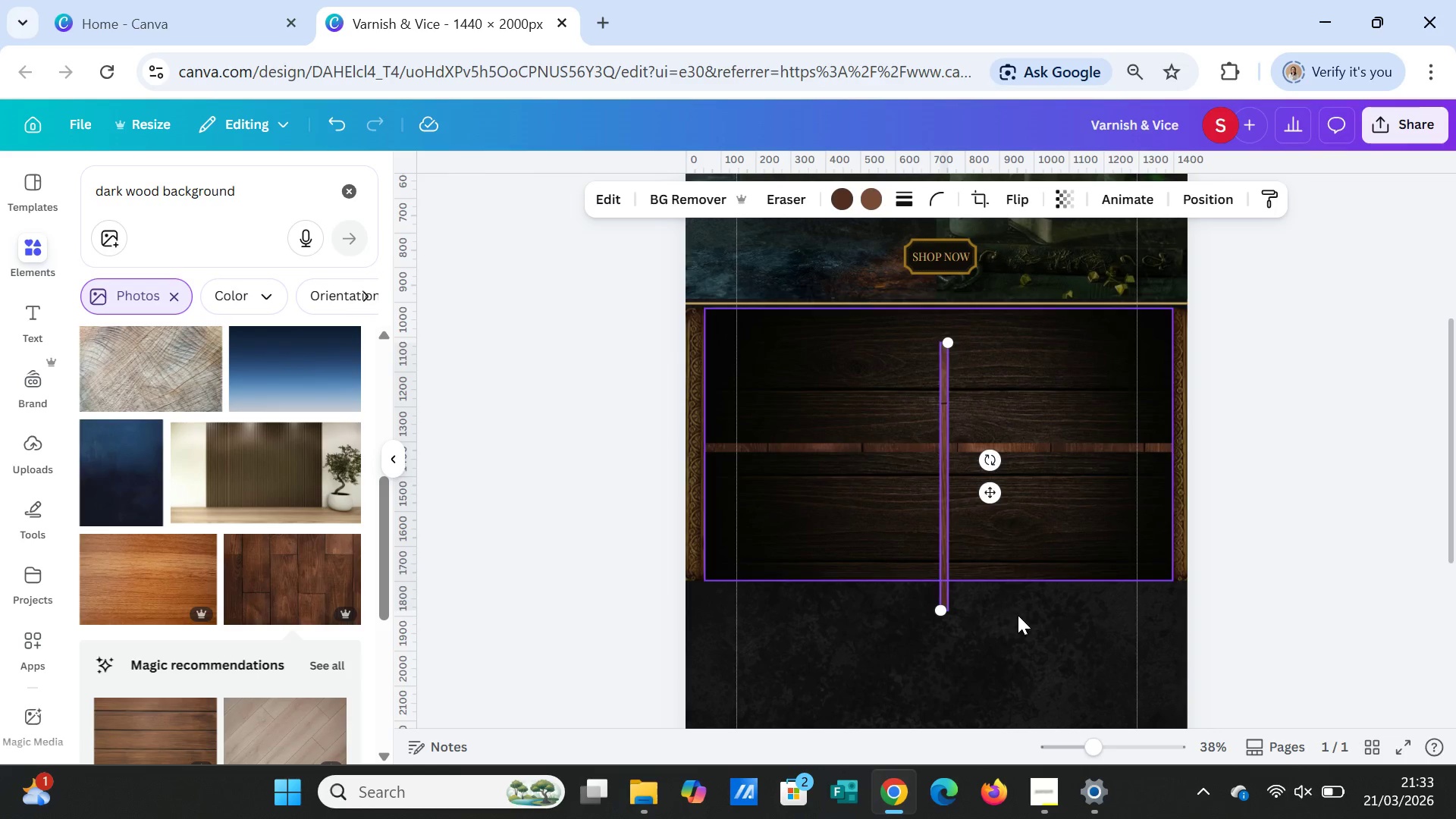 
scroll: coordinate [1018, 615], scroll_direction: down, amount: 1.0
 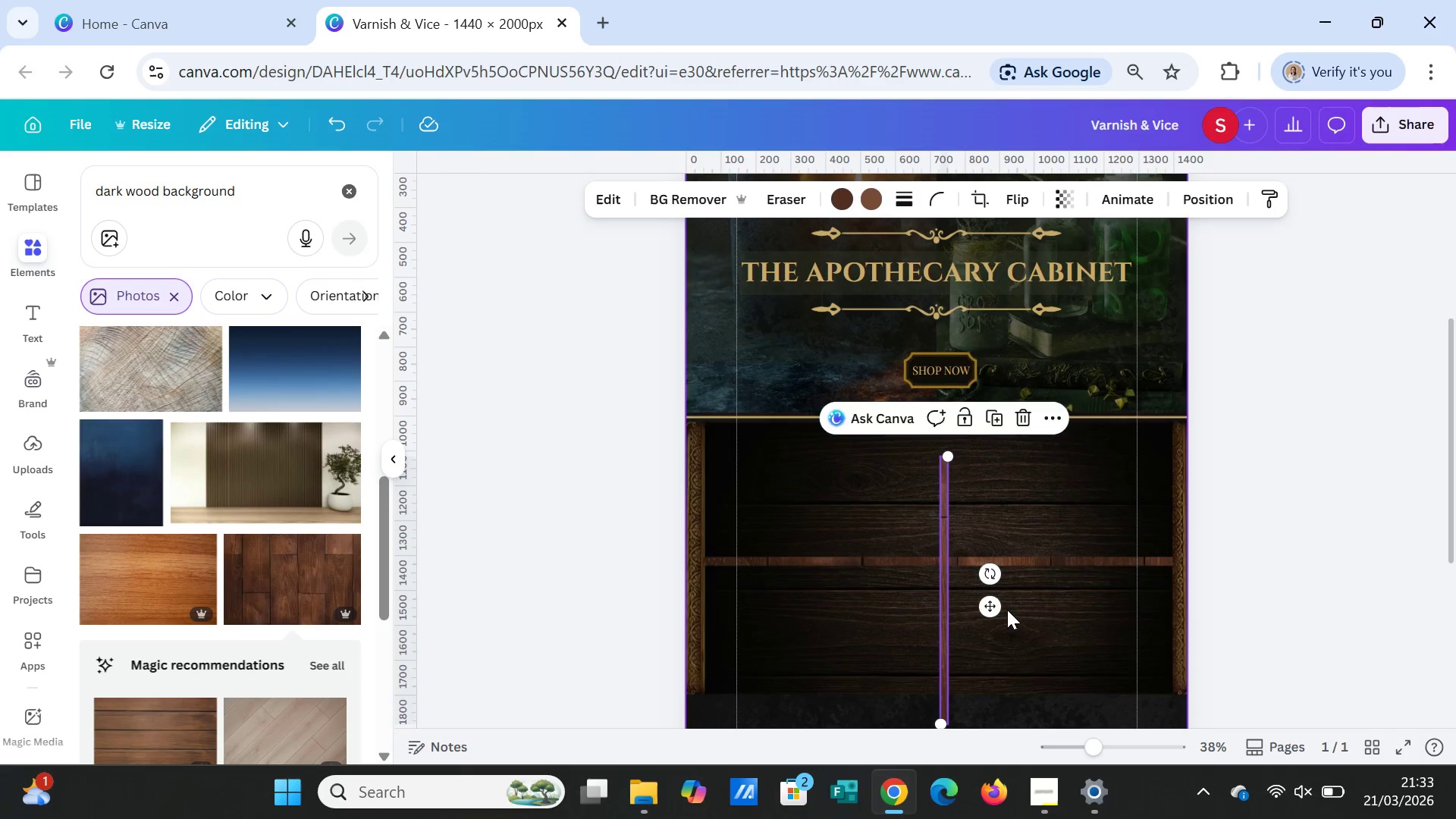 
scroll: coordinate [1007, 610], scroll_direction: up, amount: 1.0
 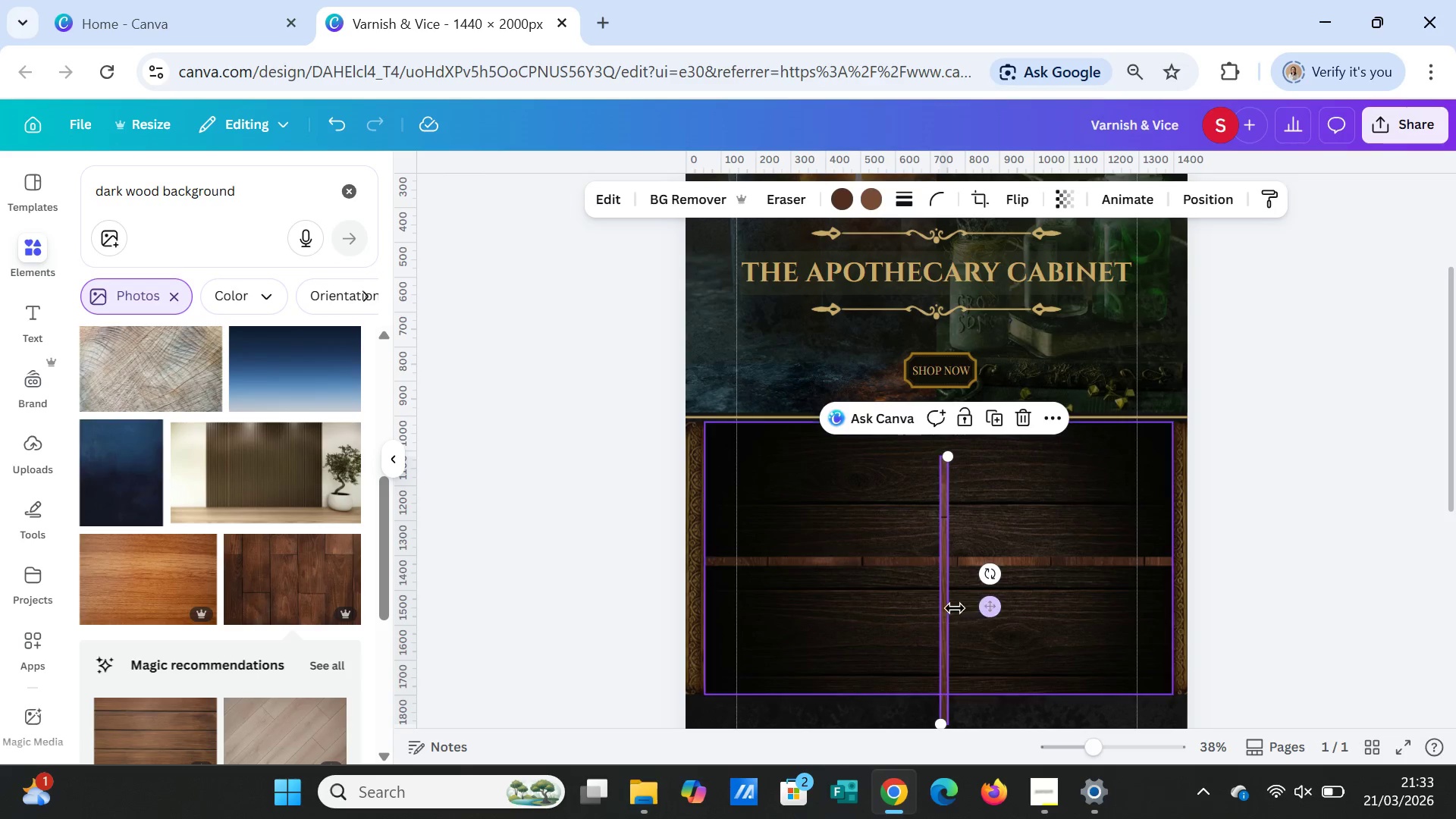 
mouse_move([972, 618])
 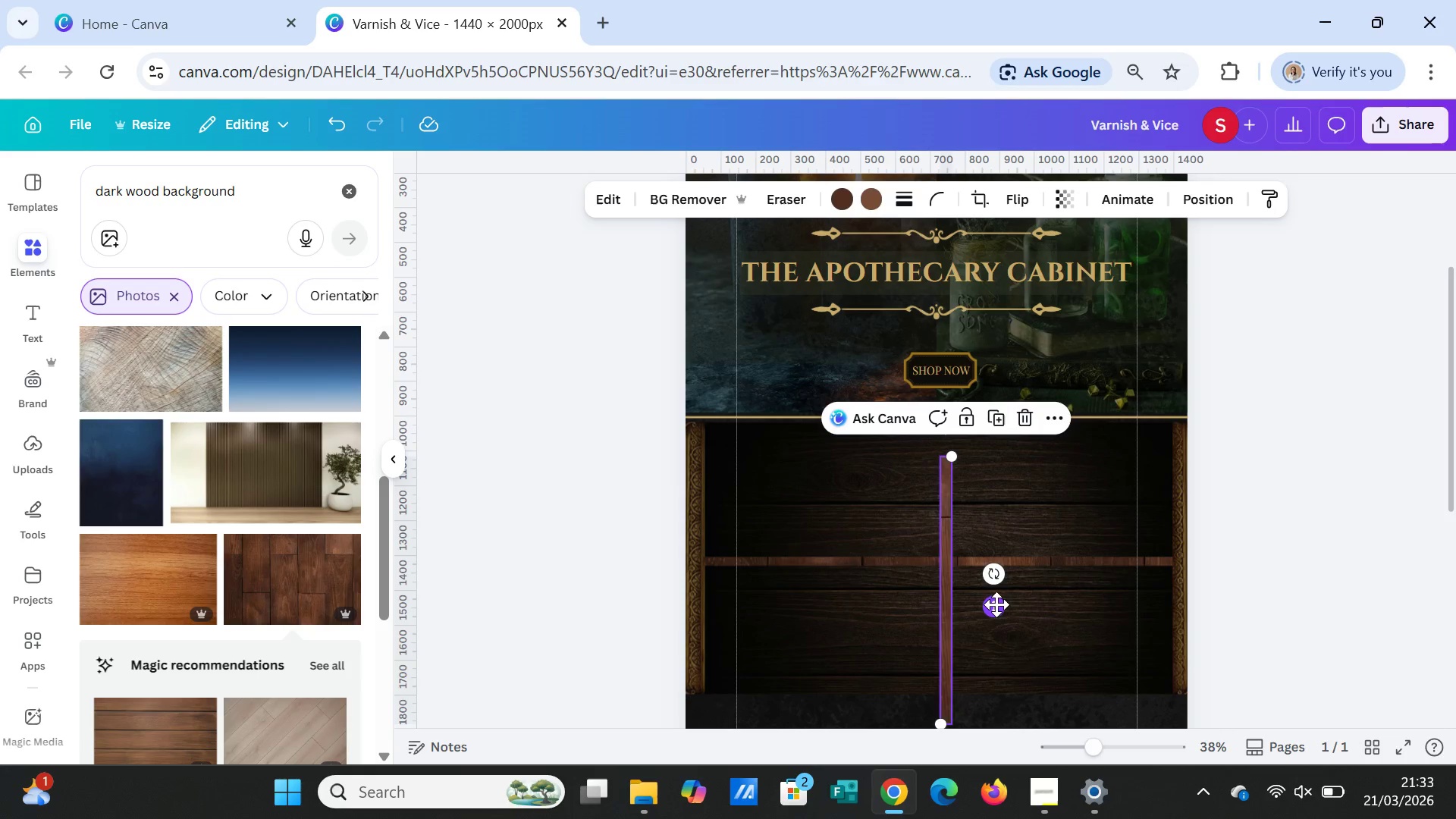 
left_click_drag(start_coordinate=[998, 607], to_coordinate=[992, 570])
 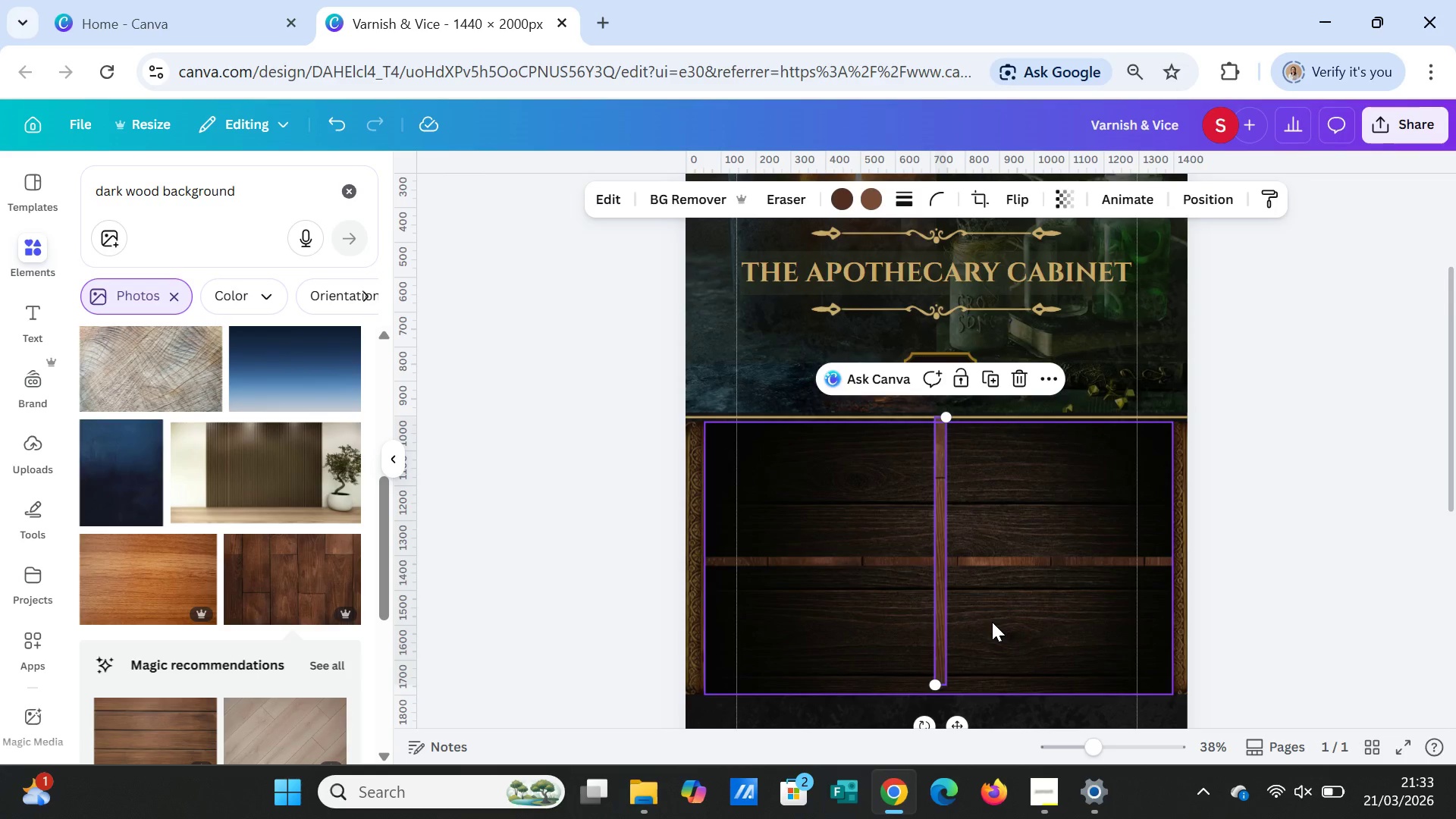 
scroll: coordinate [992, 622], scroll_direction: down, amount: 1.0
 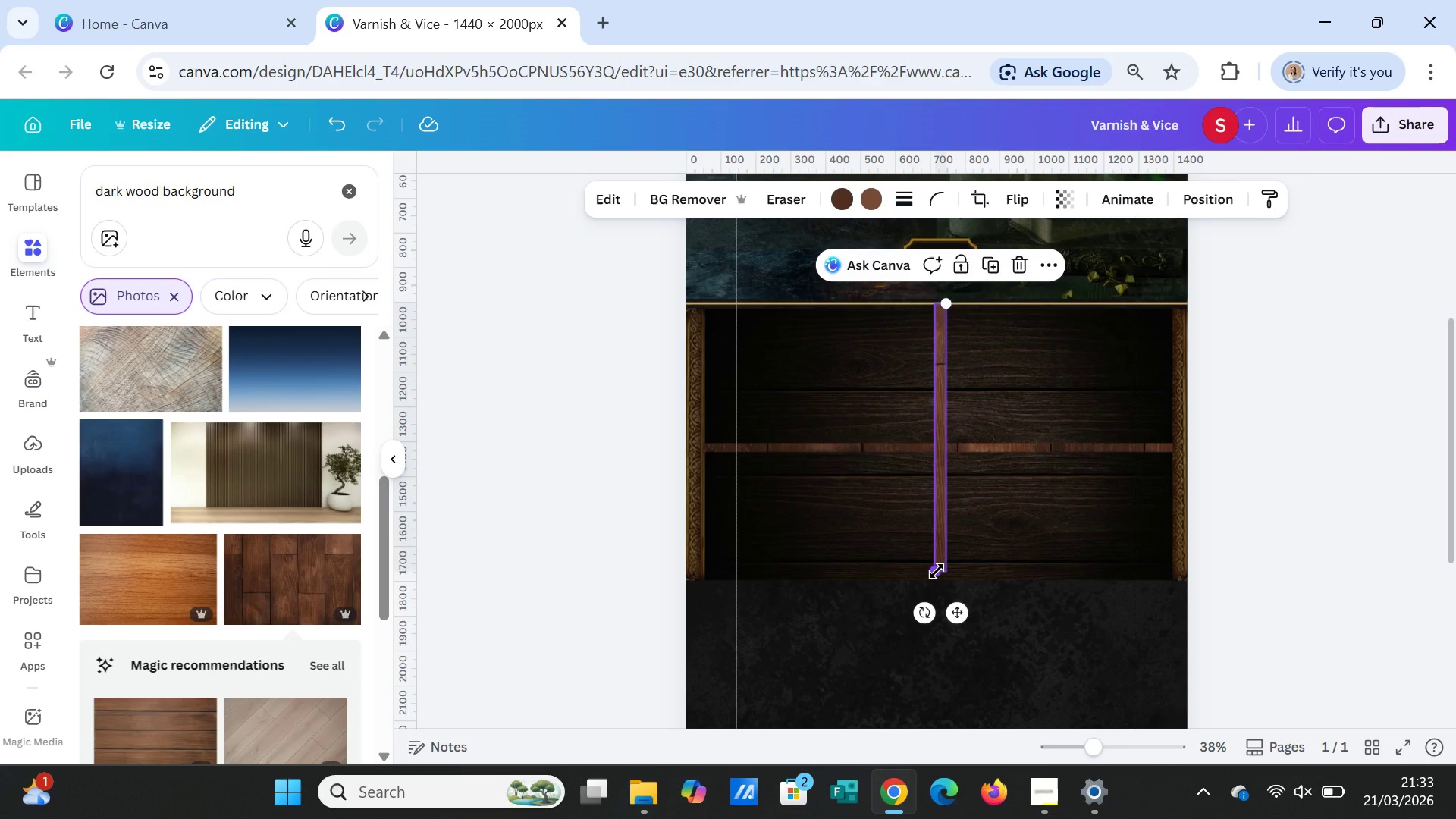 
left_click([937, 571])
 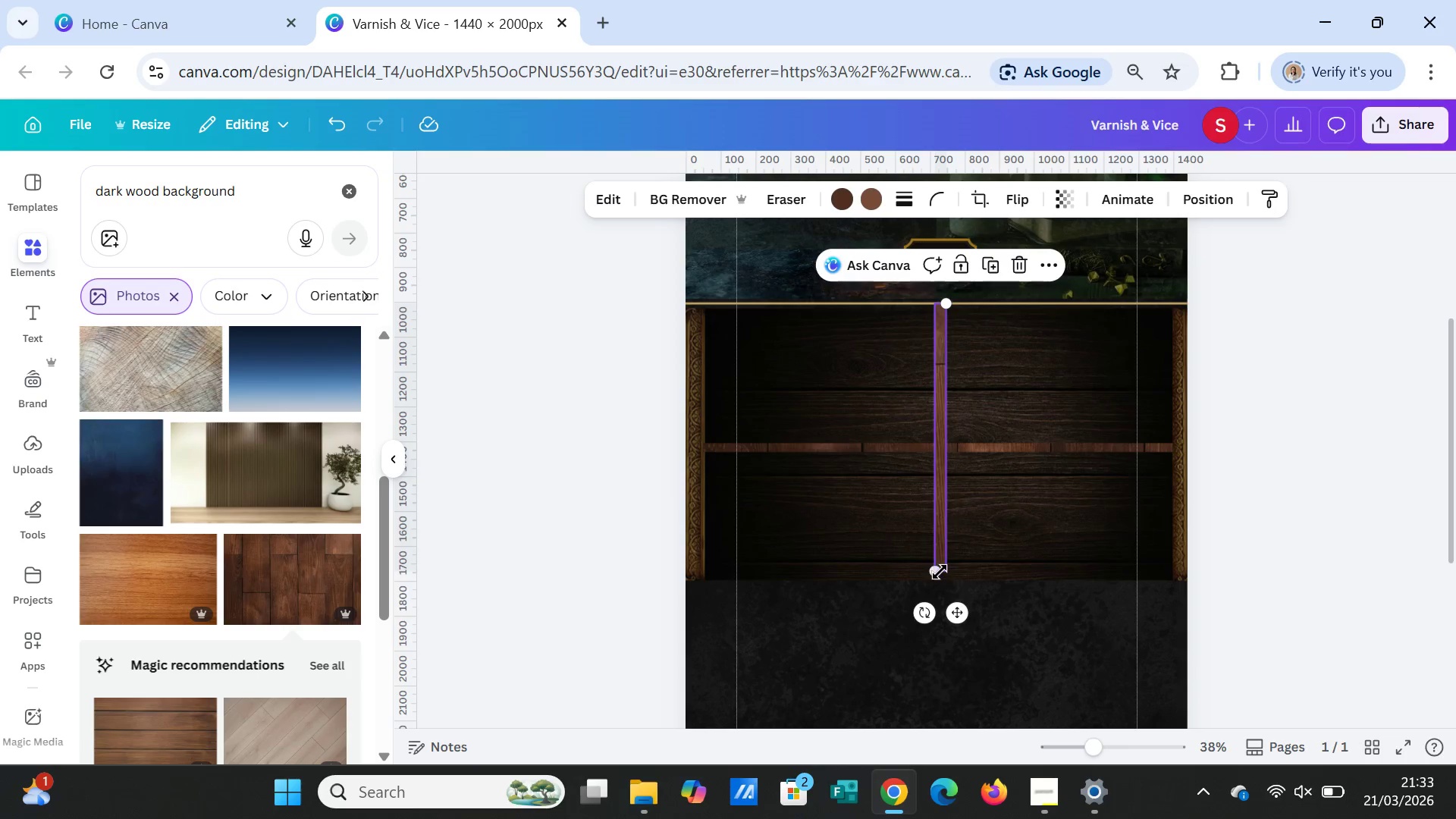 
left_click_drag(start_coordinate=[940, 572], to_coordinate=[941, 580])
 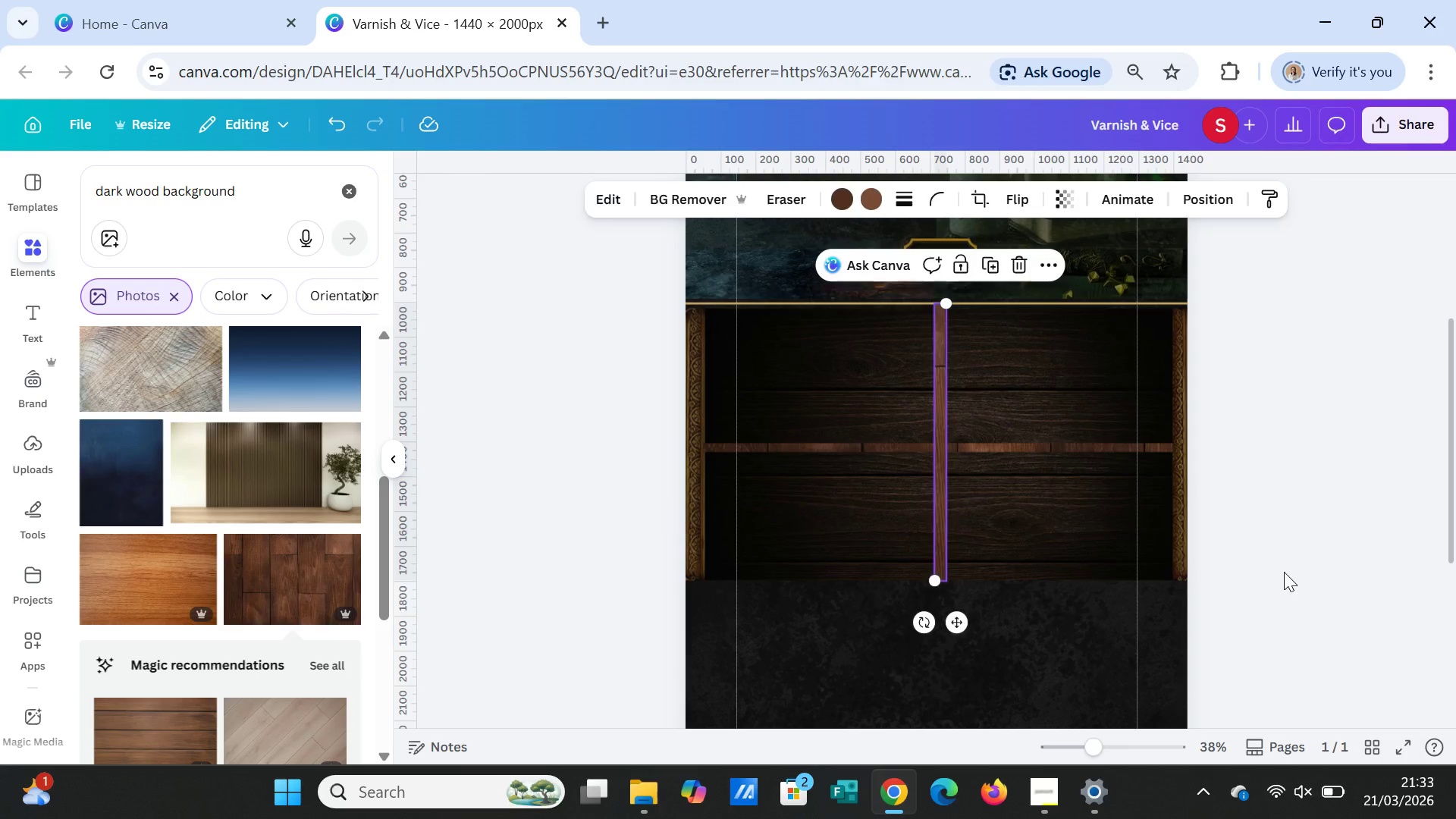 
left_click([1284, 572])
 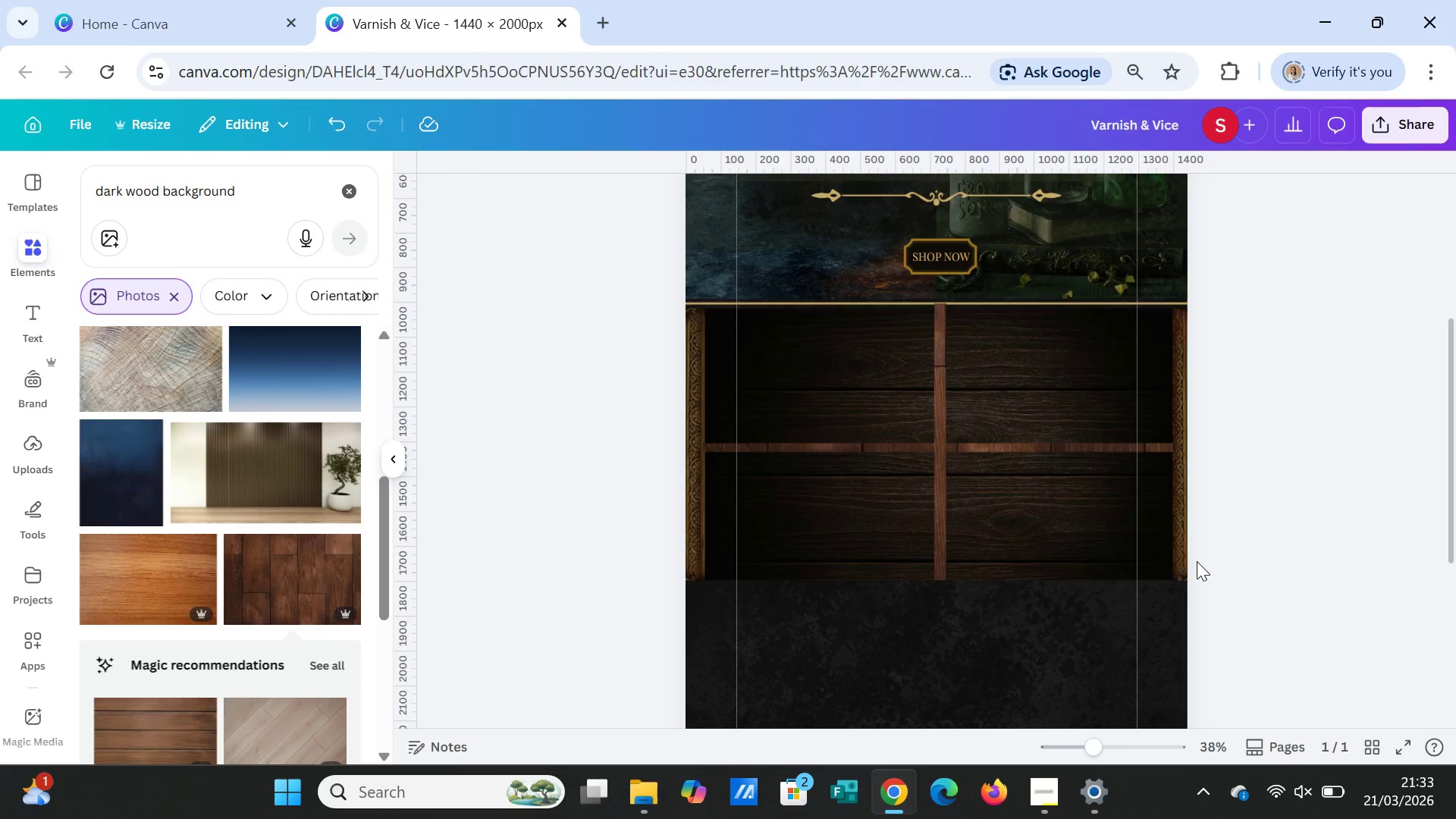 
wait(5.12)
 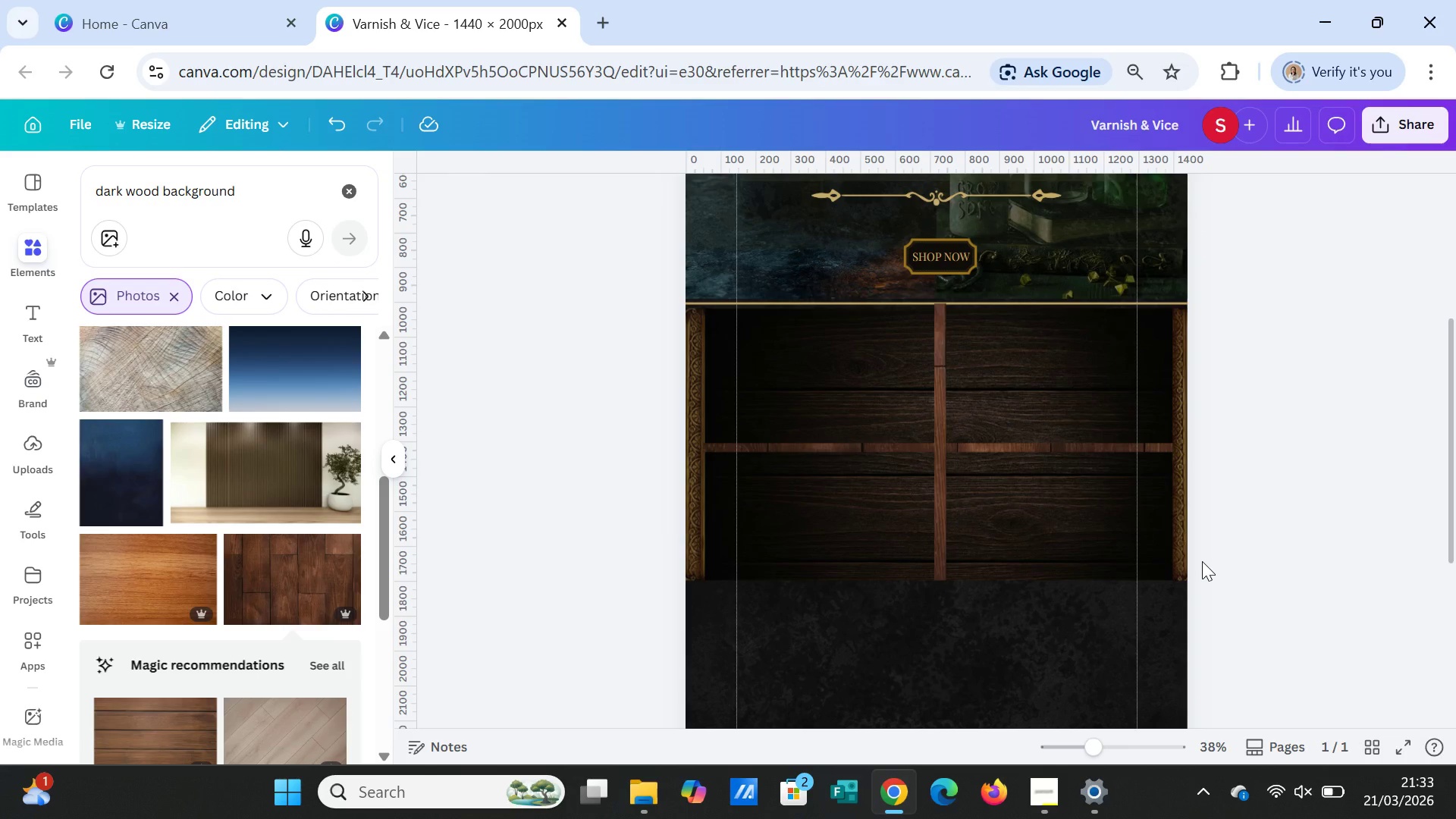 
left_click([943, 514])
 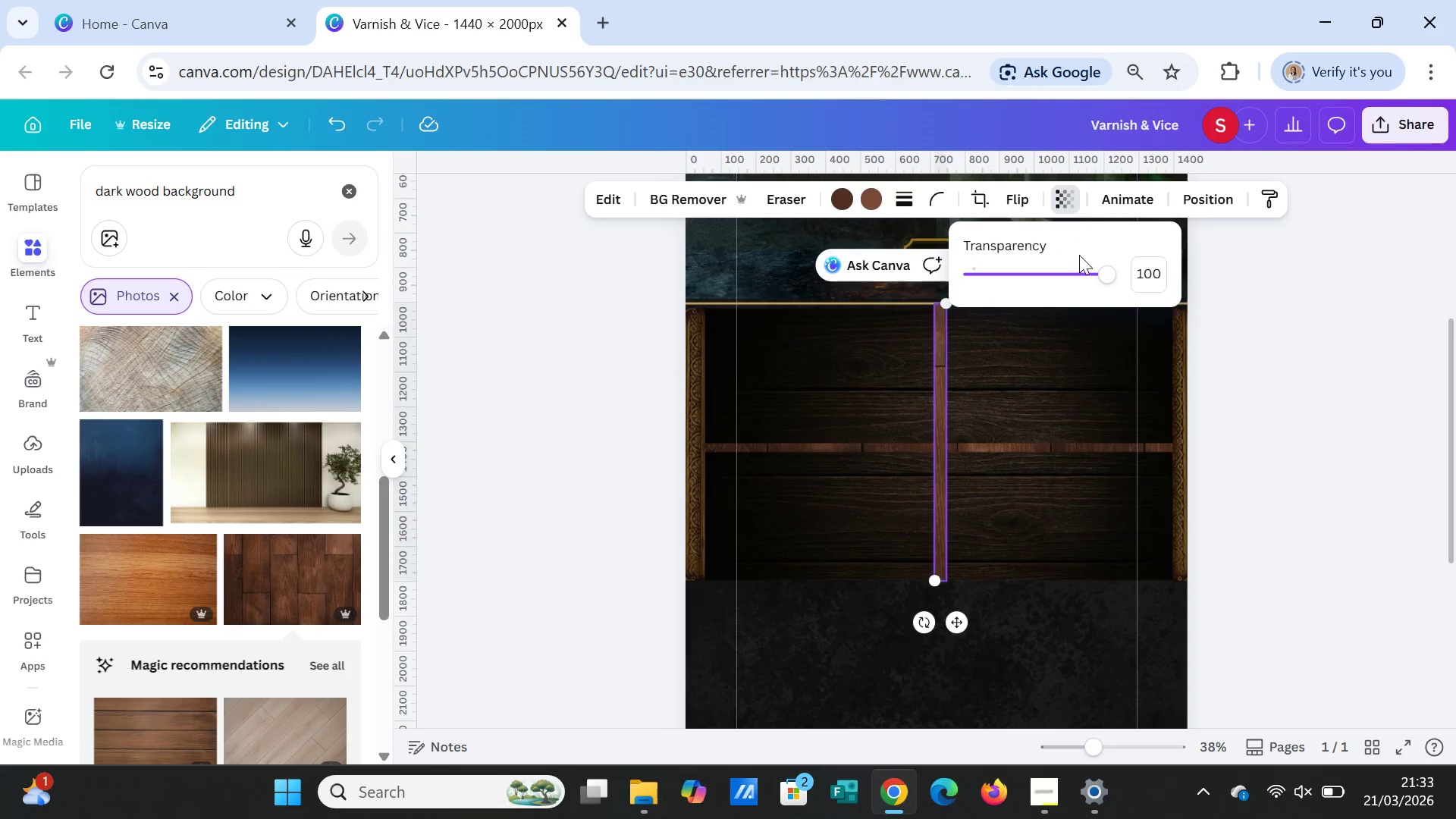 
left_click_drag(start_coordinate=[1106, 269], to_coordinate=[1062, 270])
 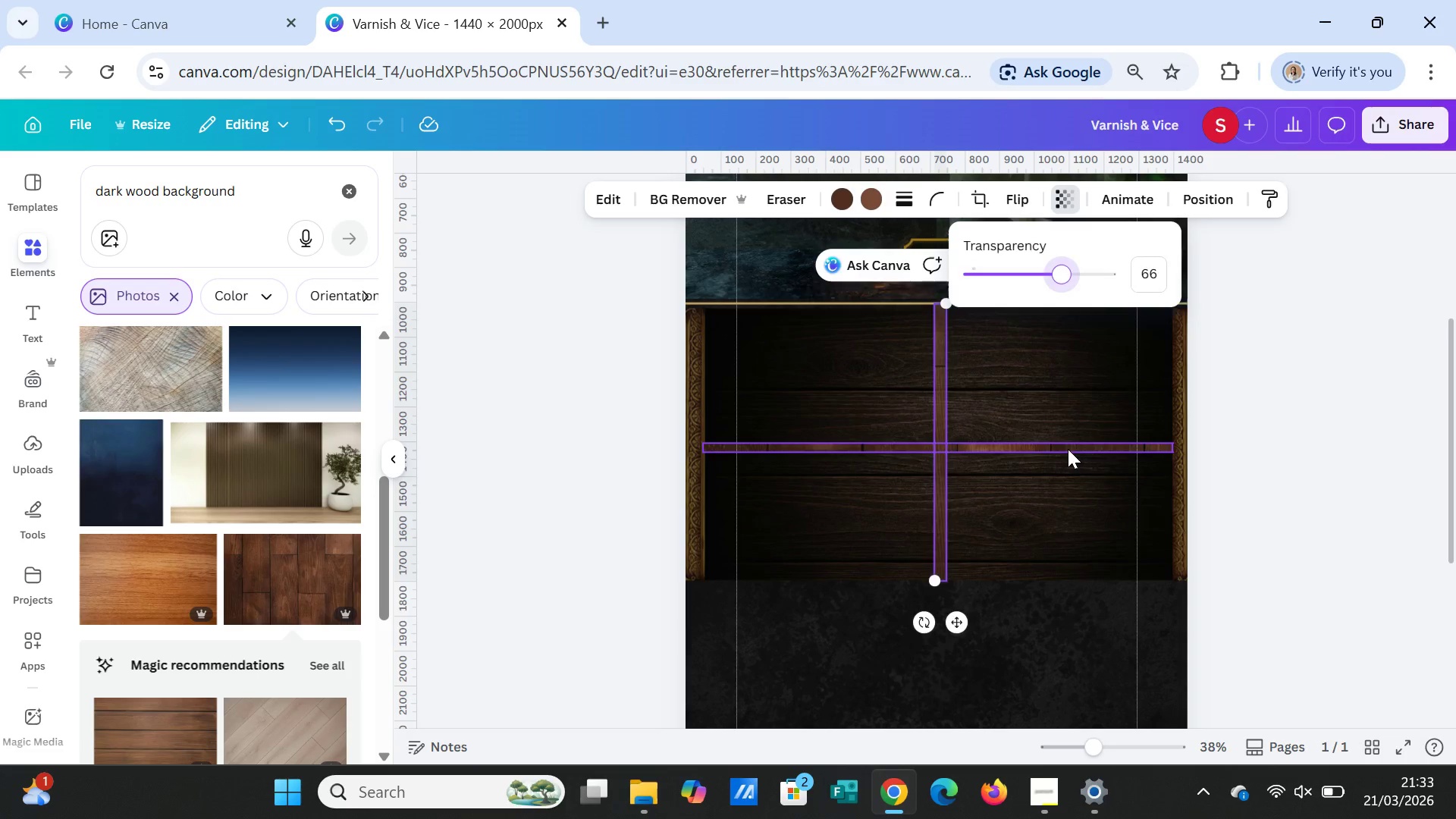 
left_click([1068, 449])
 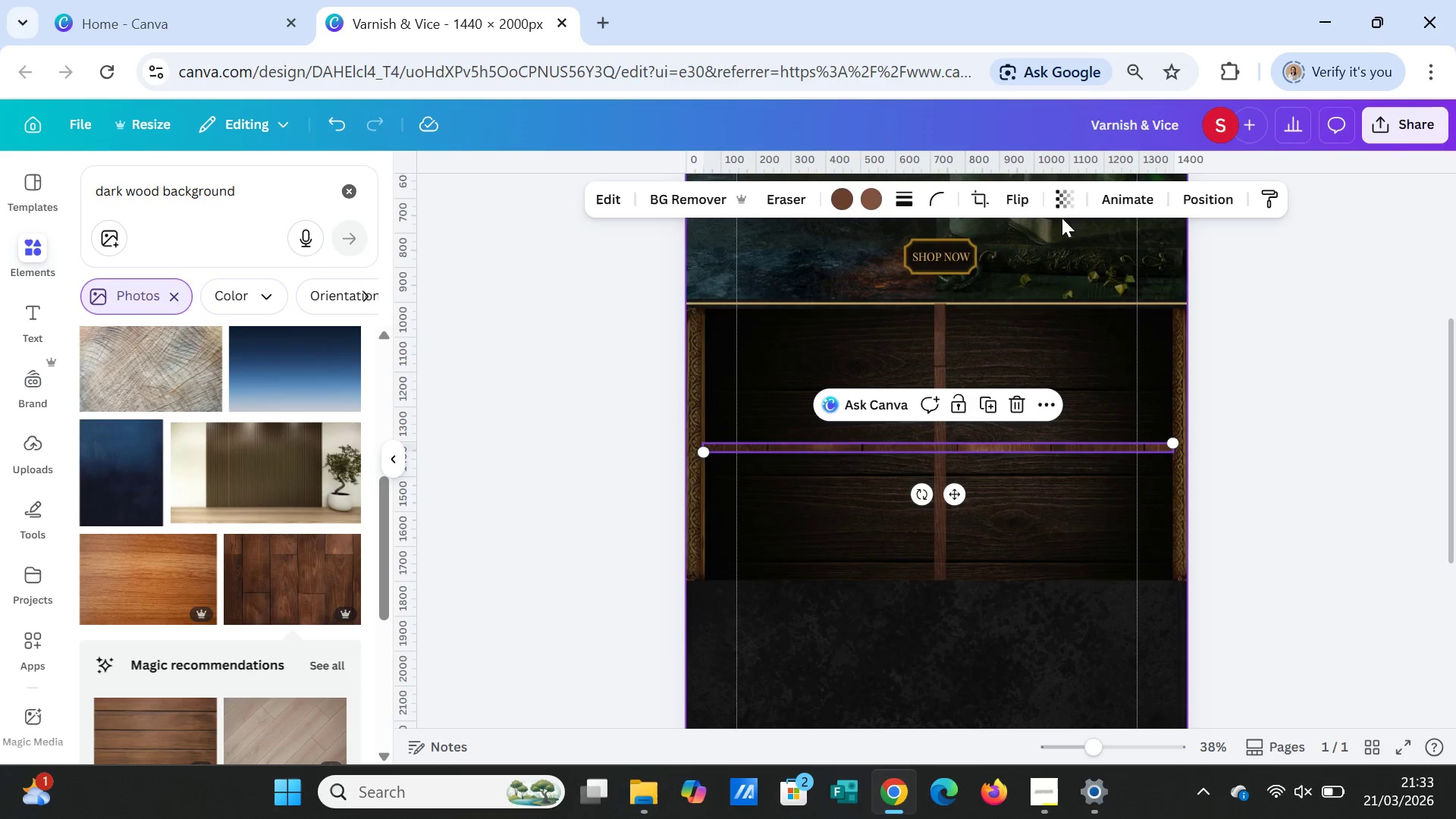 
left_click([1064, 198])
 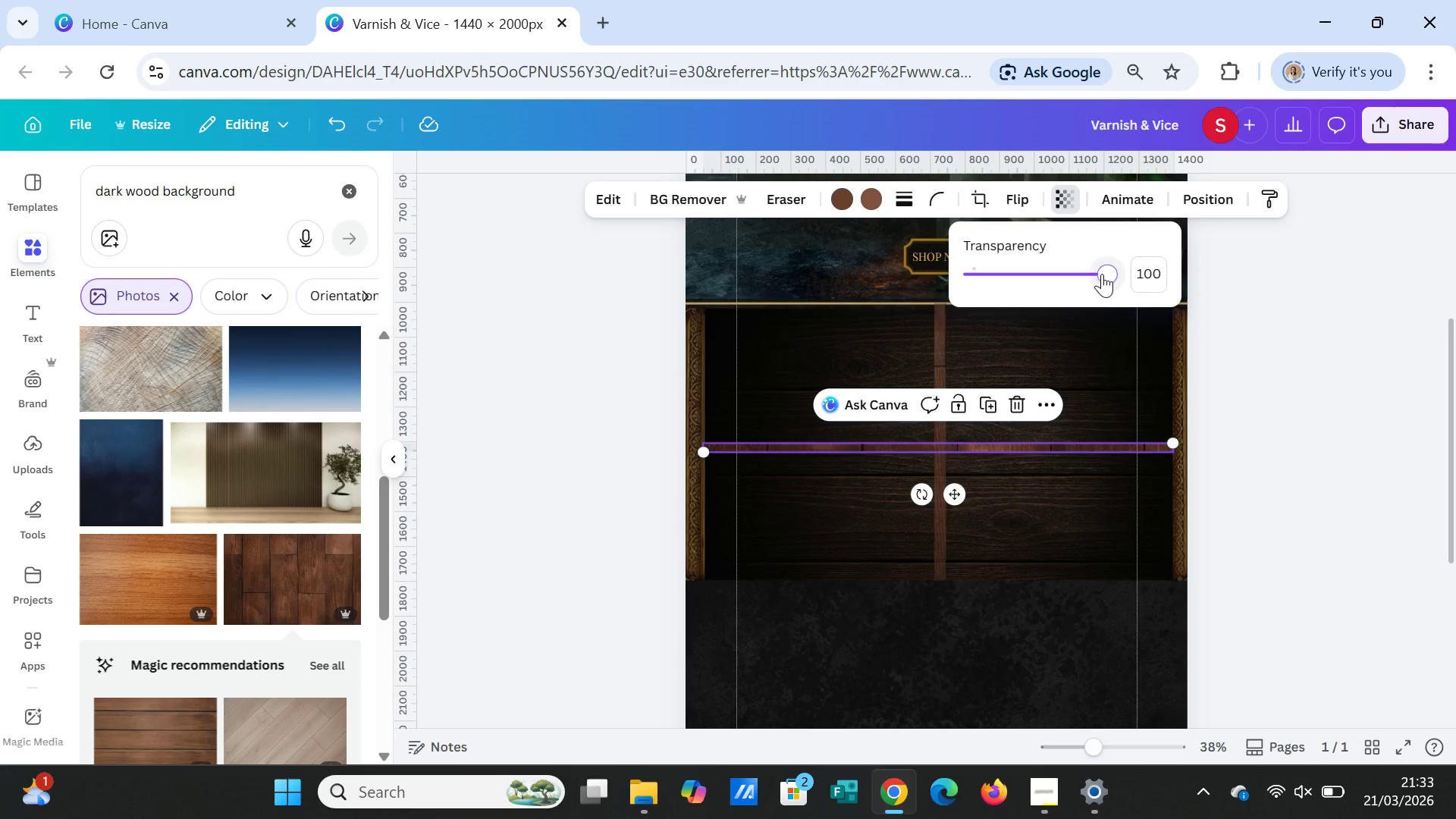 
left_click_drag(start_coordinate=[1102, 274], to_coordinate=[1056, 269])
 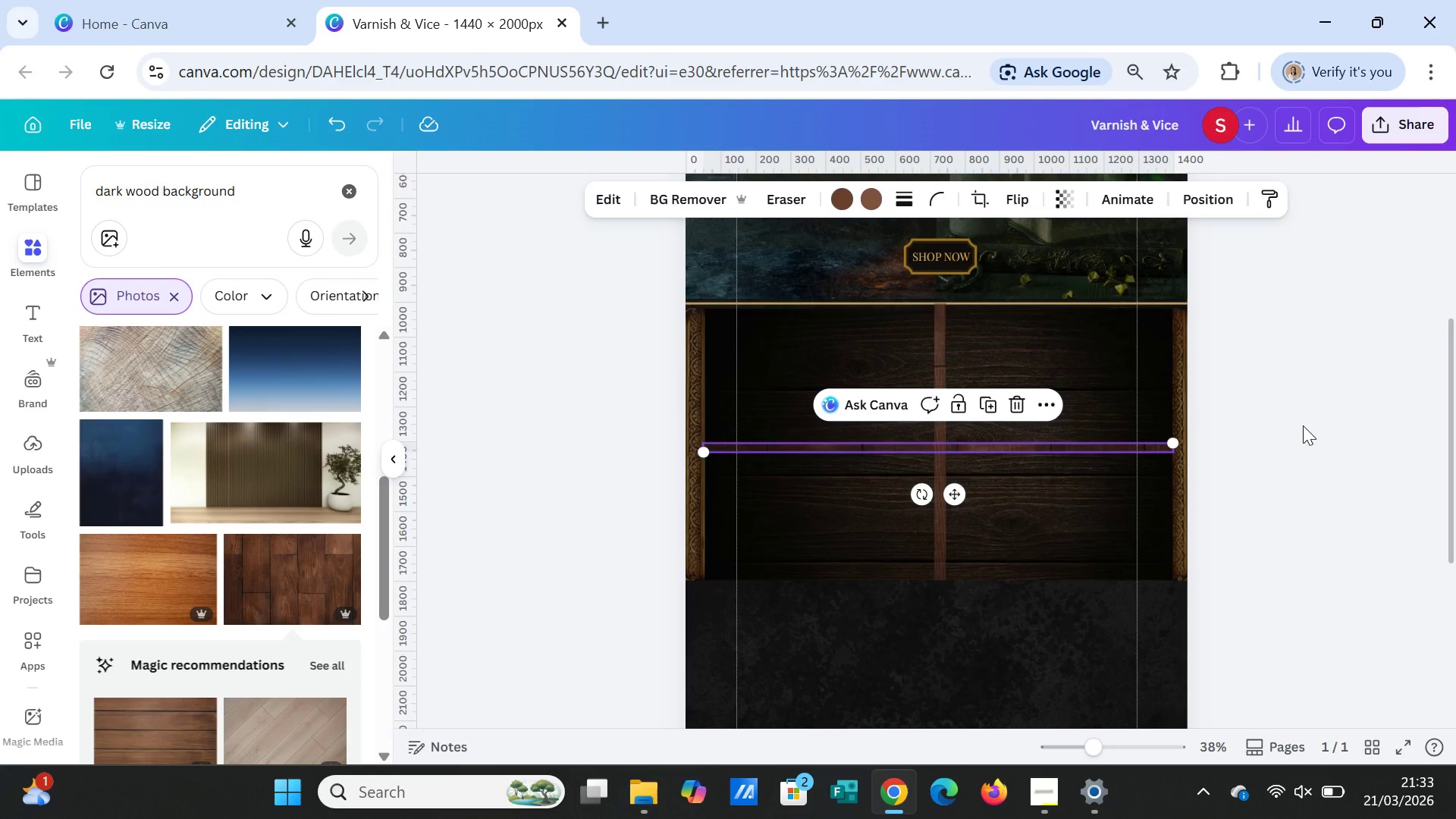 
double_click([1303, 425])
 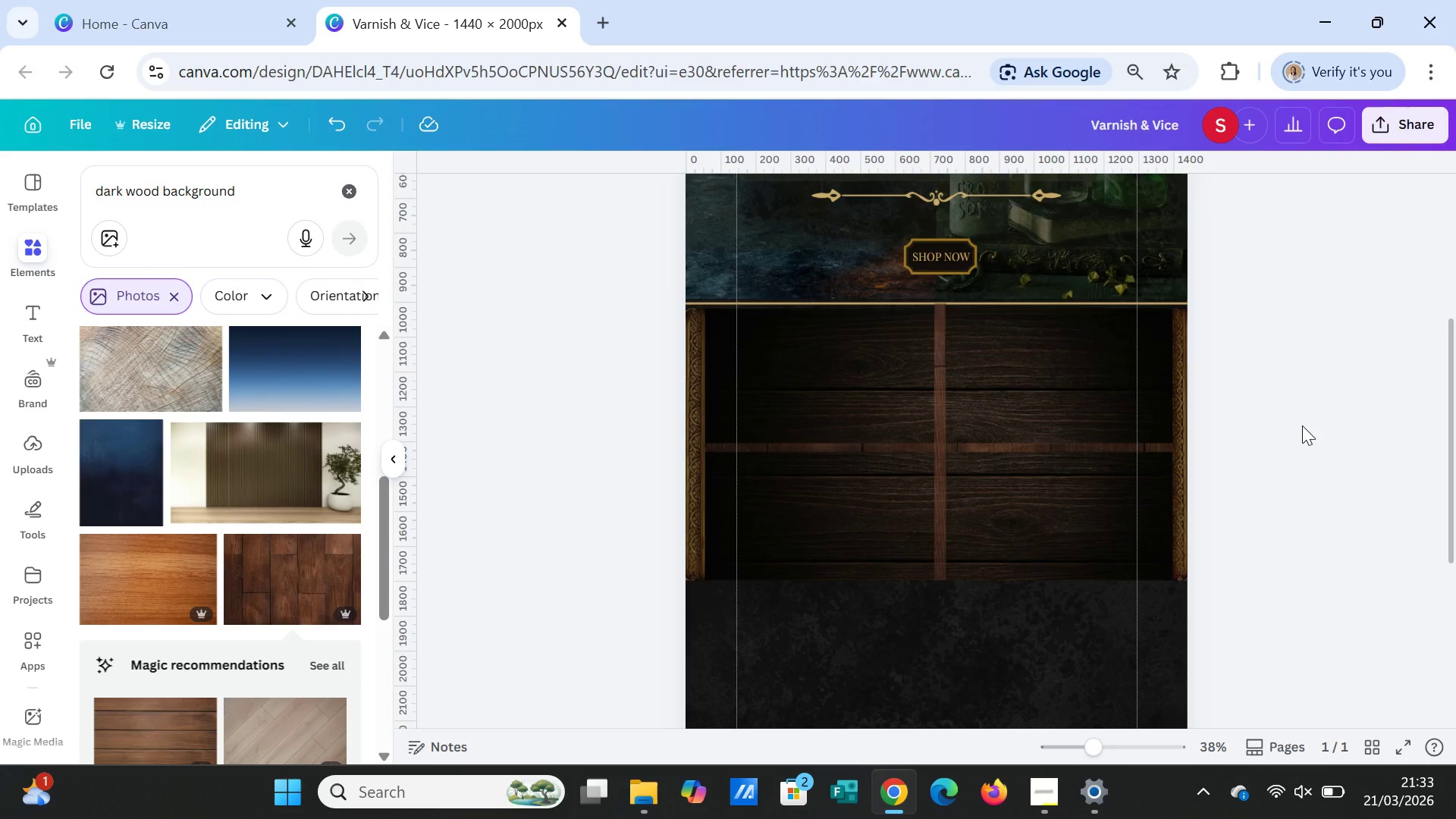 
left_click([1302, 425])
 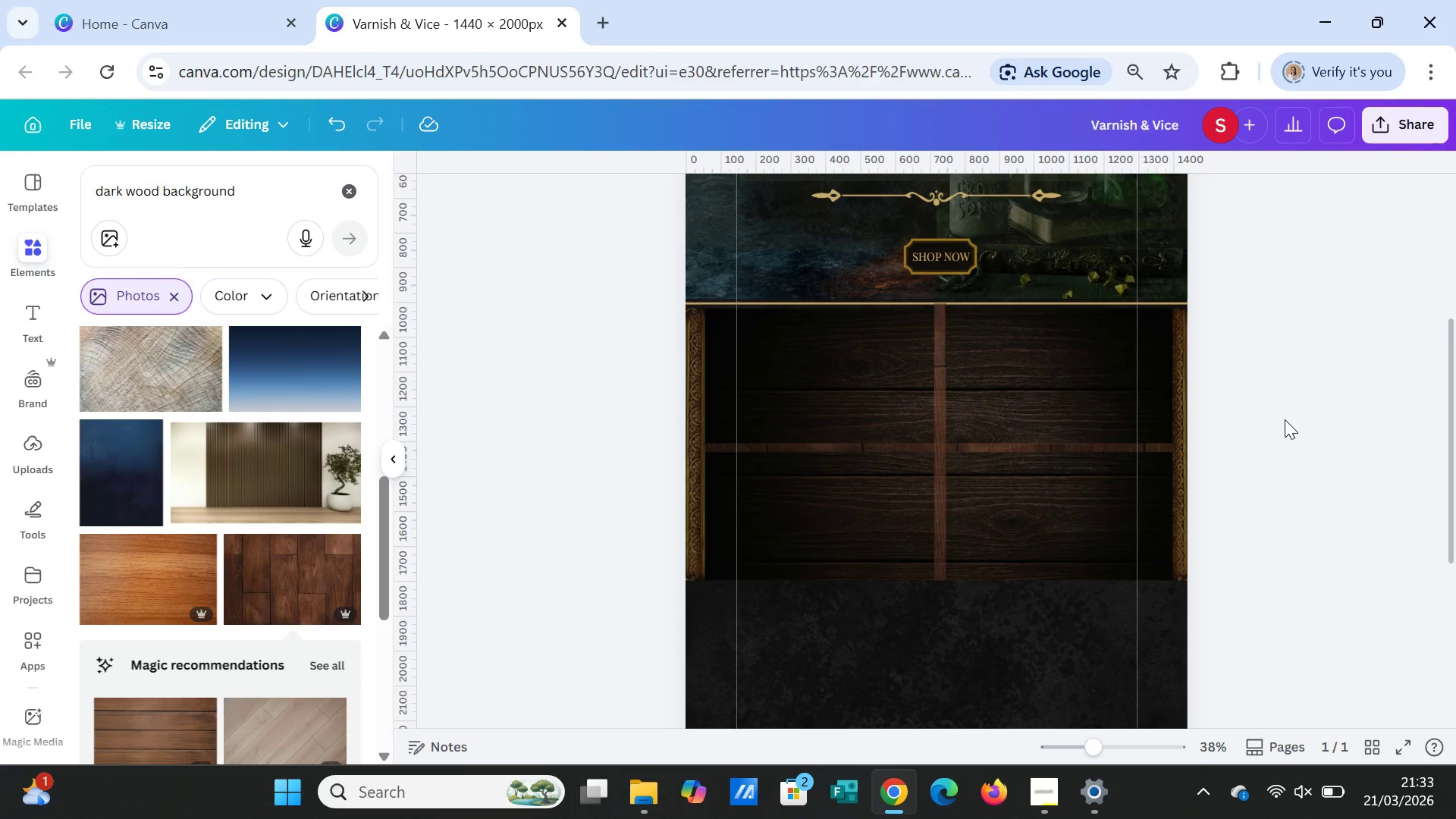 
wait(8.97)
 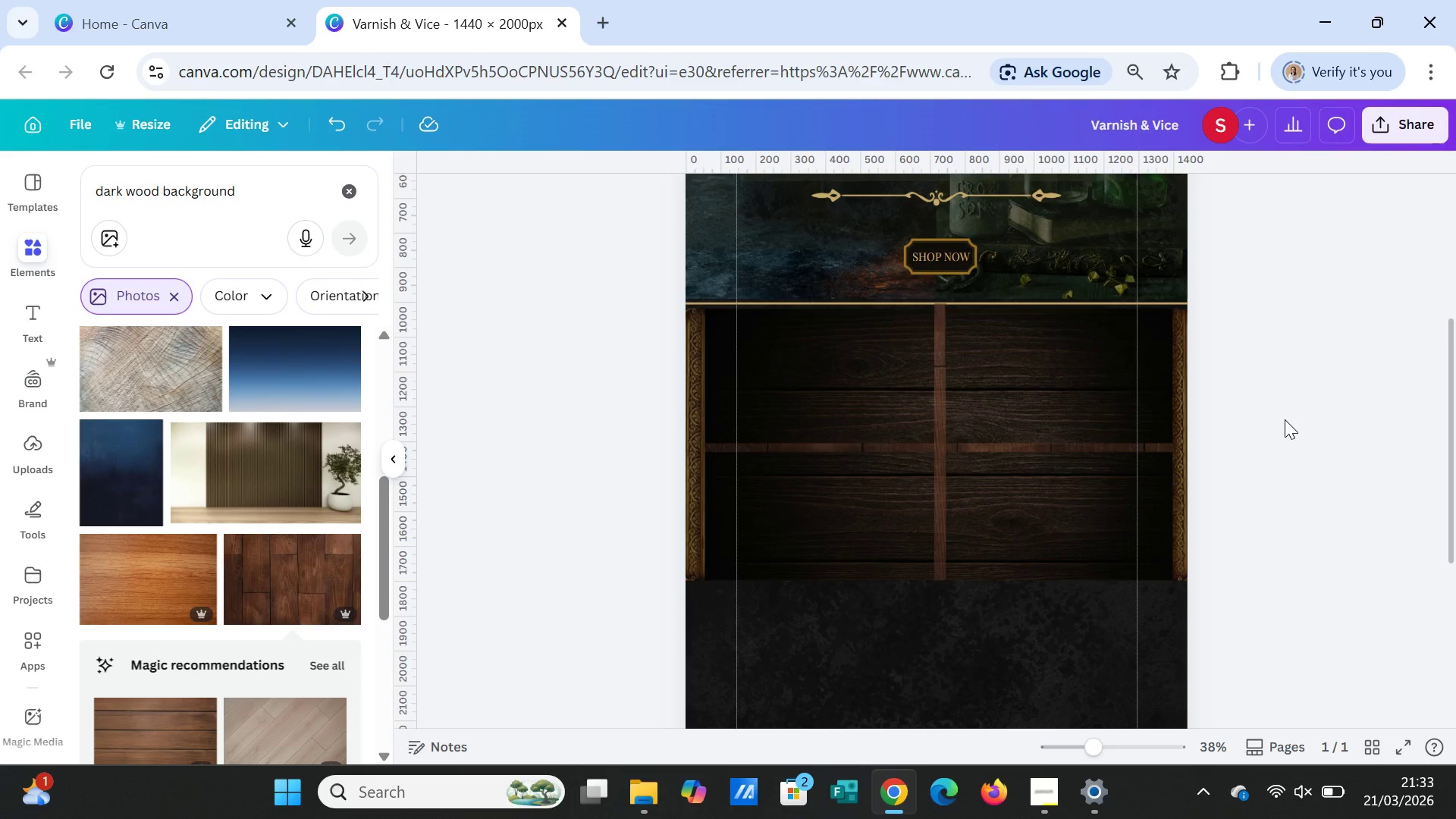 
left_click([1269, 479])
 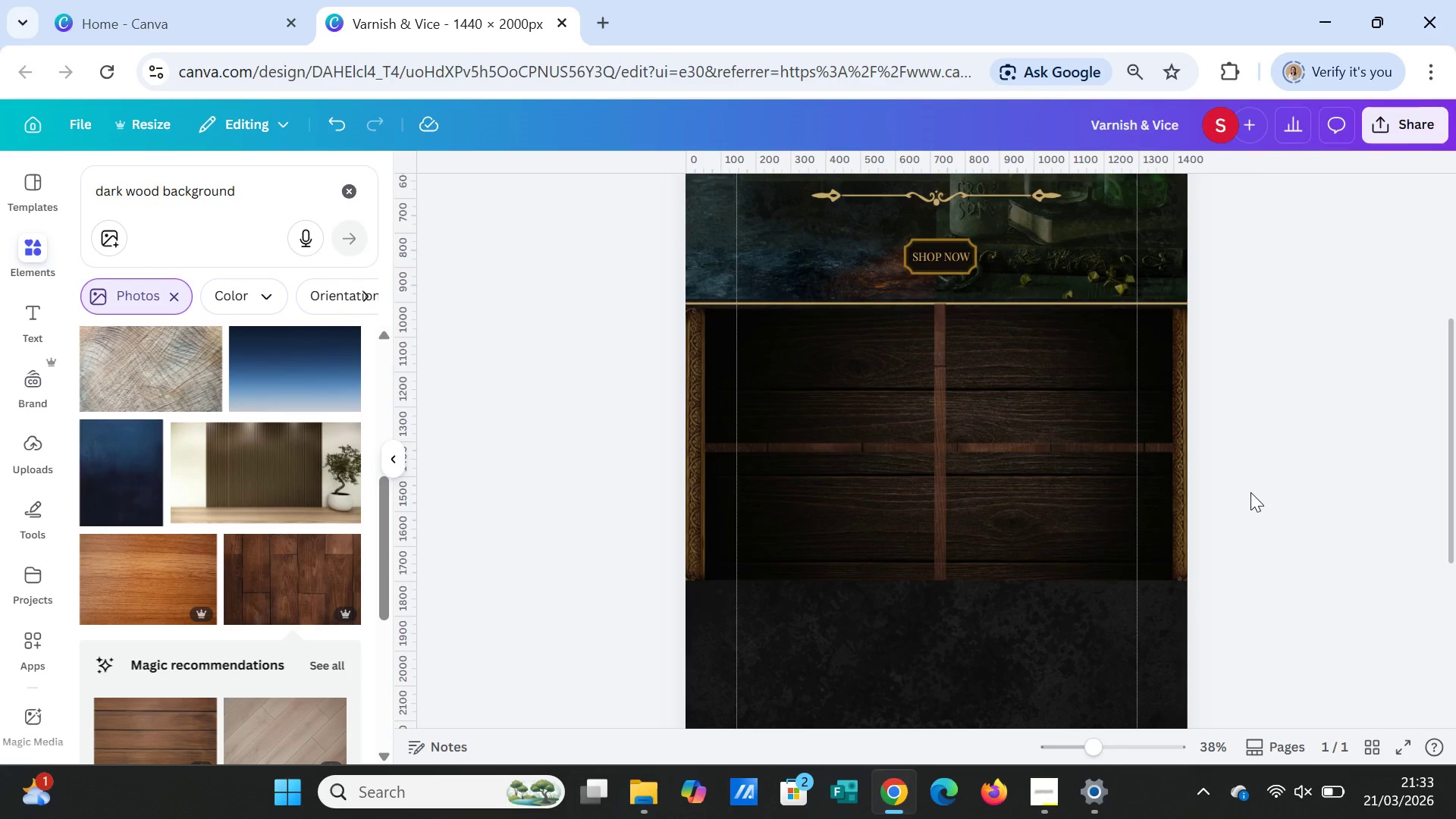 
wait(7.09)
 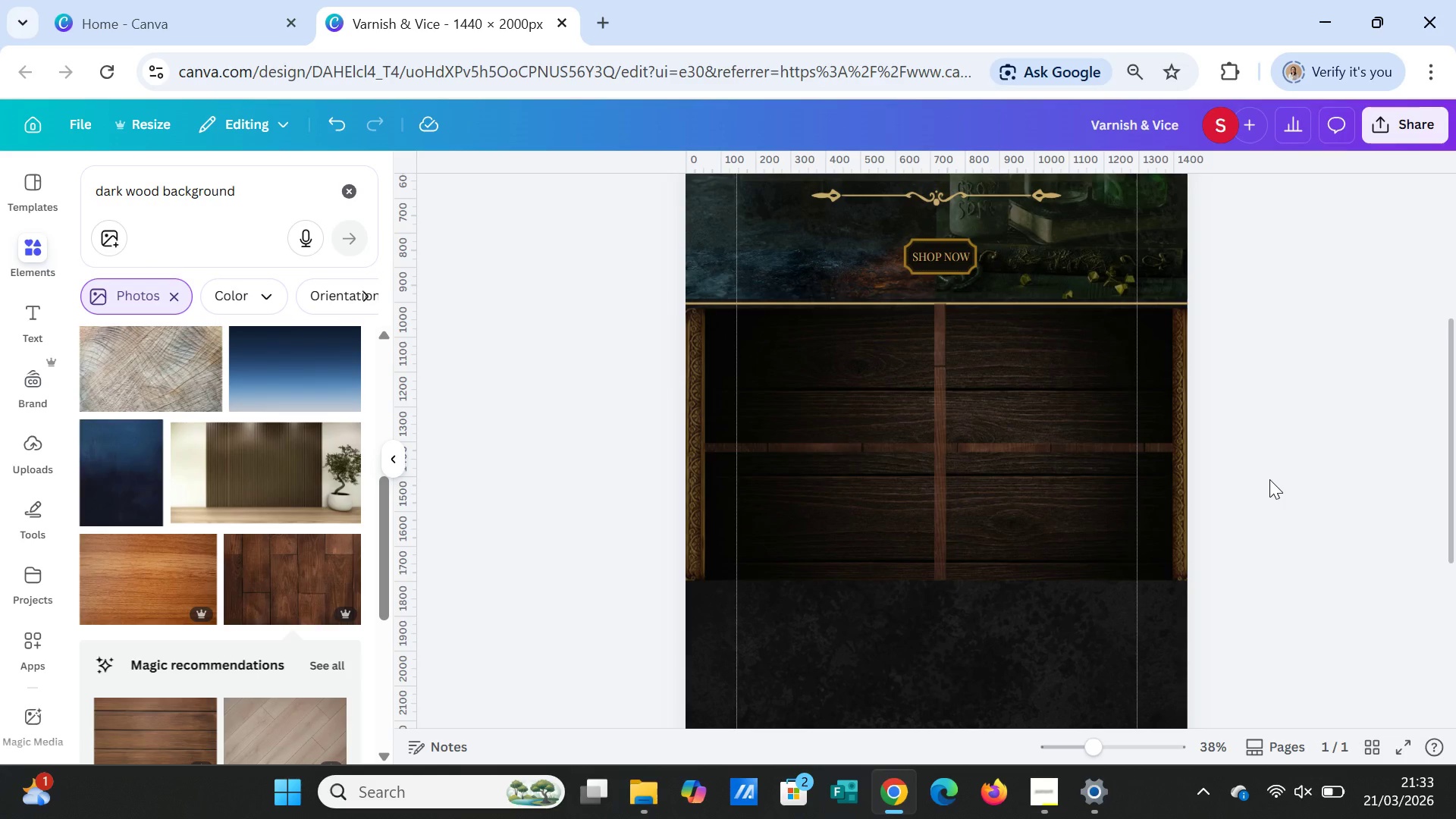 
left_click_drag(start_coordinate=[249, 196], to_coordinate=[79, 187])
 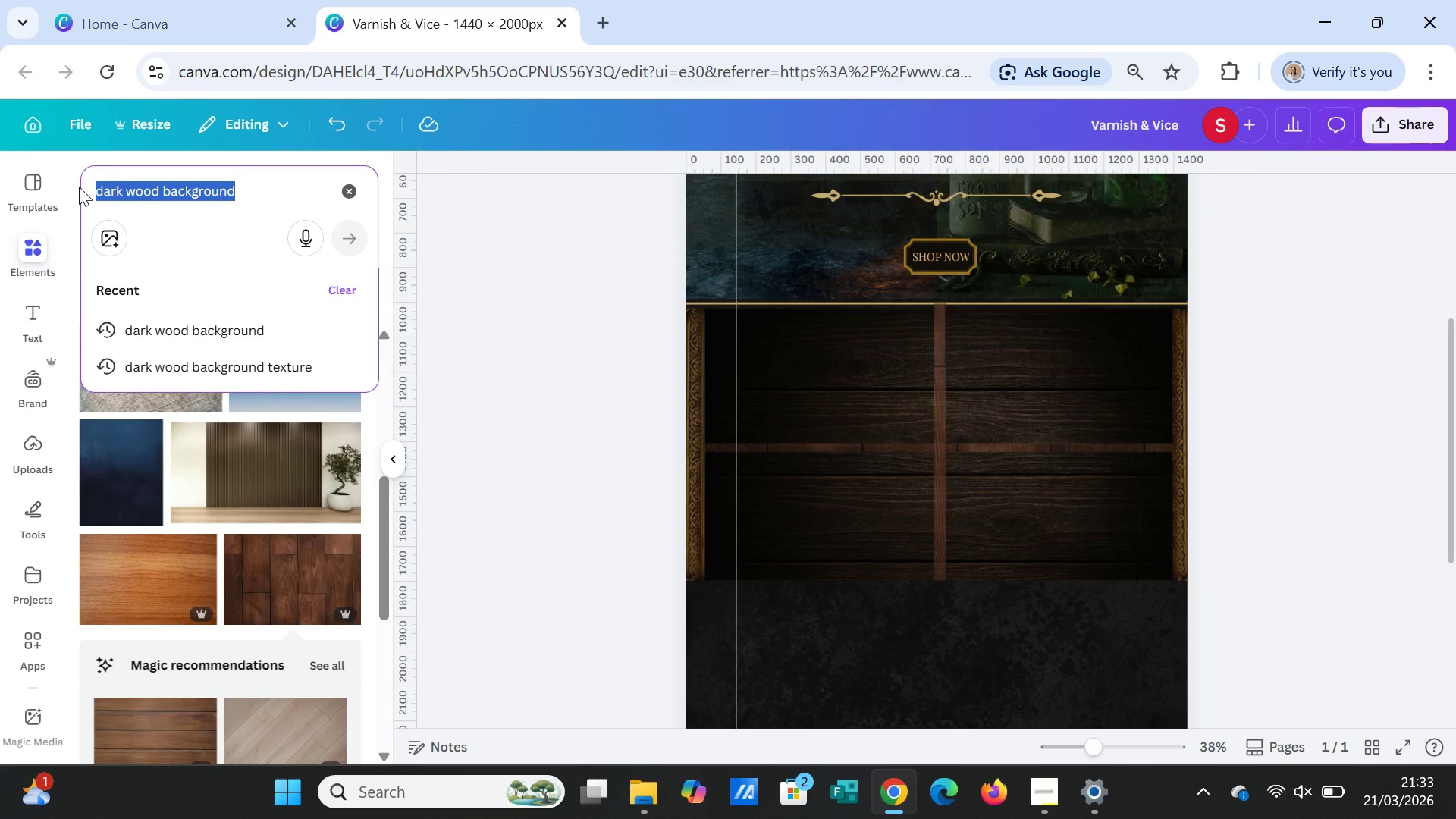 
type(Frame)
 